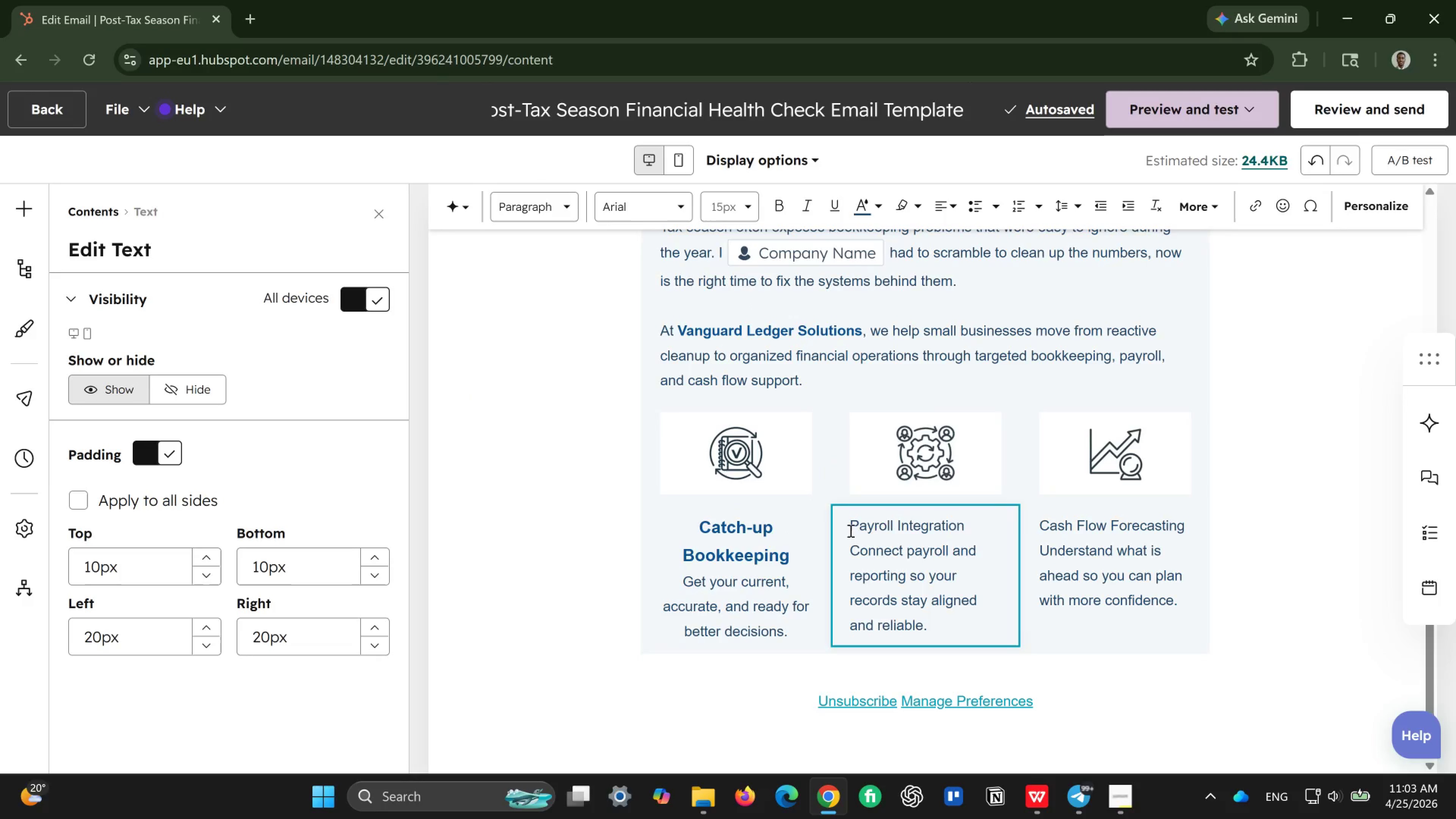 
left_click_drag(start_coordinate=[850, 530], to_coordinate=[963, 532])
 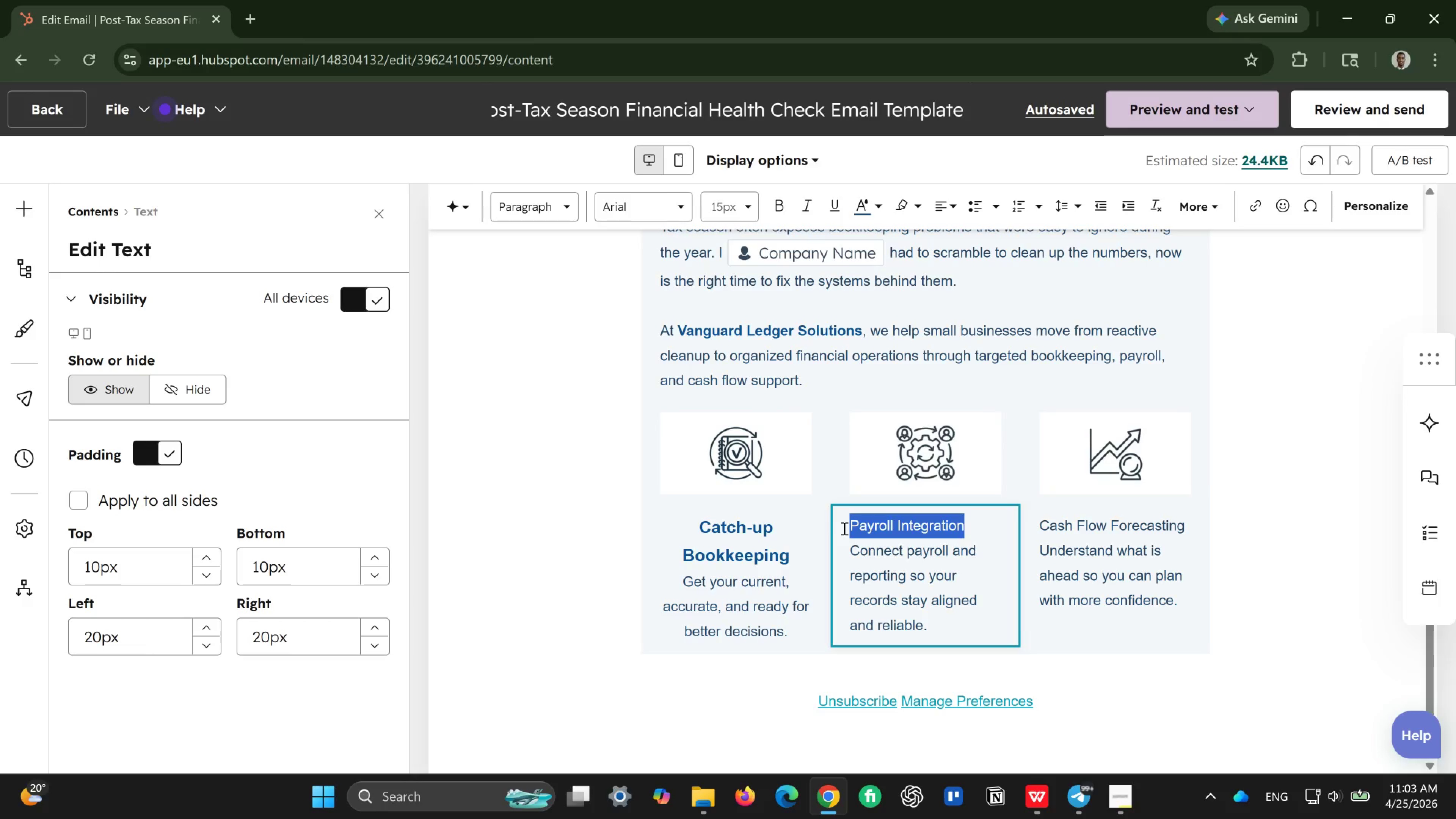 
left_click([853, 526])
 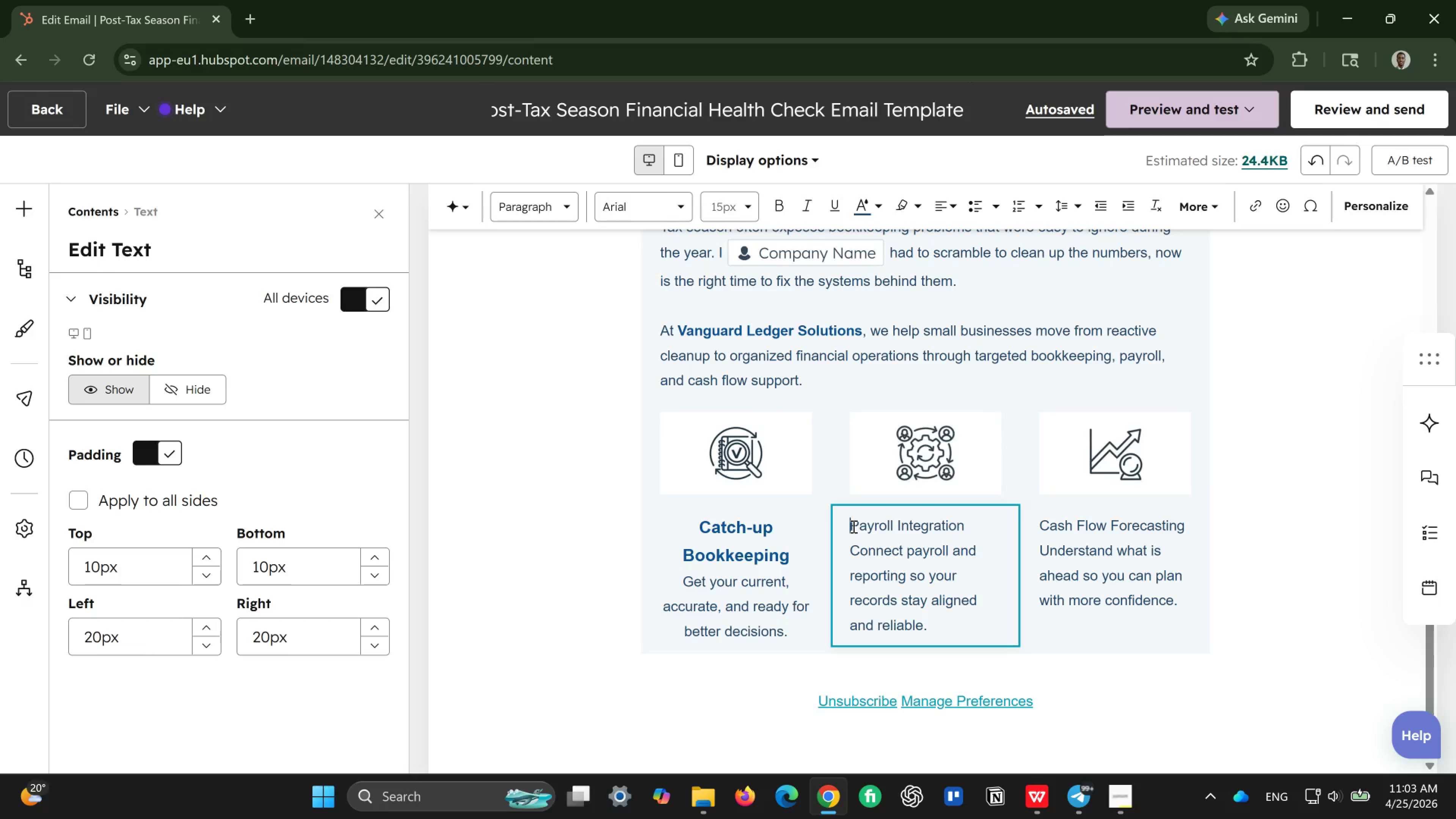 
left_click_drag(start_coordinate=[853, 526], to_coordinate=[944, 613])
 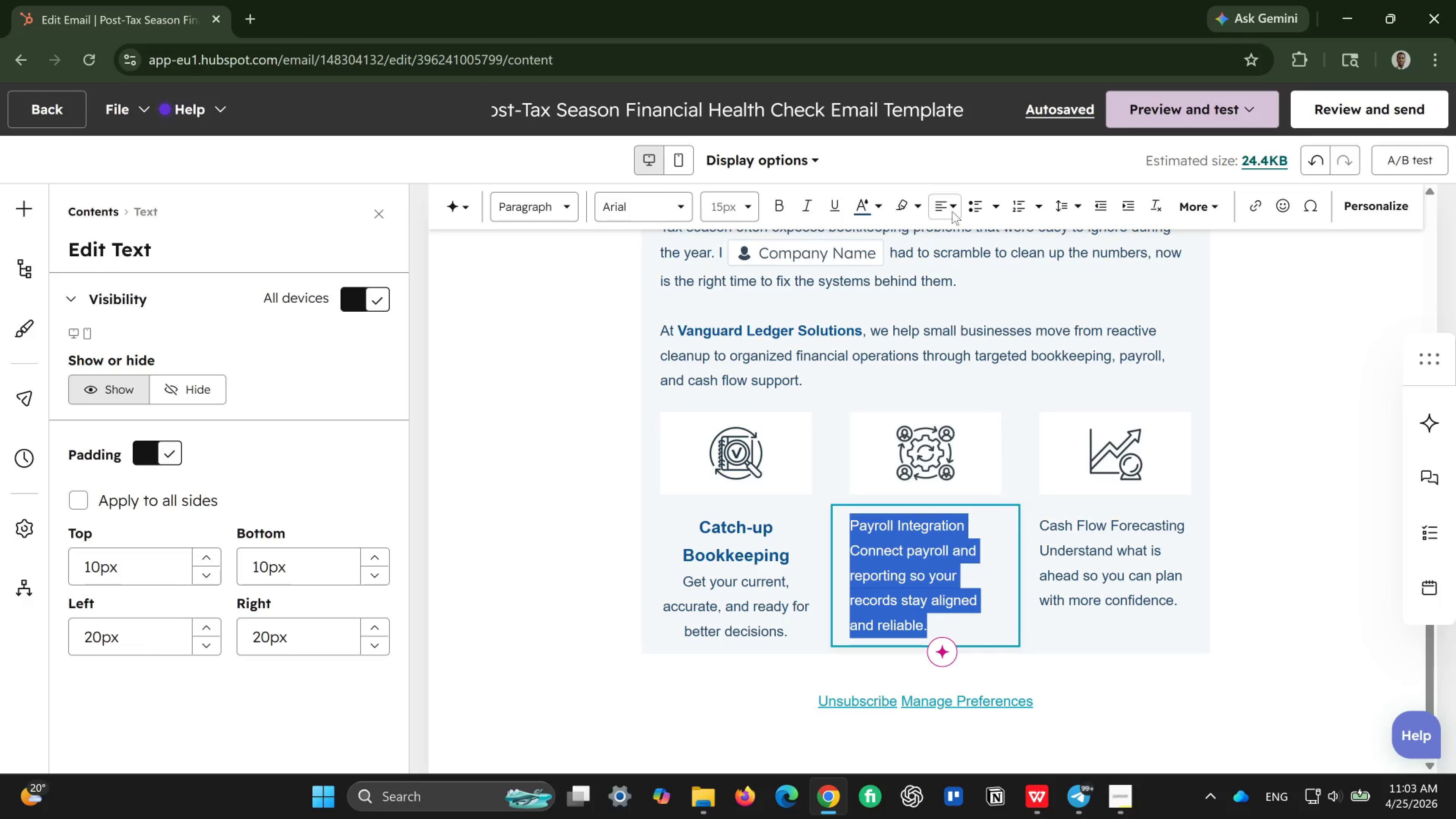 
left_click([952, 211])
 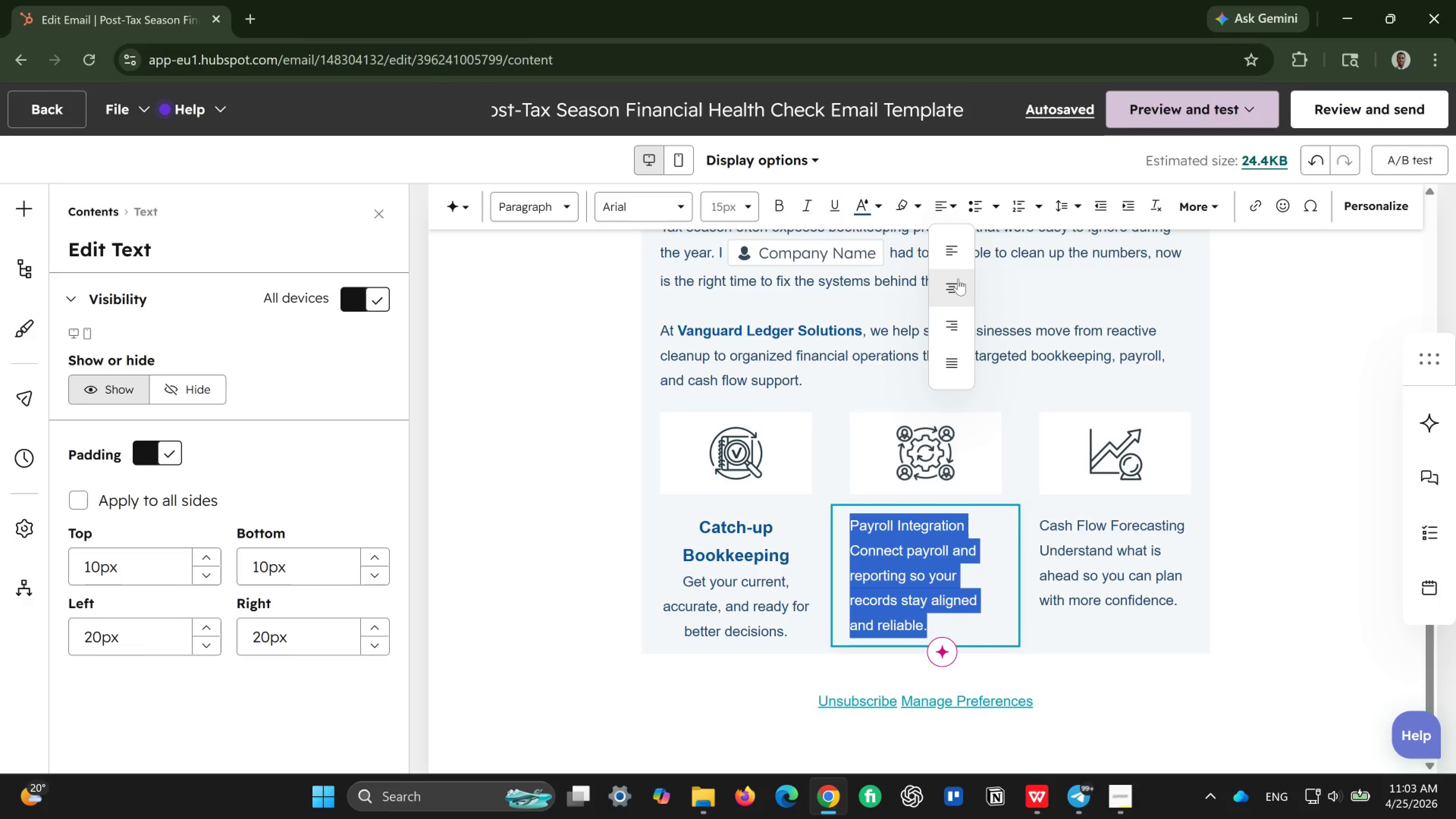 
left_click([958, 279])
 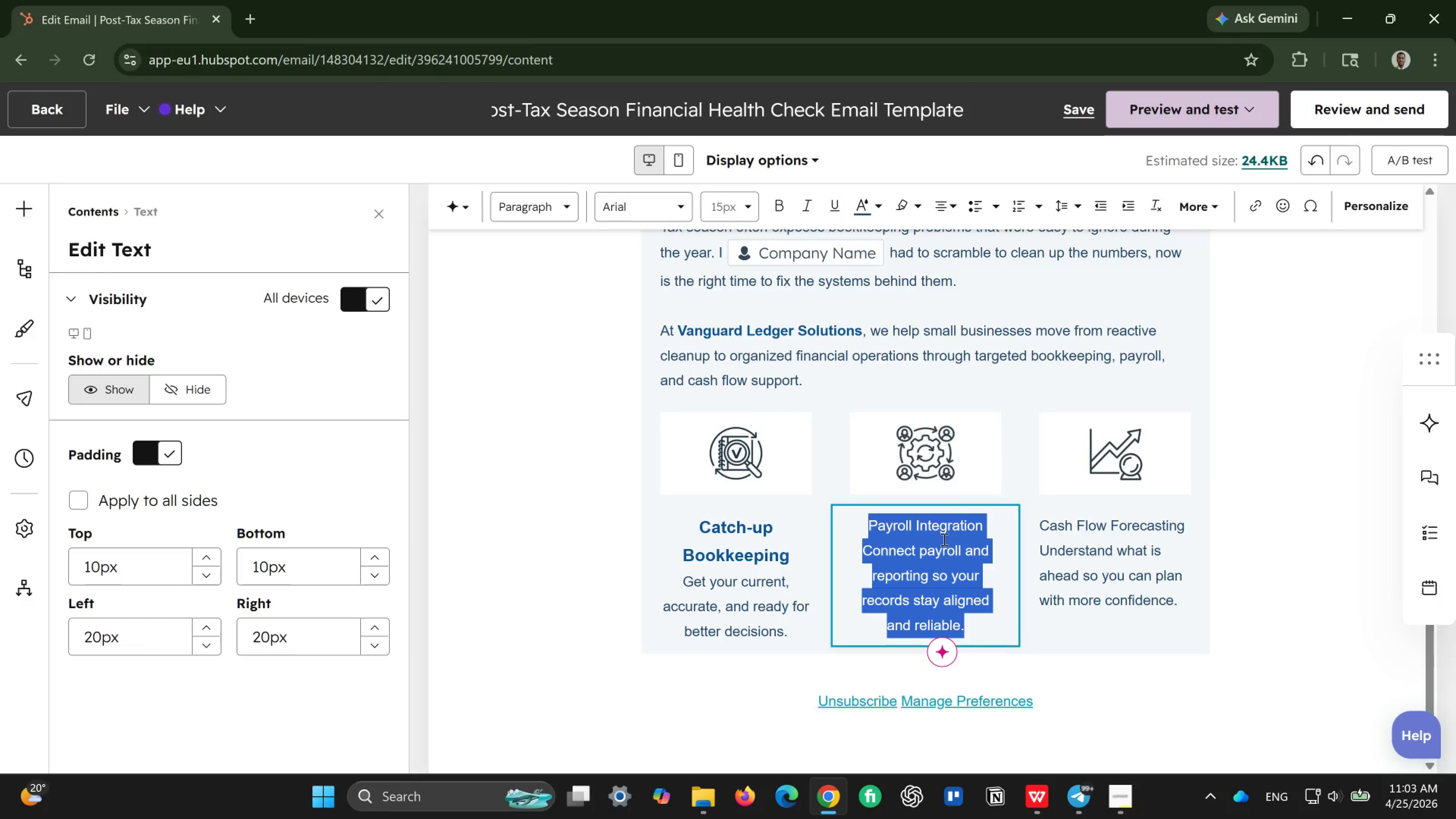 
left_click([972, 536])
 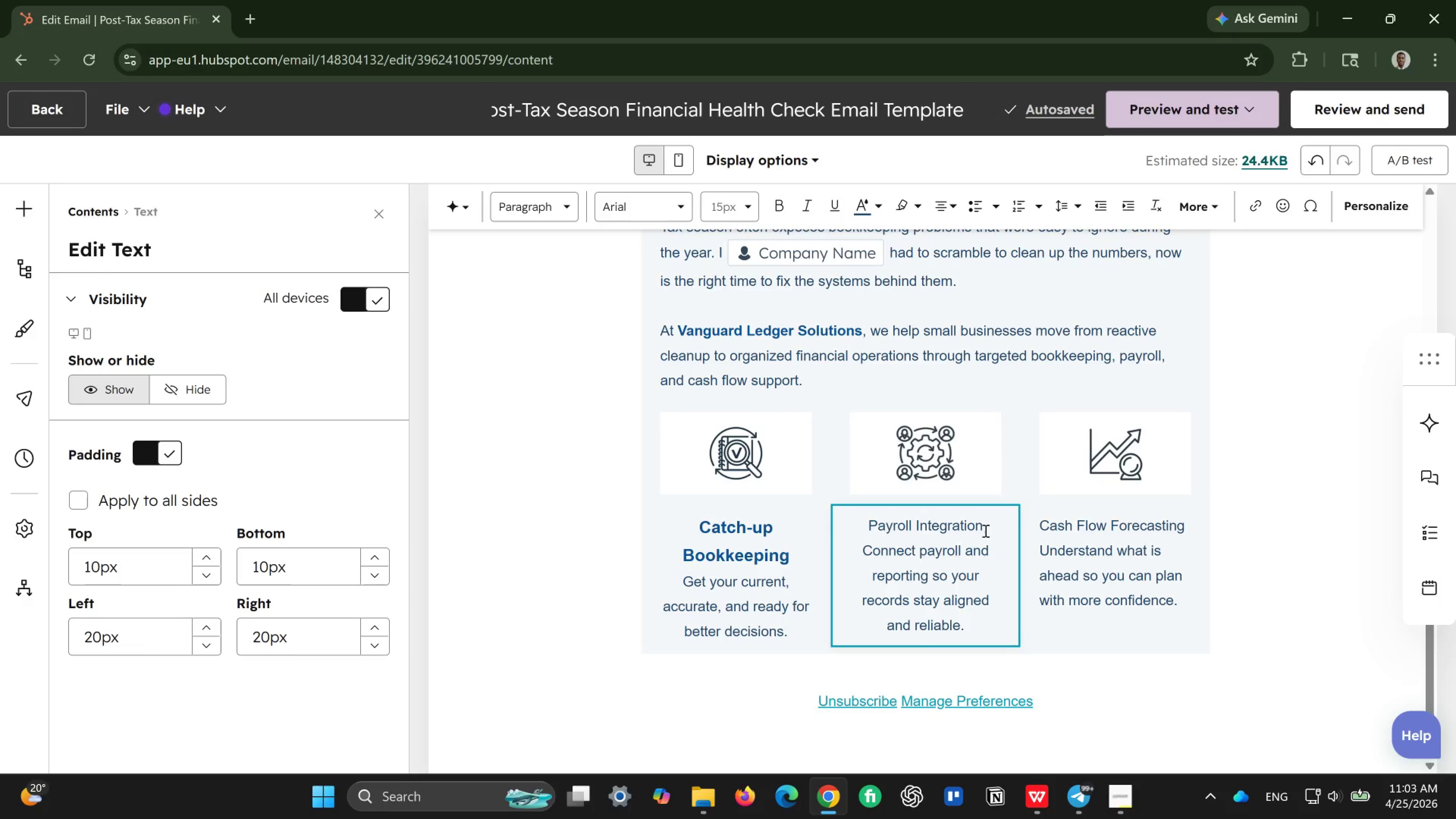 
left_click_drag(start_coordinate=[985, 530], to_coordinate=[872, 530])
 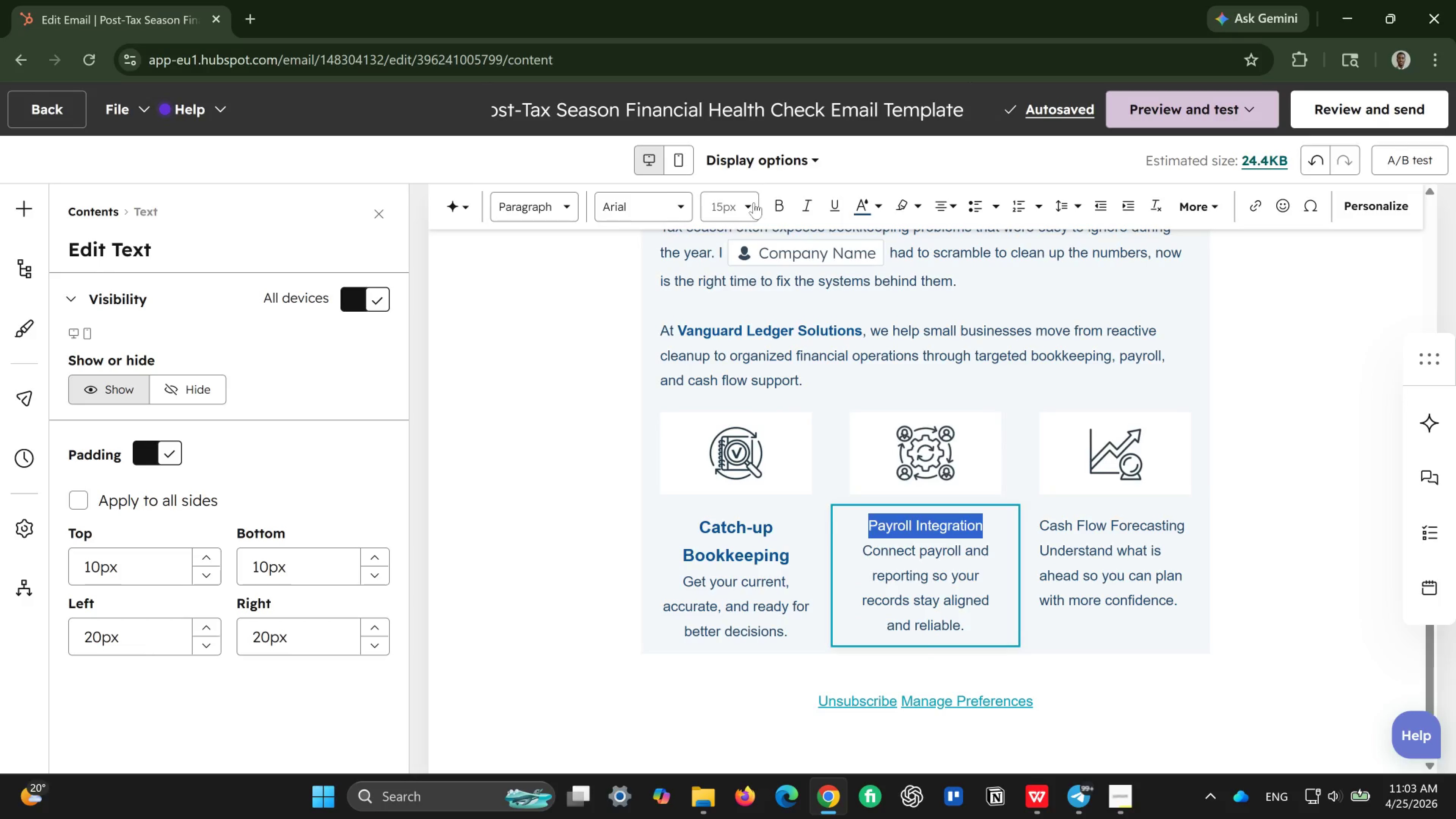 
left_click([750, 205])
 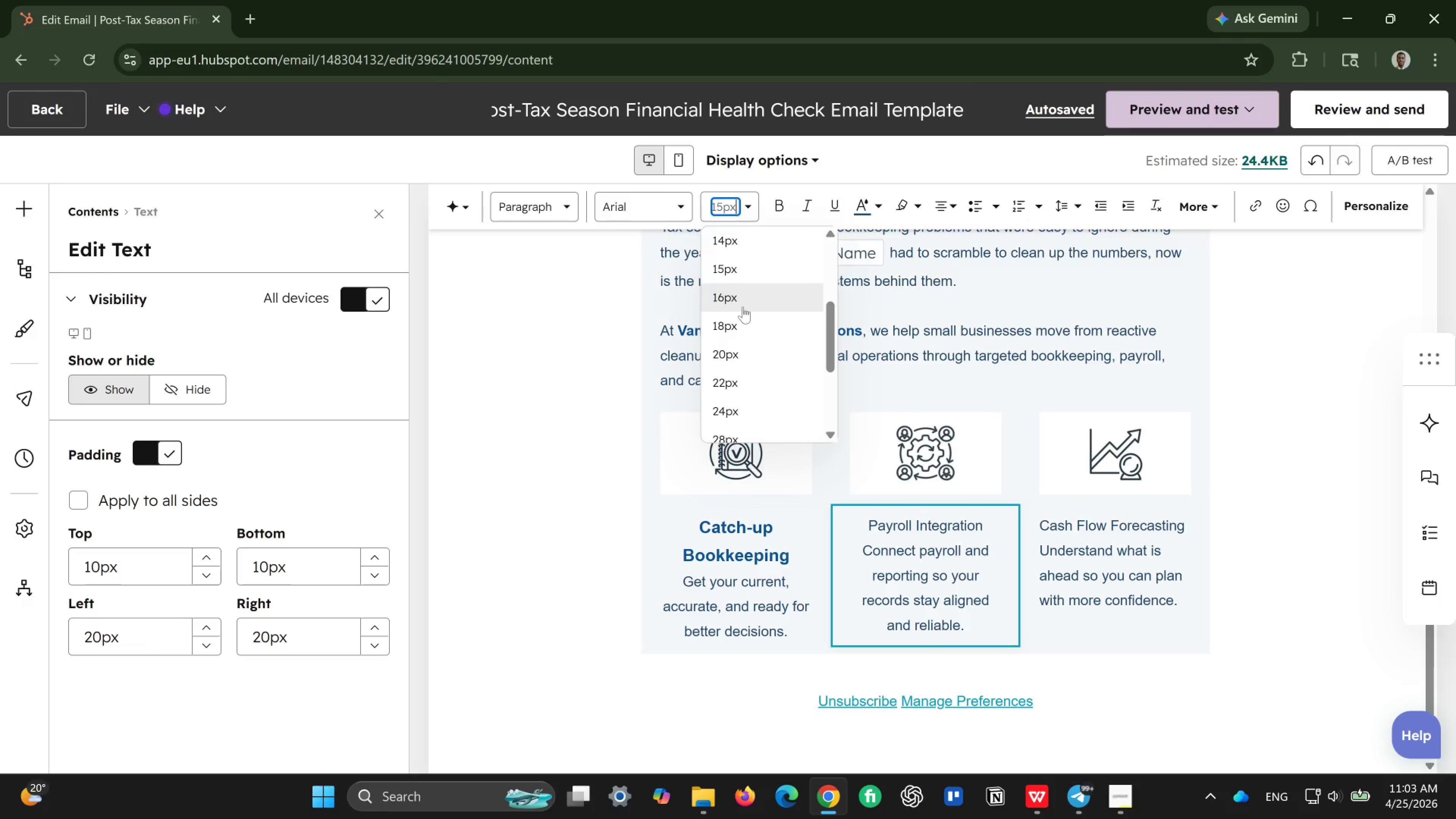 
left_click([743, 321])
 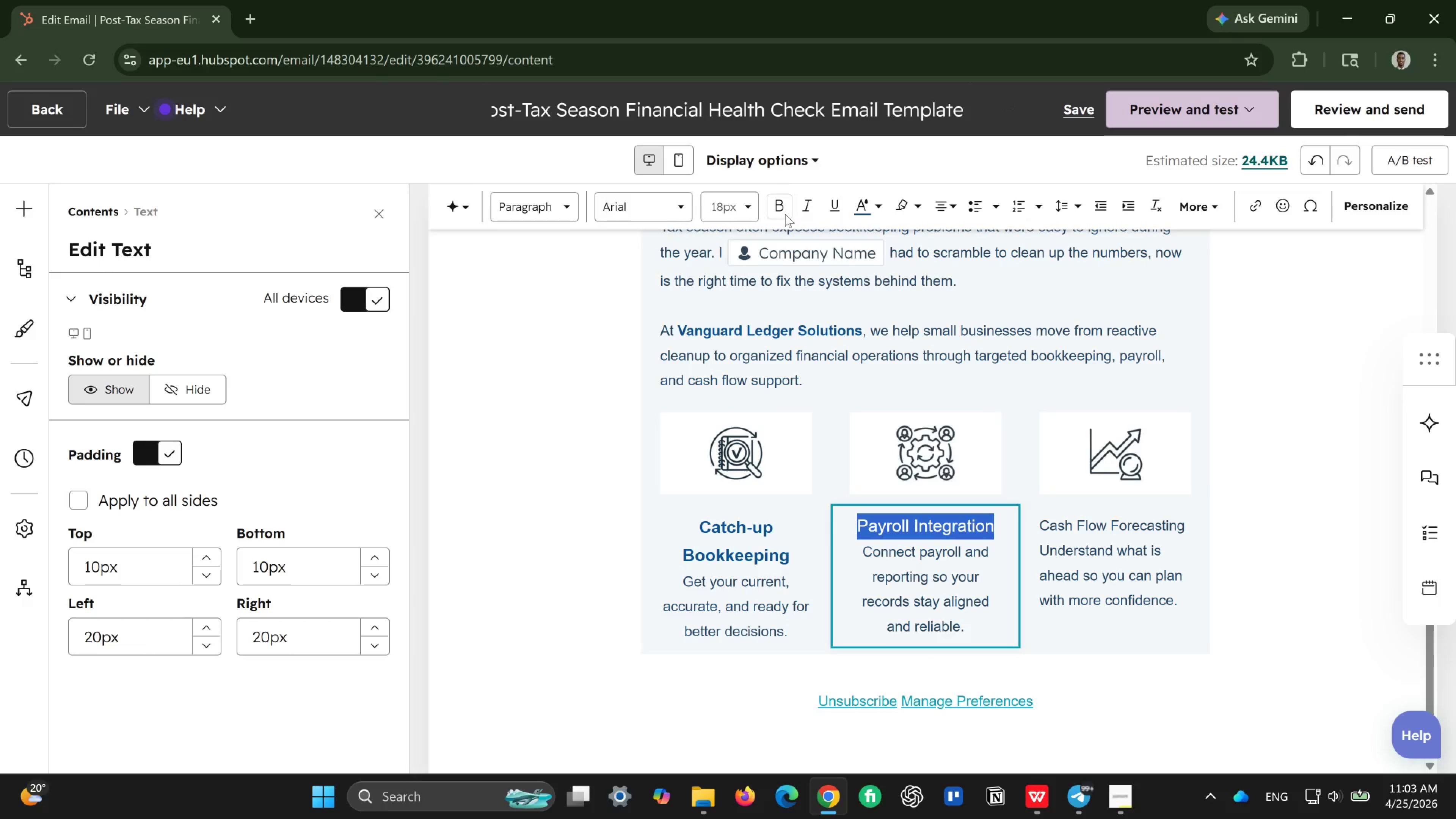 
left_click([781, 214])
 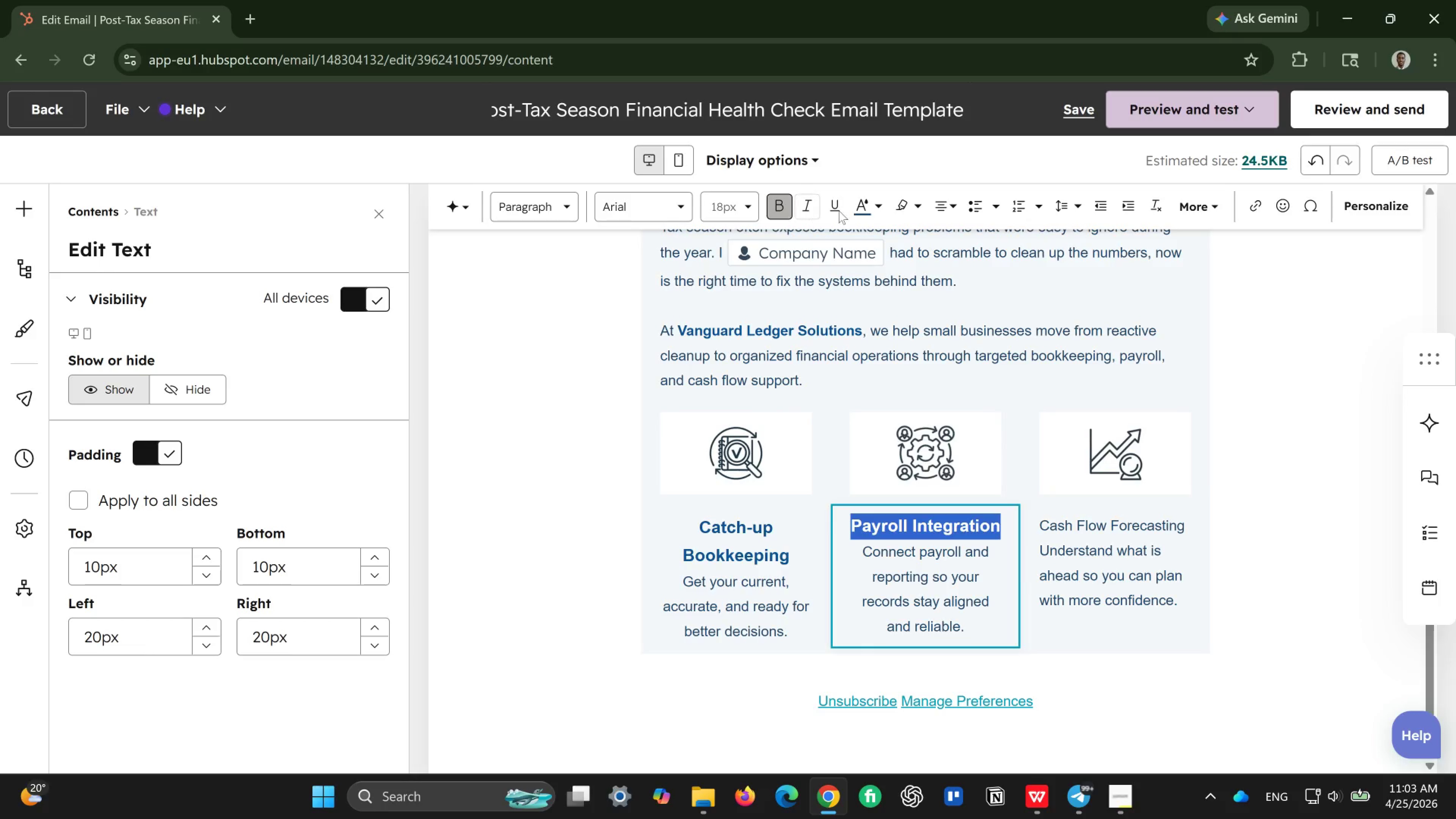 
left_click([857, 210])
 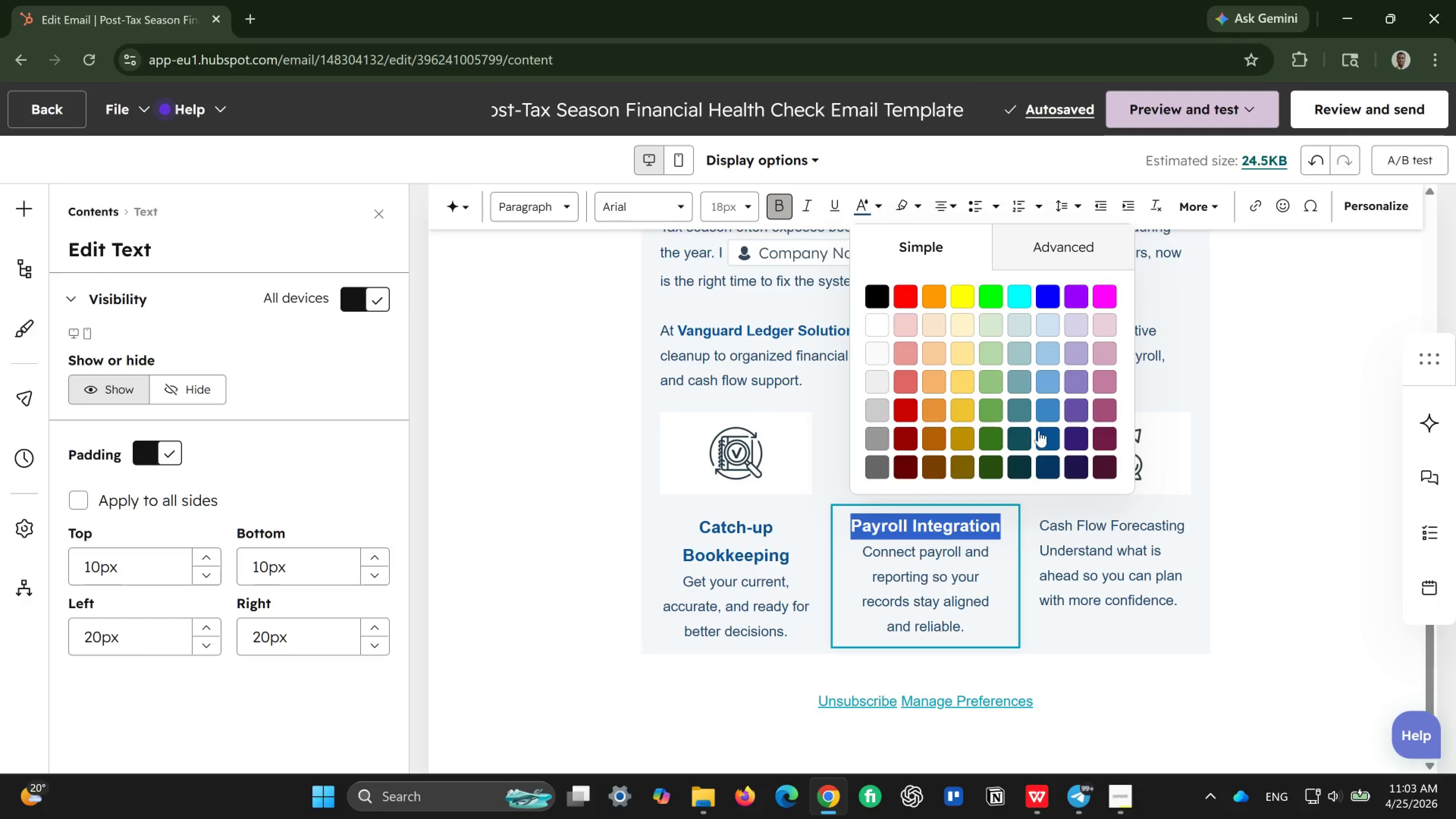 
left_click([1040, 435])
 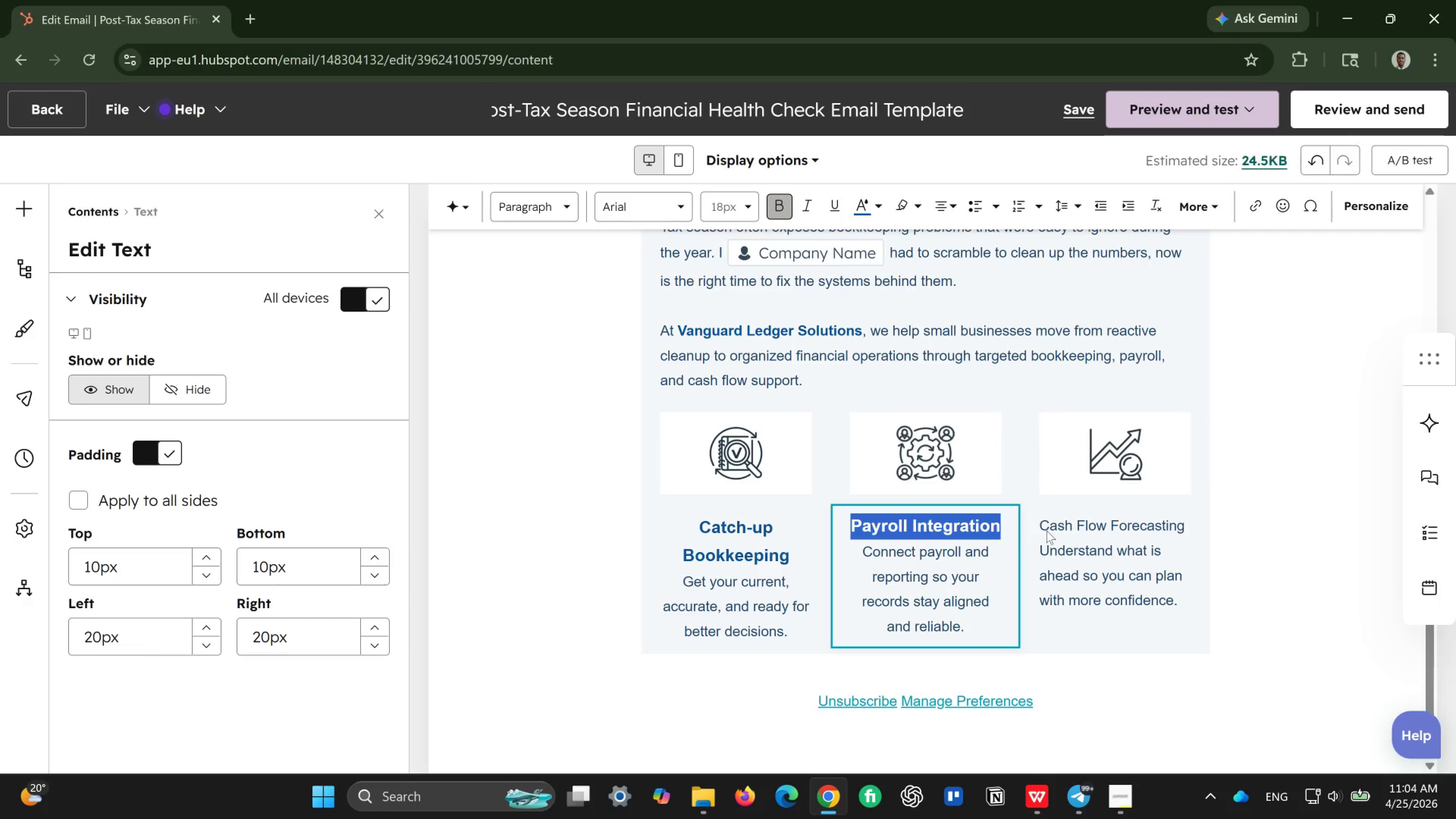 
left_click([1048, 529])
 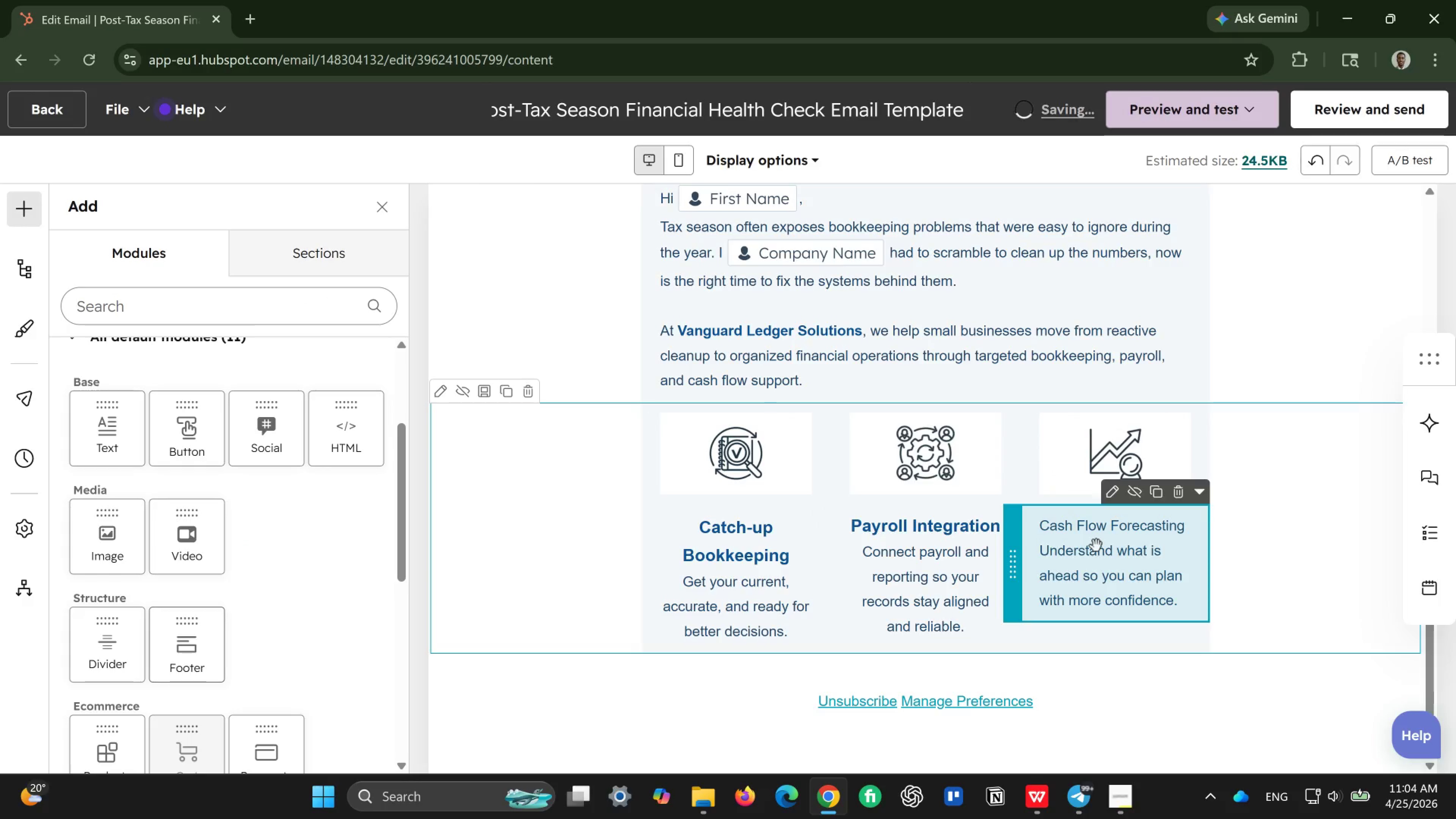 
left_click([1096, 546])
 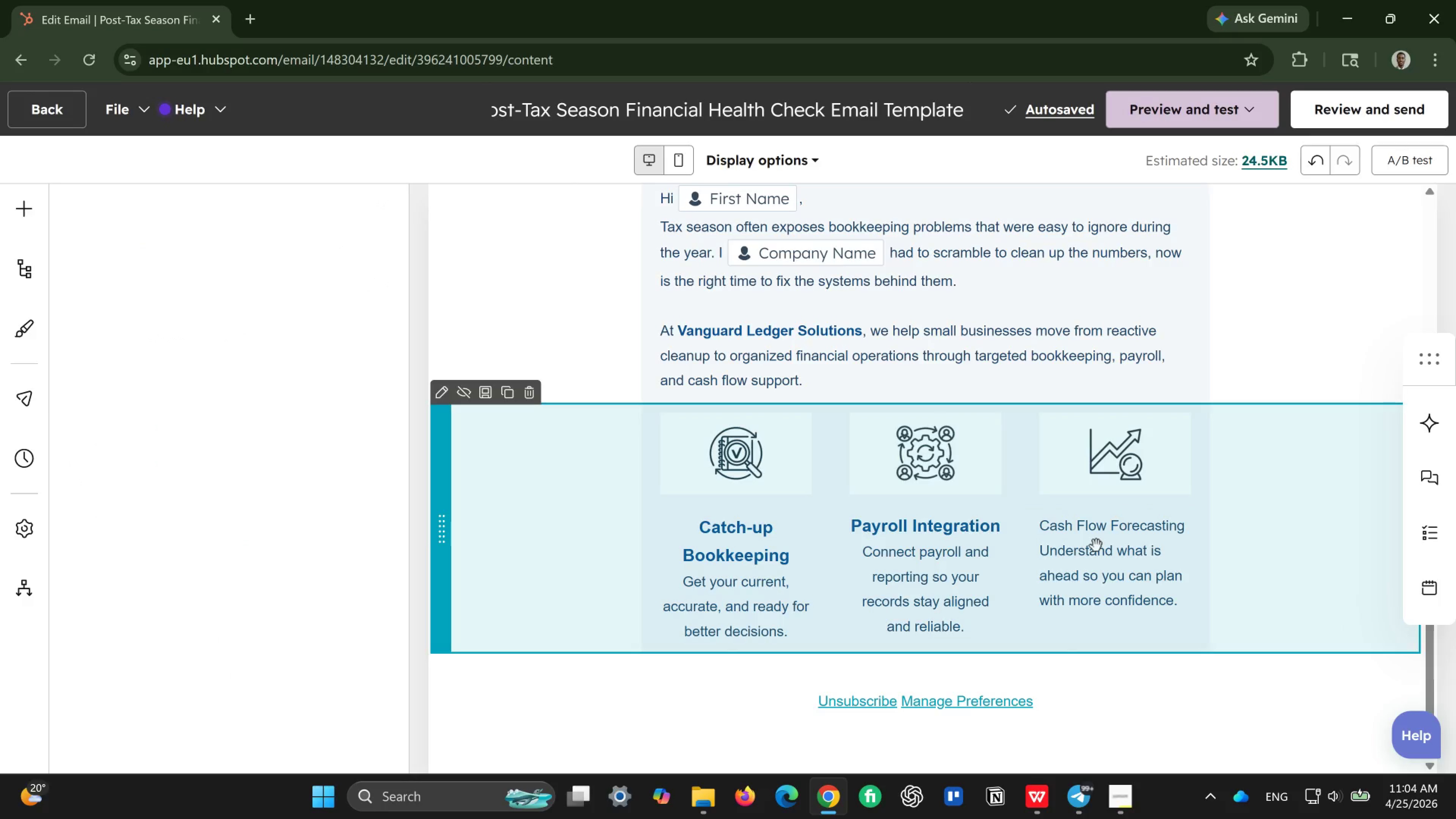 
left_click([1092, 546])
 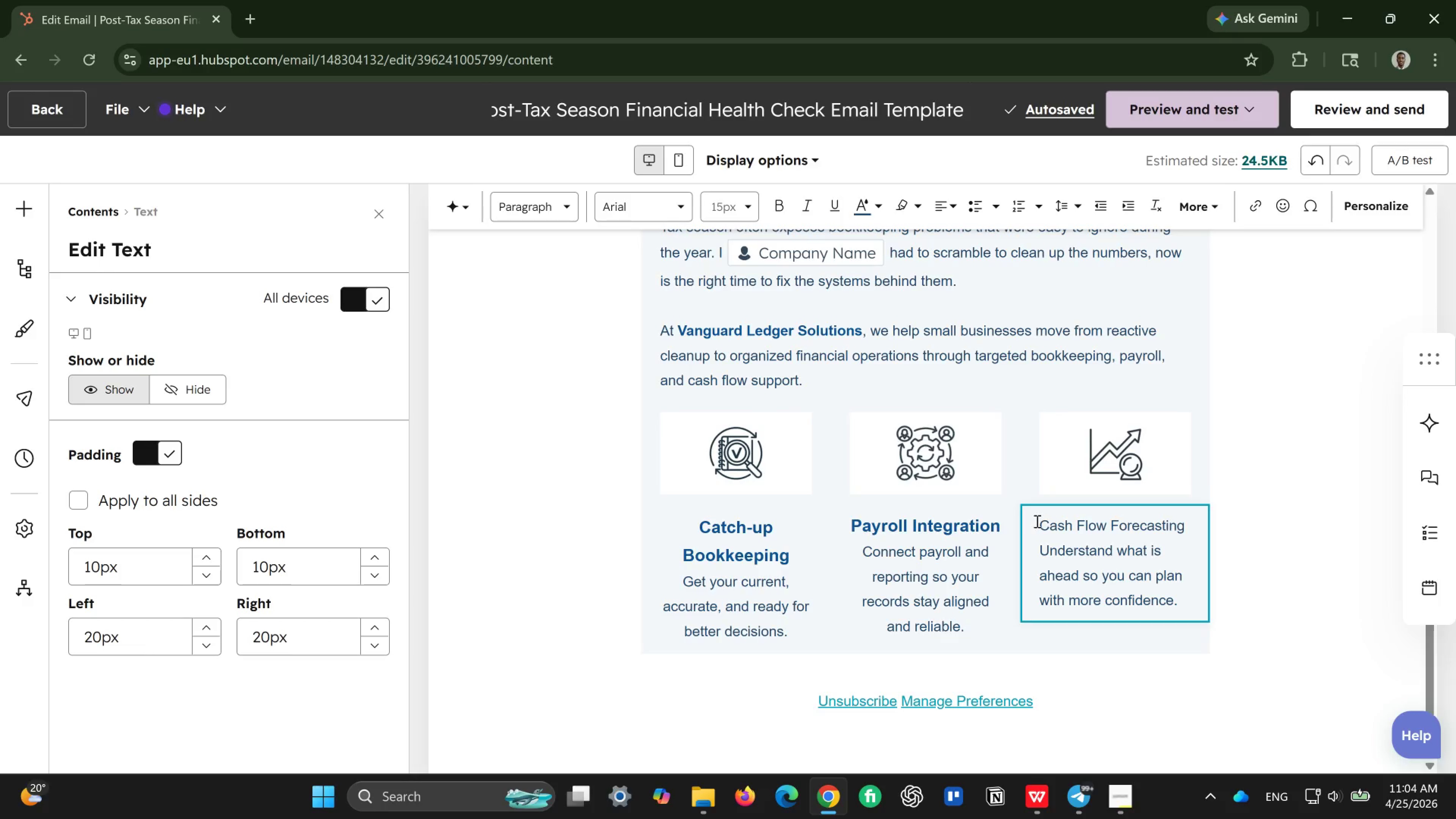 
left_click_drag(start_coordinate=[1036, 527], to_coordinate=[1142, 593])
 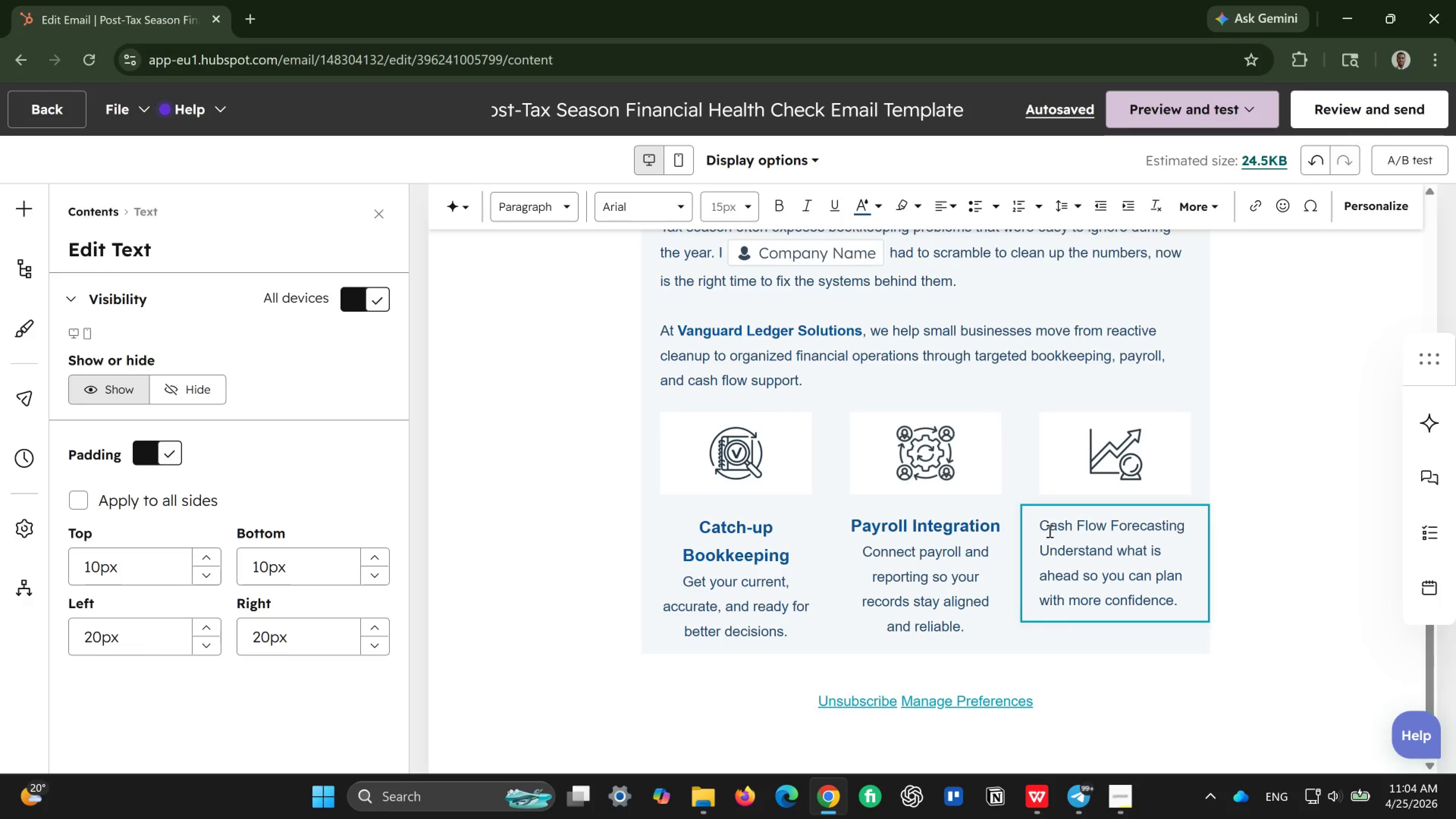 
left_click([1049, 531])
 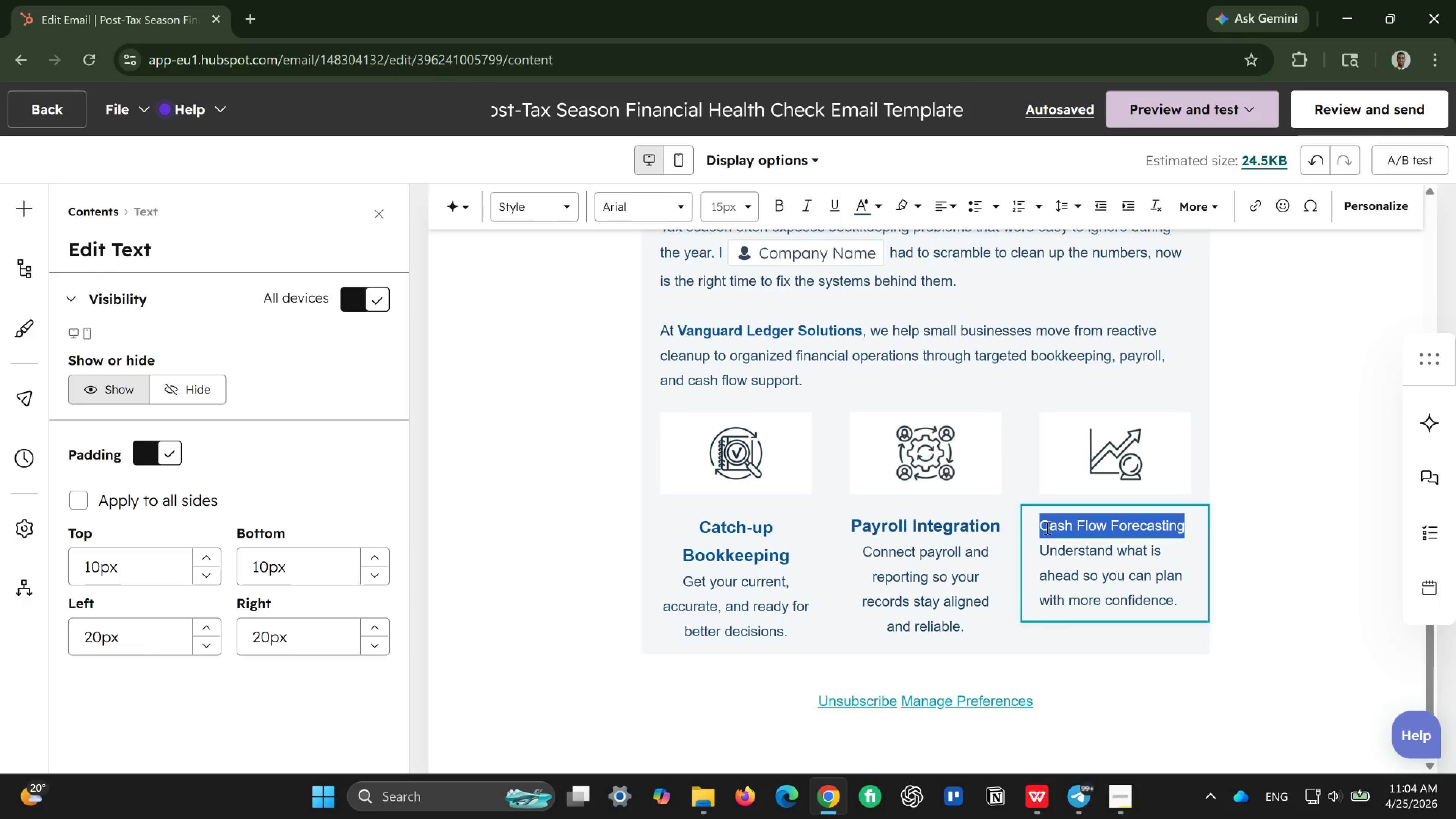 
left_click([1046, 527])
 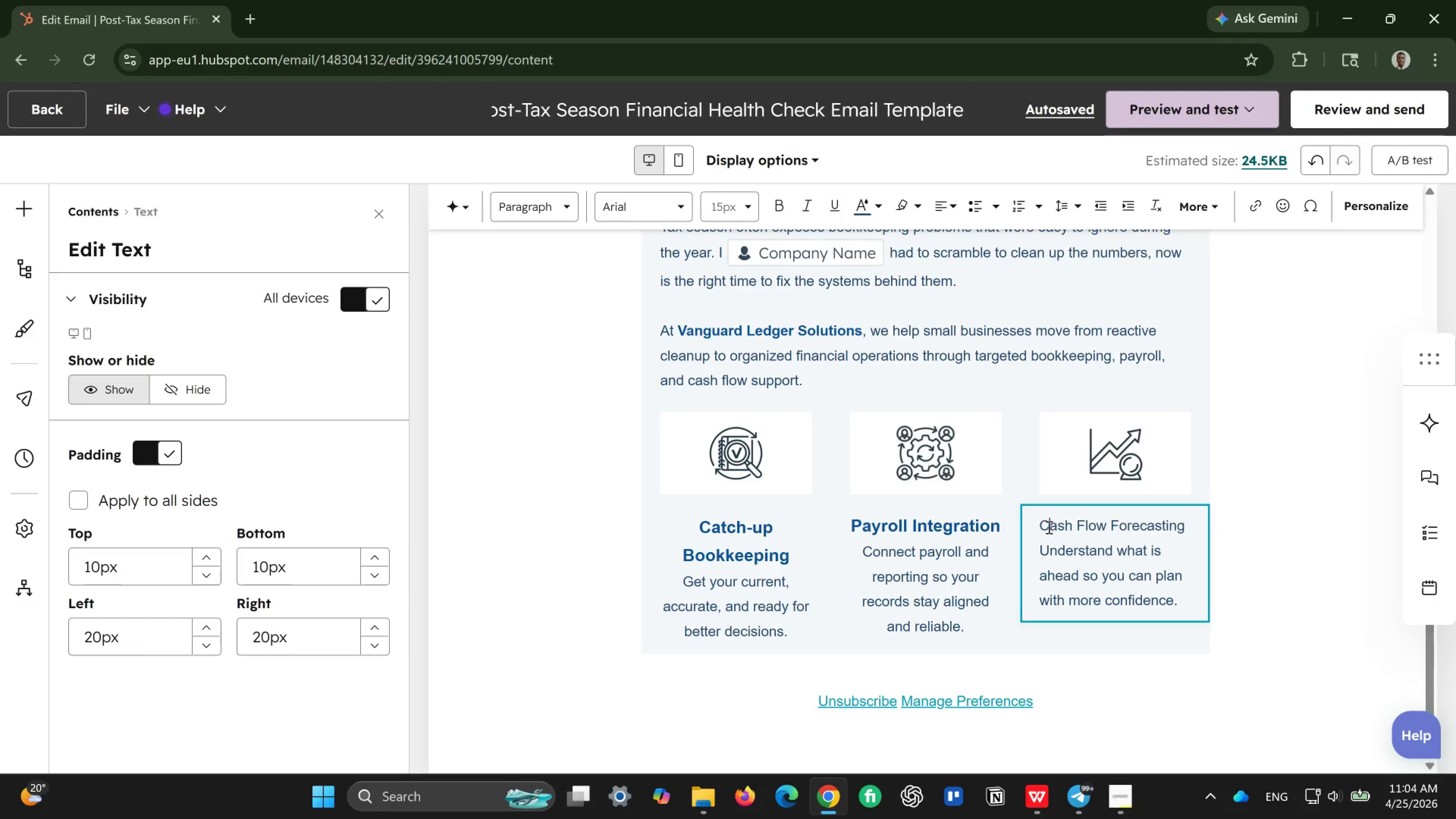 
left_click_drag(start_coordinate=[1042, 528], to_coordinate=[1186, 603])
 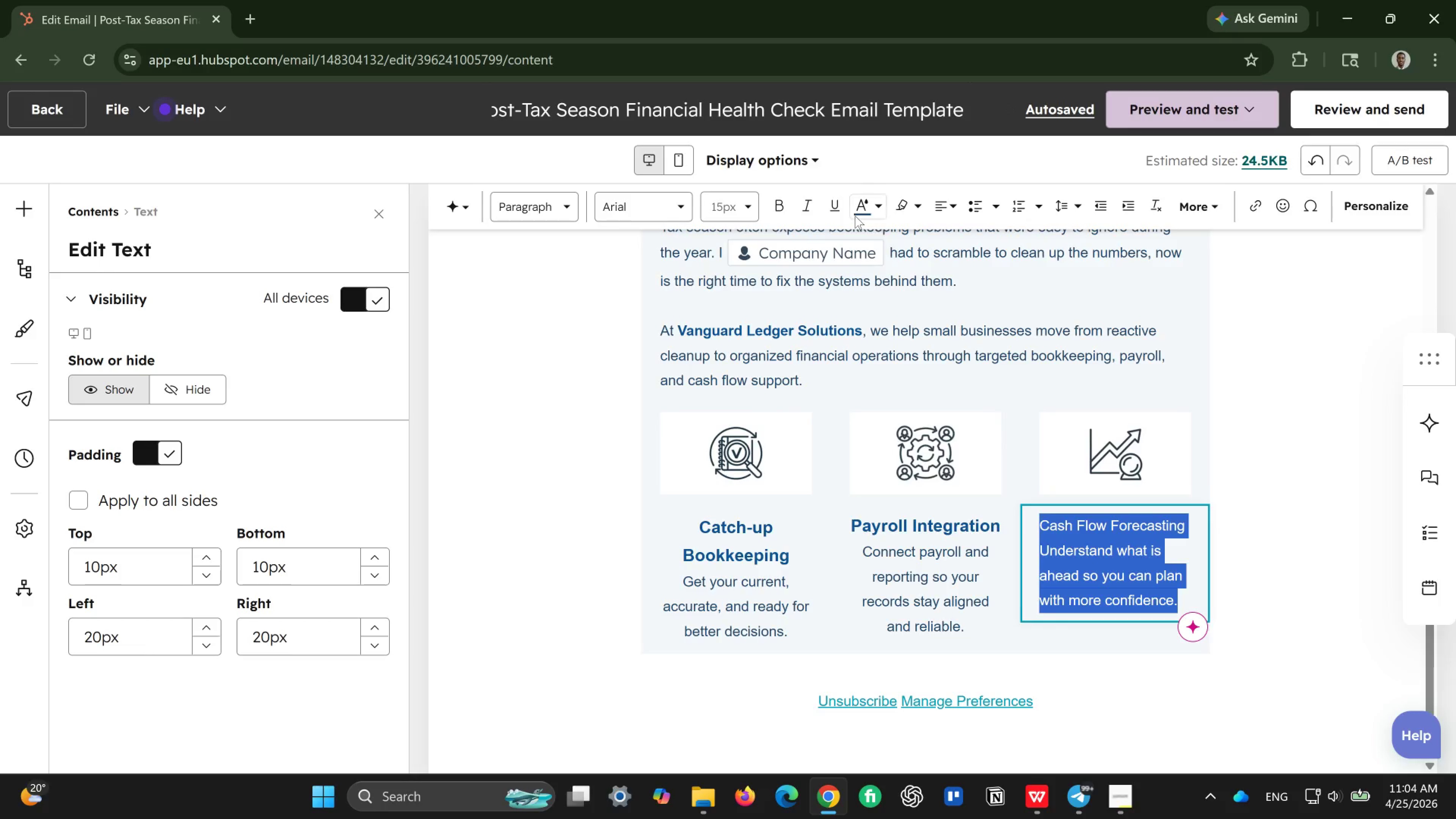 
left_click([864, 212])
 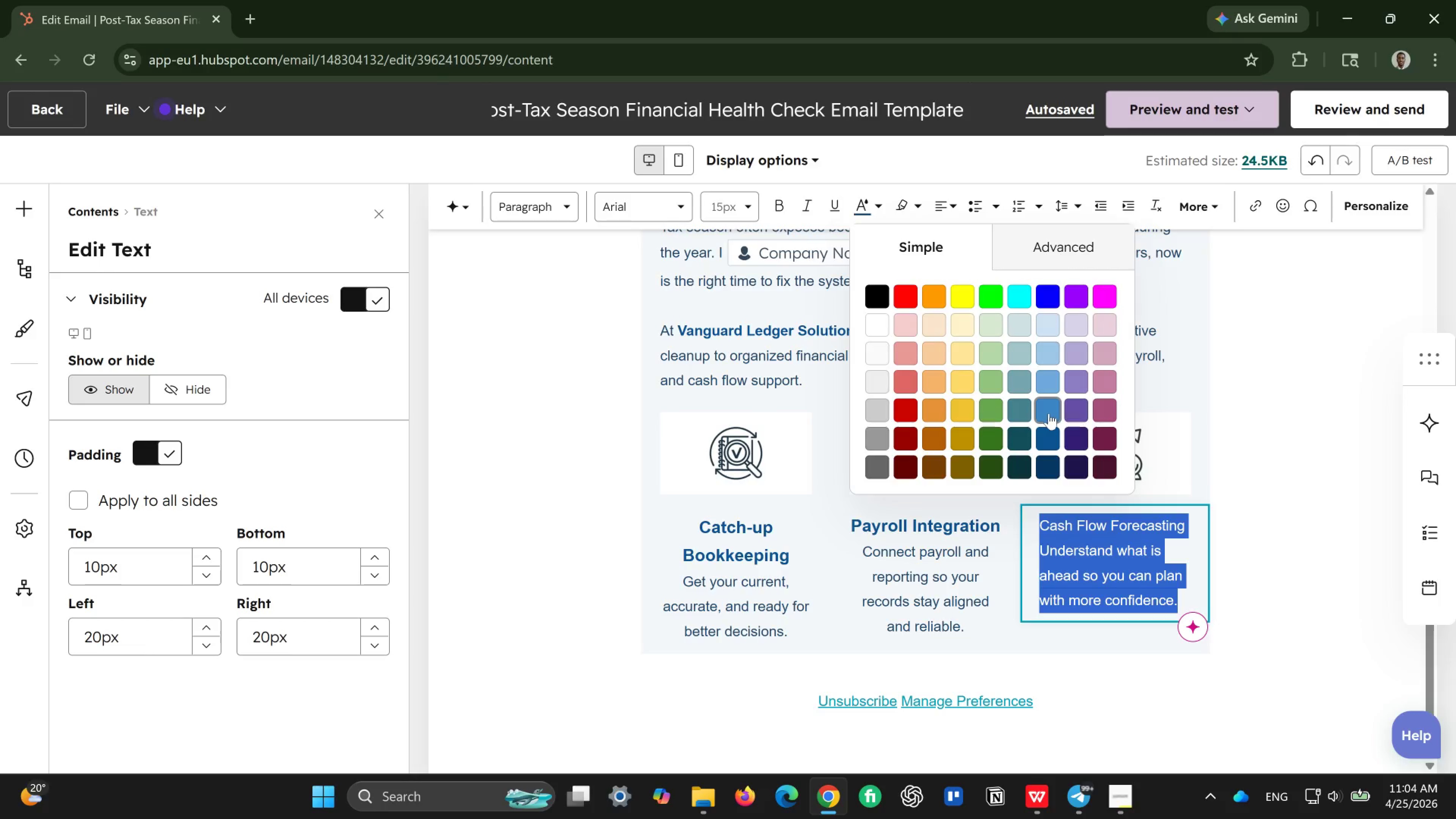 
left_click([1050, 432])
 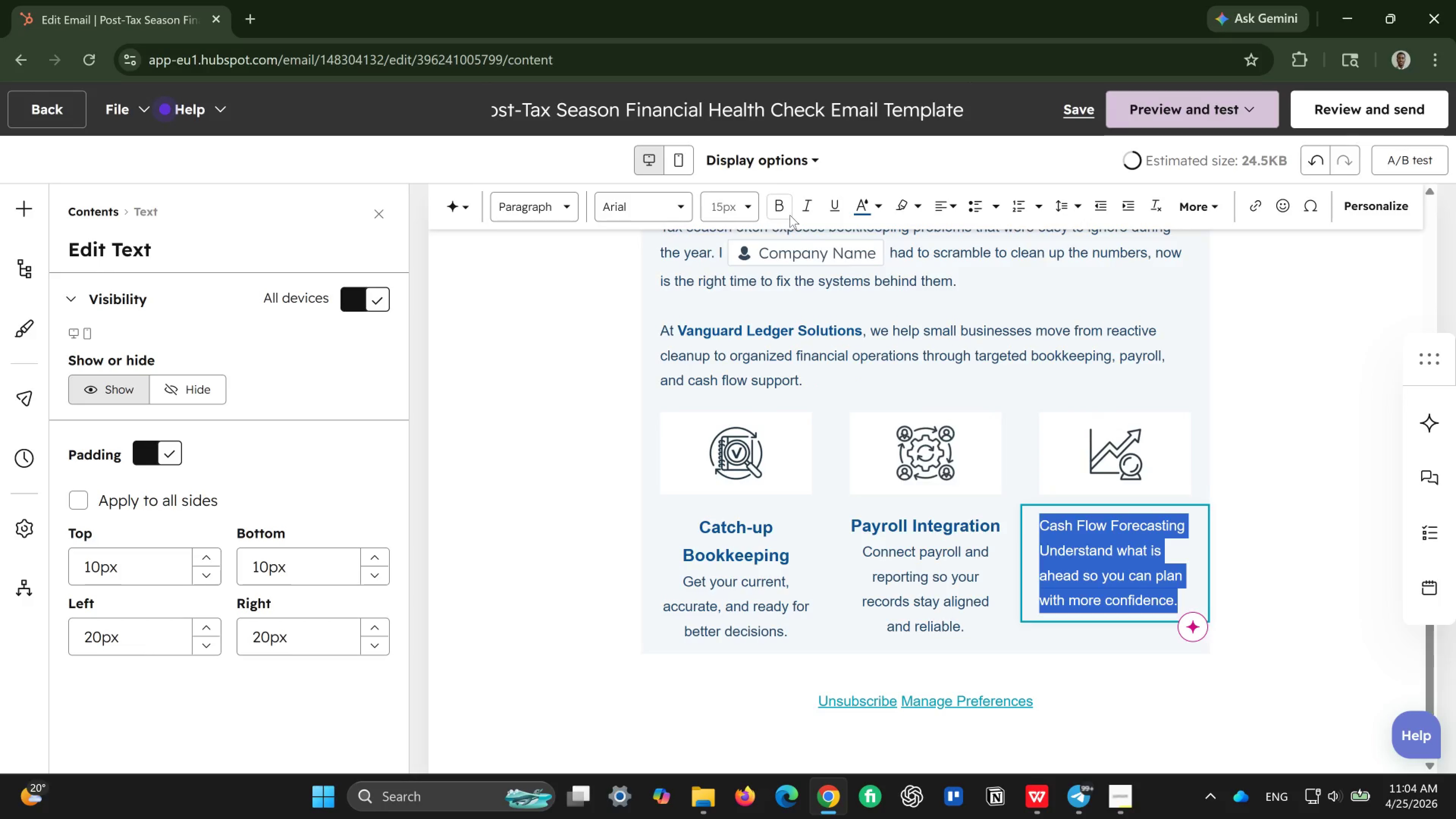 
left_click([790, 214])
 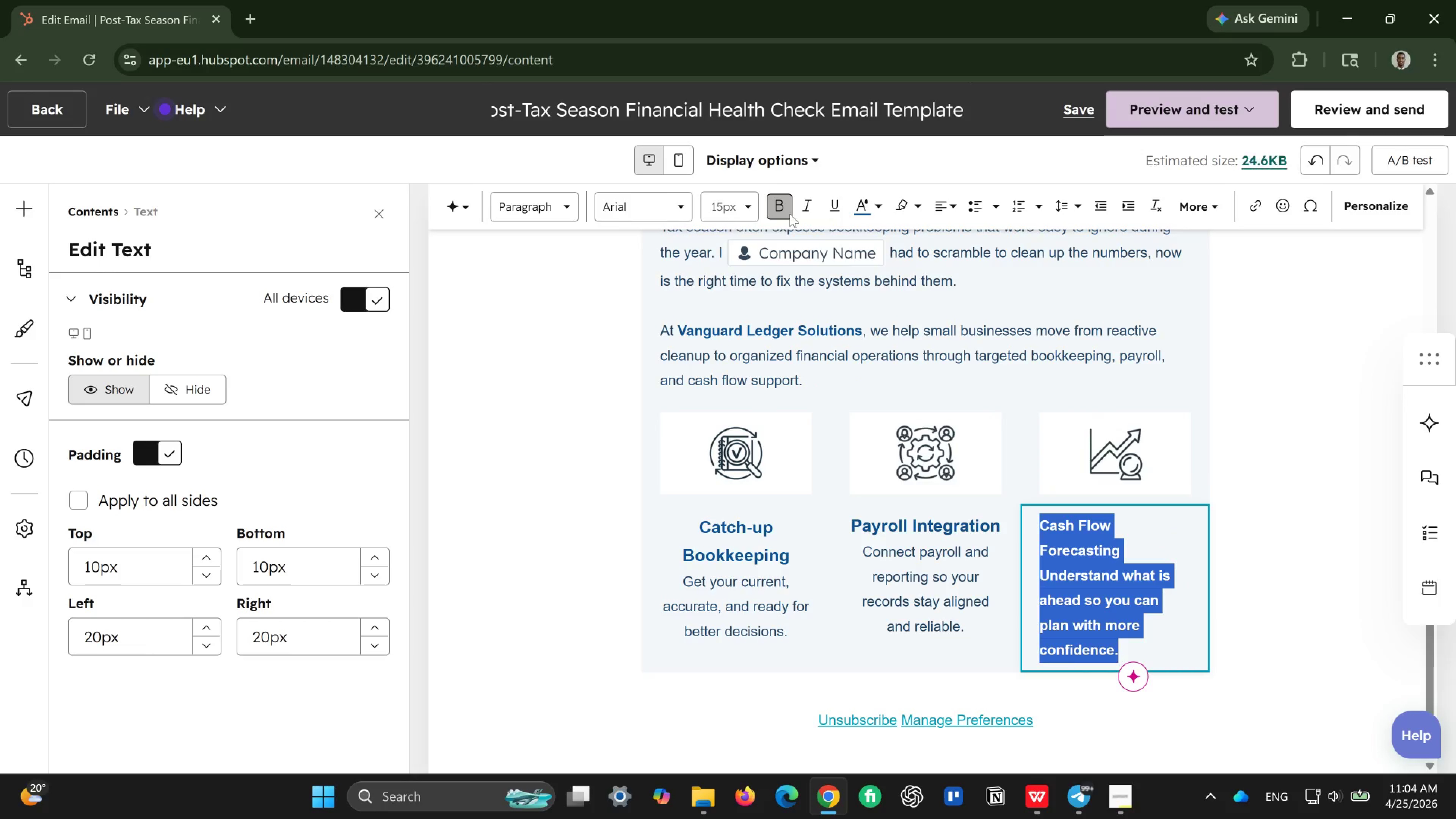 
left_click([784, 213])
 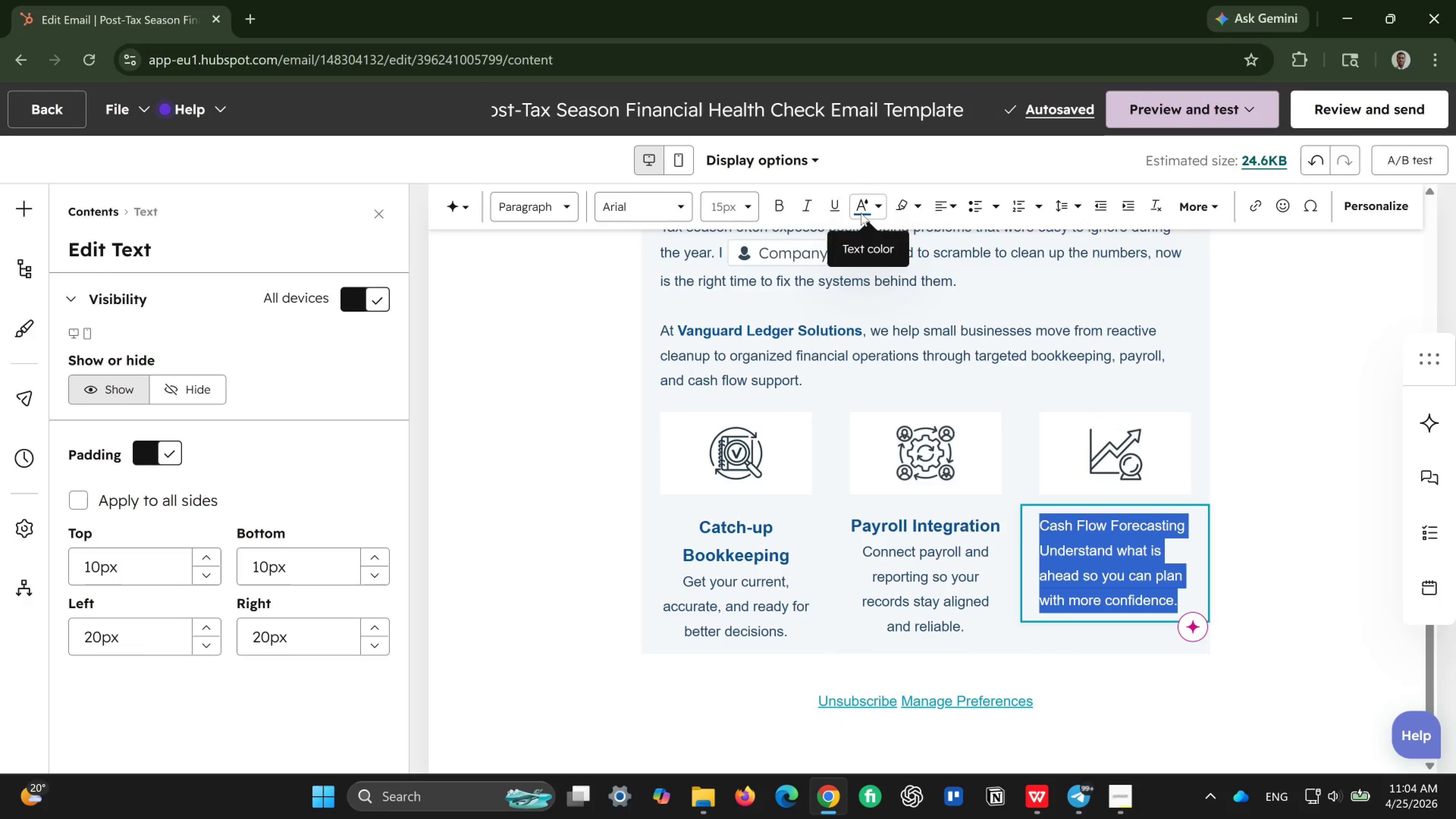 
wait(5.71)
 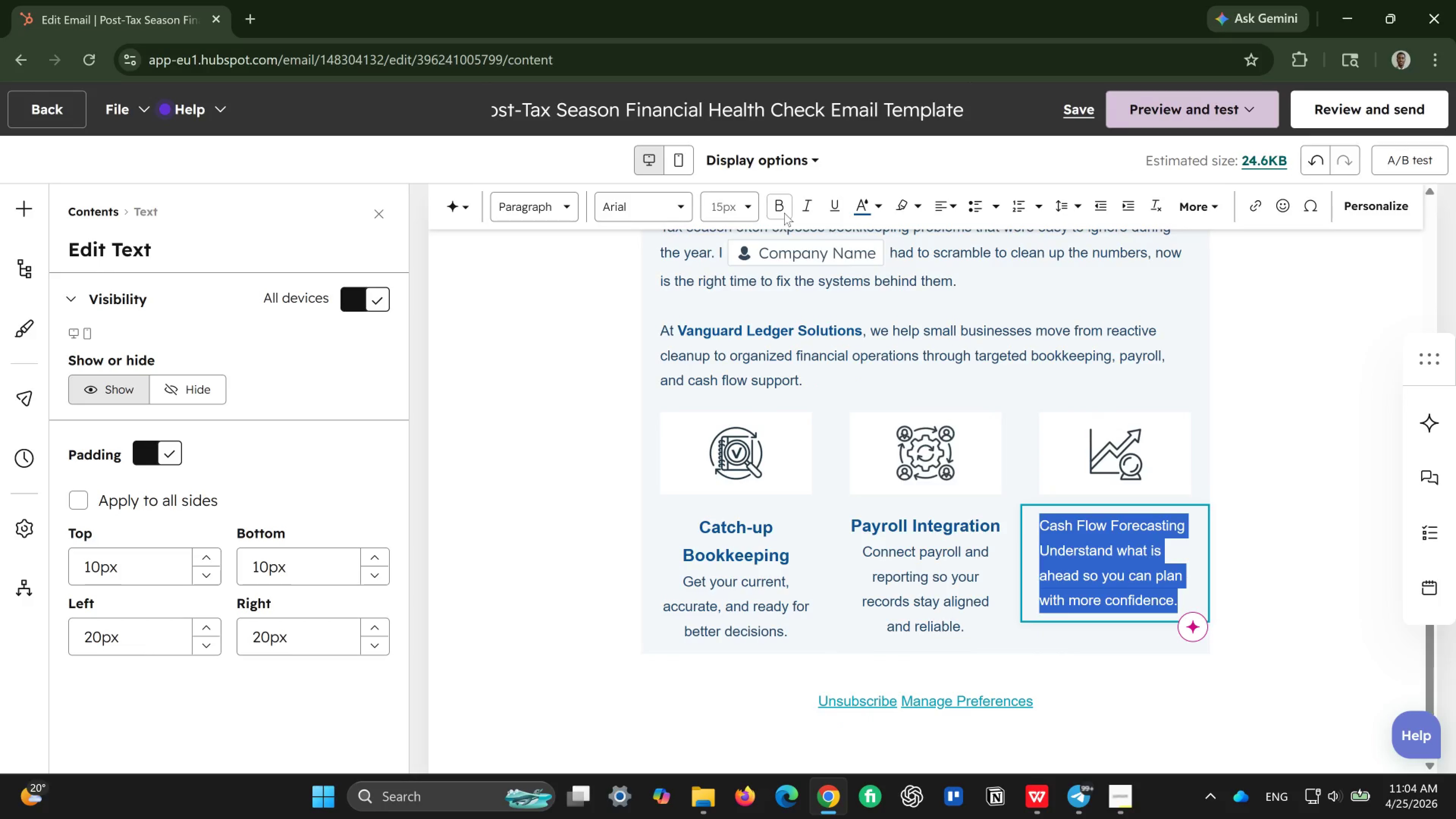 
left_click([861, 213])
 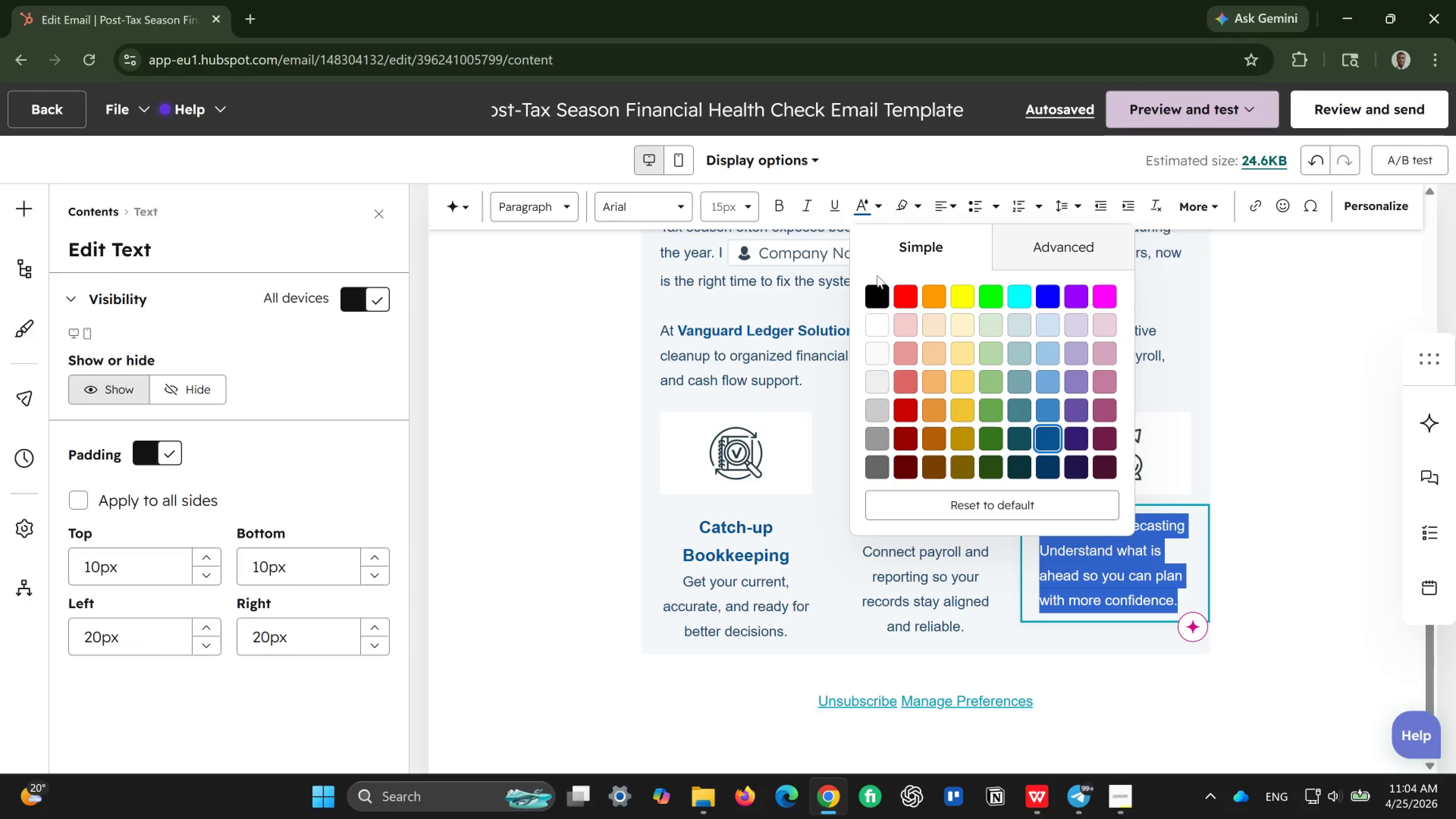 
left_click([877, 291])
 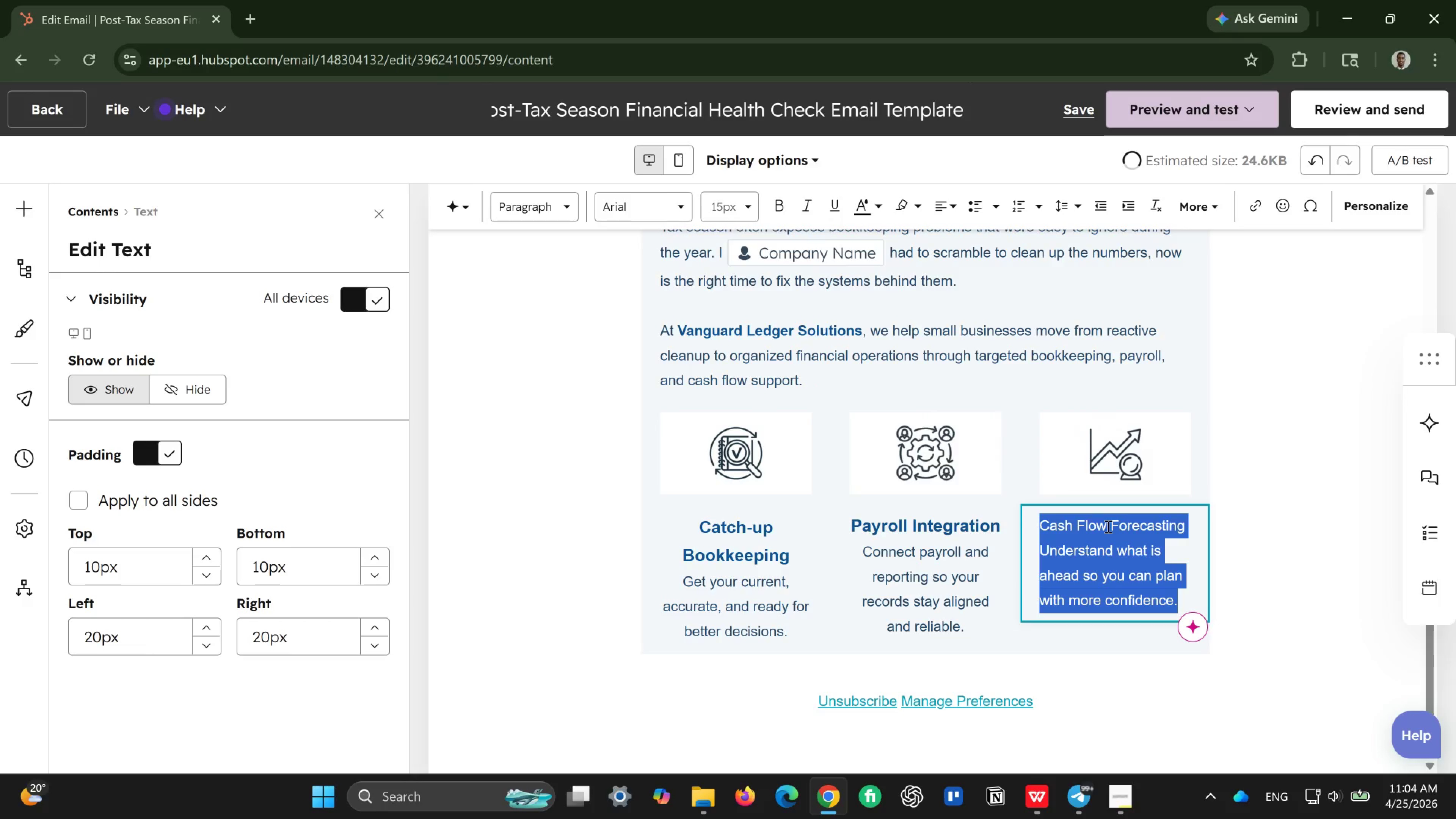 
left_click([1130, 526])
 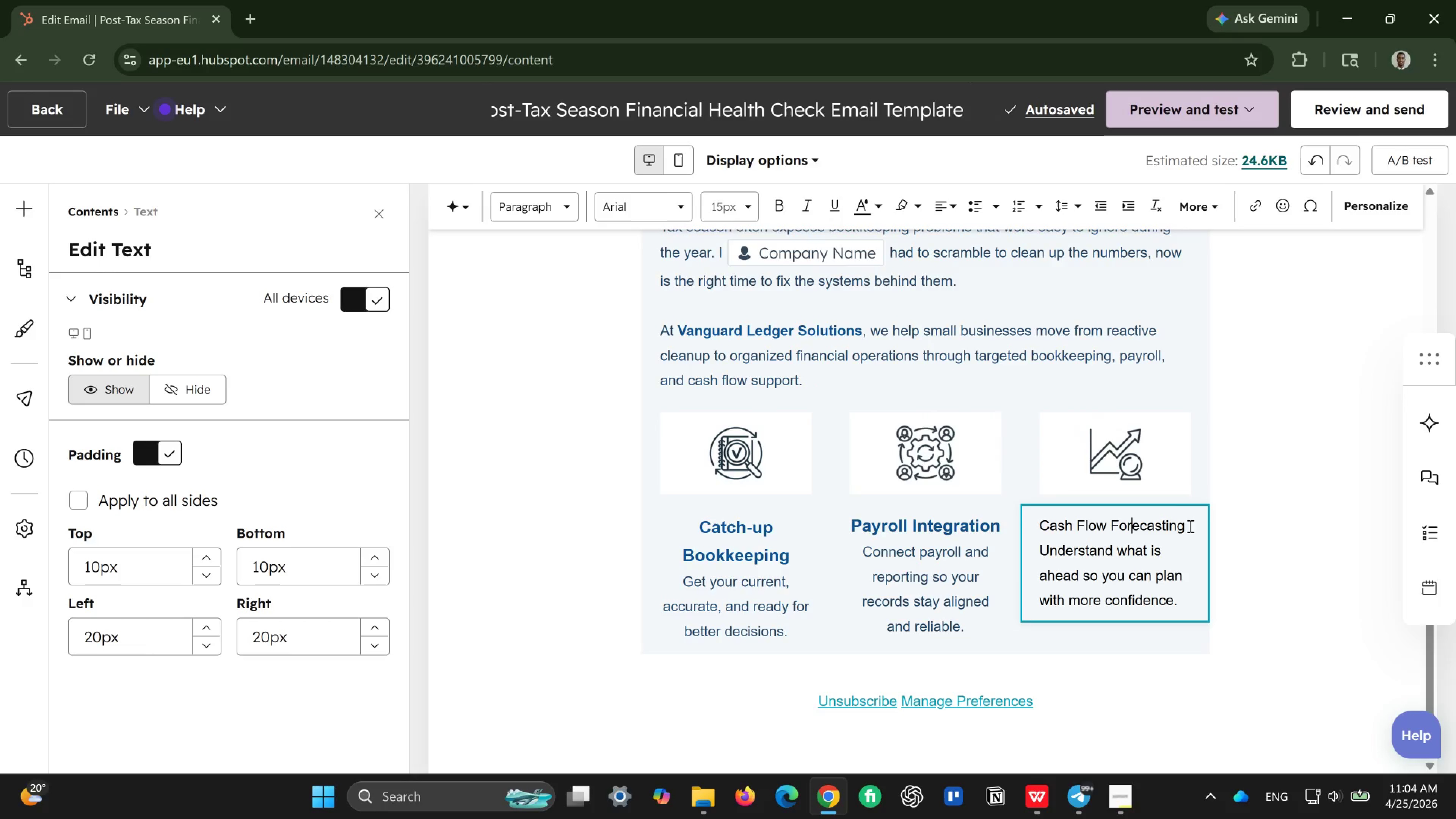 
left_click_drag(start_coordinate=[1039, 526], to_coordinate=[1138, 565])
 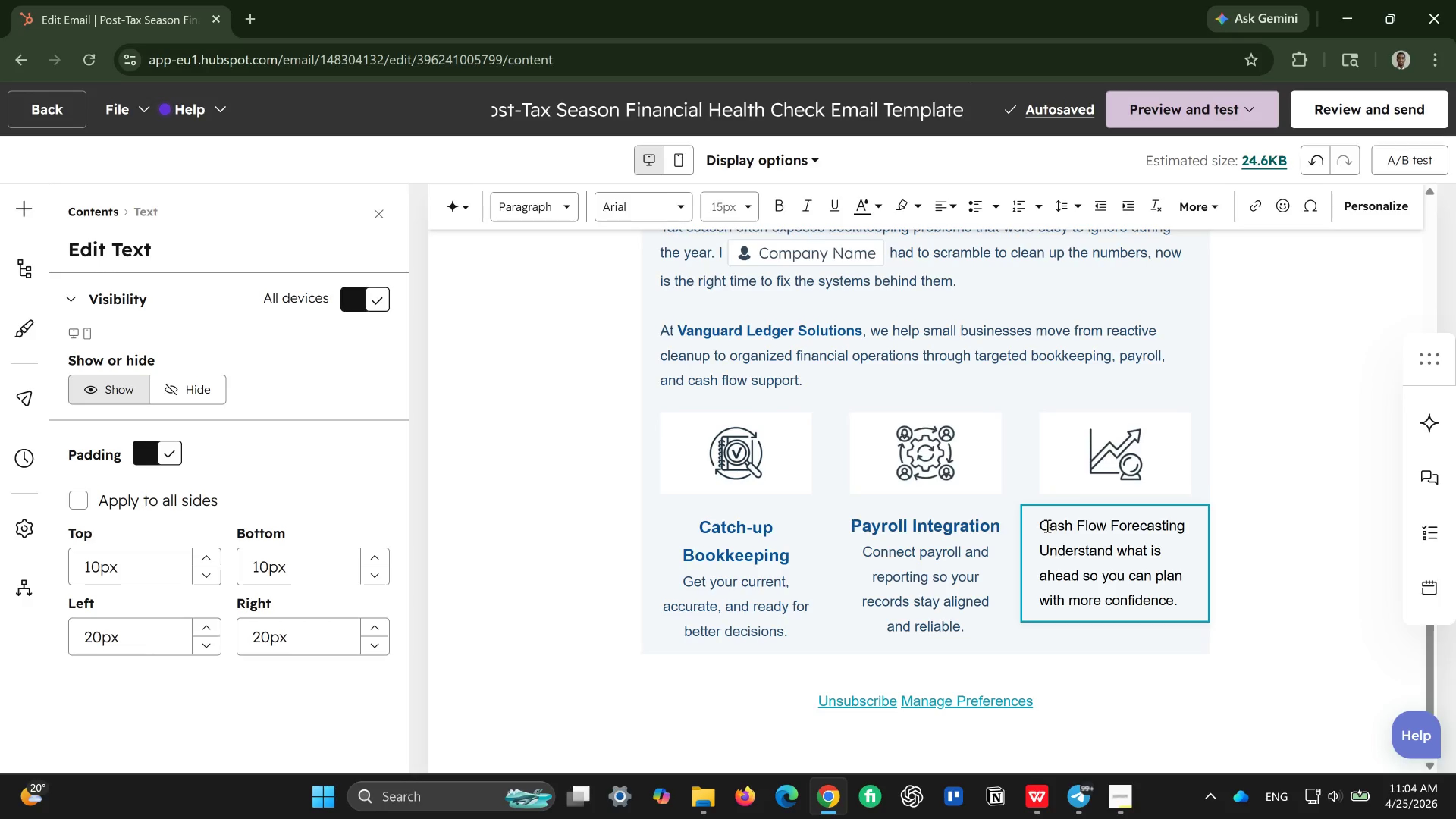 
left_click([1046, 526])
 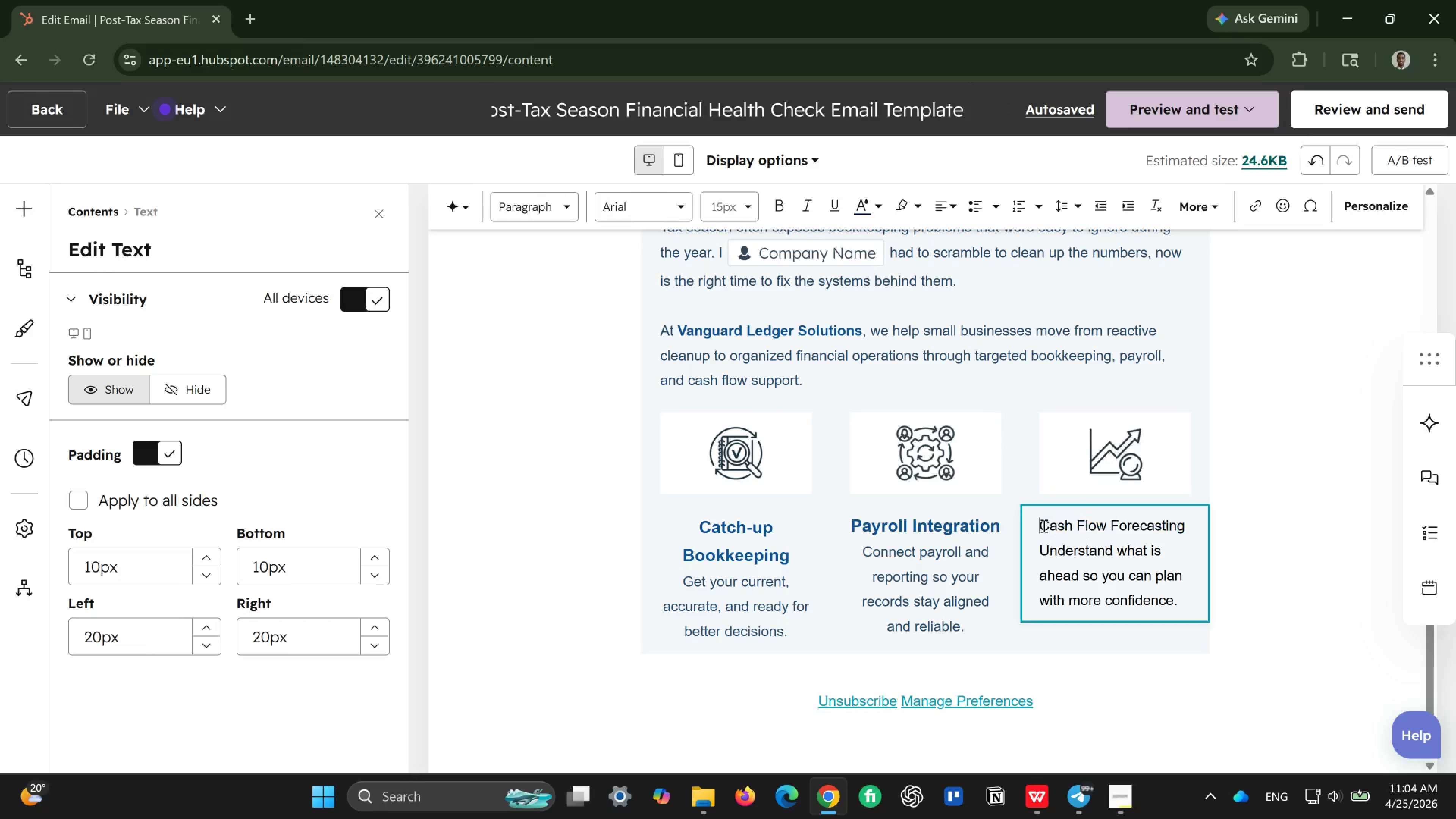 
double_click([1043, 526])
 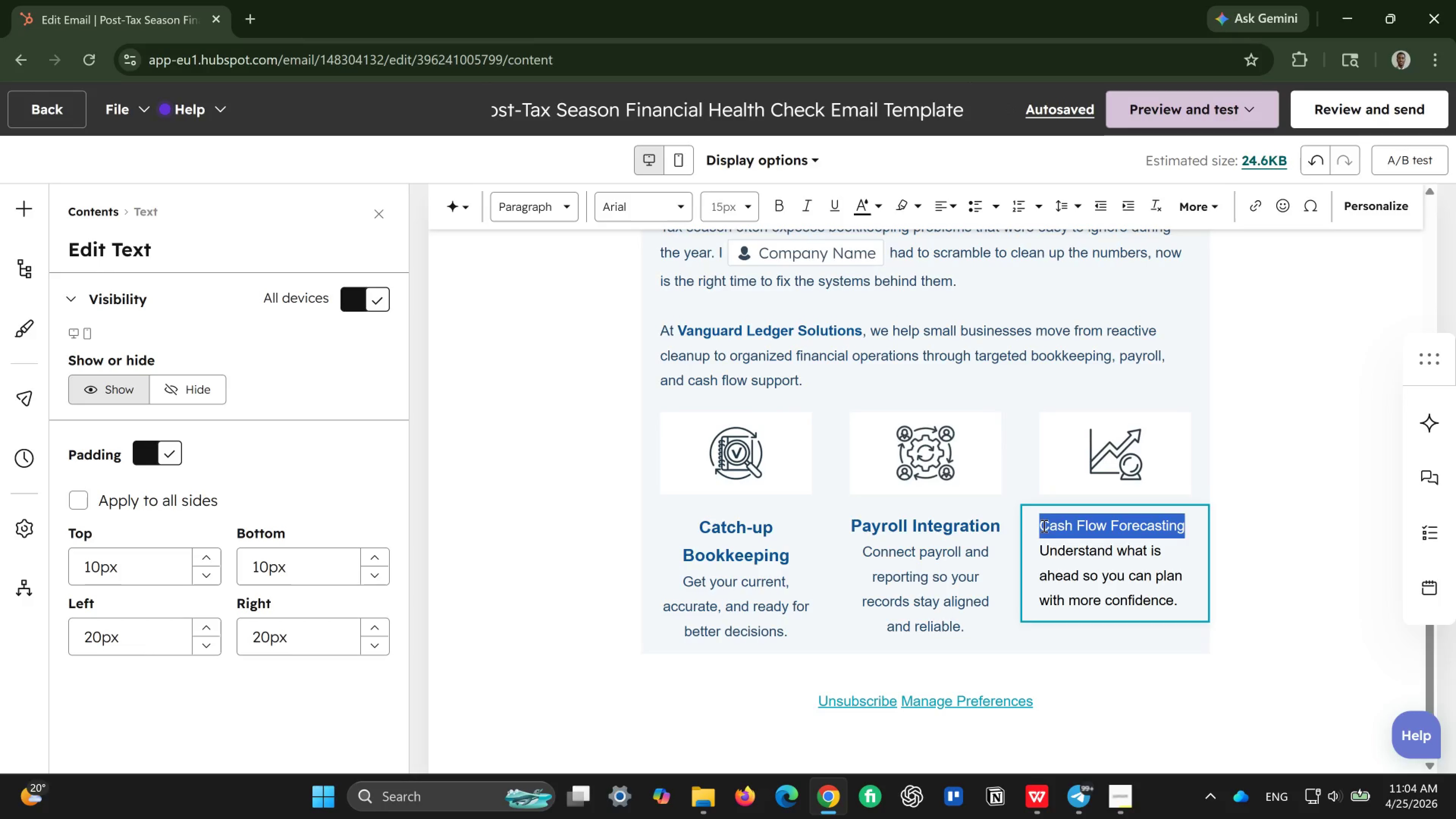 
left_click_drag(start_coordinate=[1043, 526], to_coordinate=[1071, 530])
 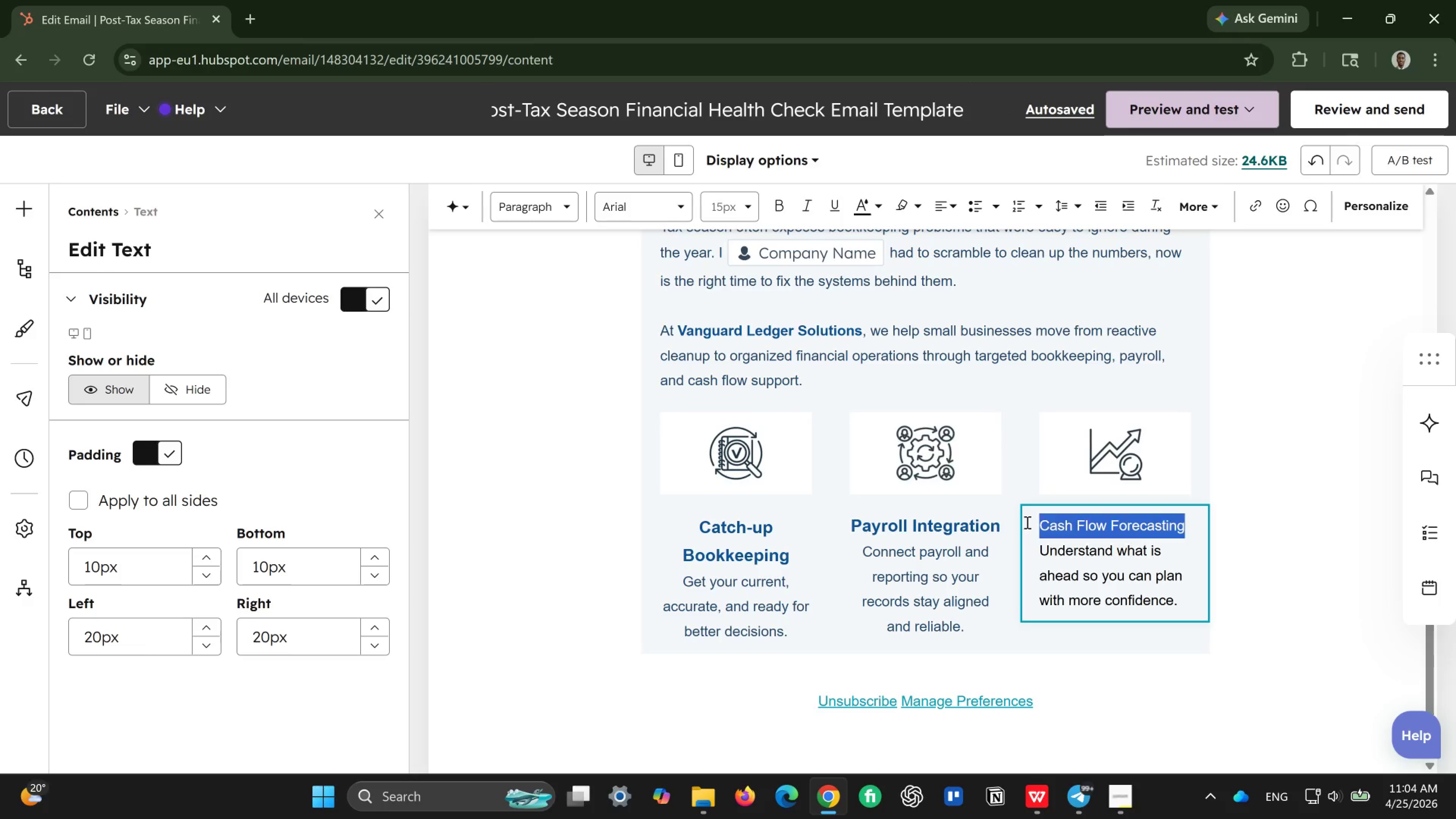 
left_click([1026, 522])
 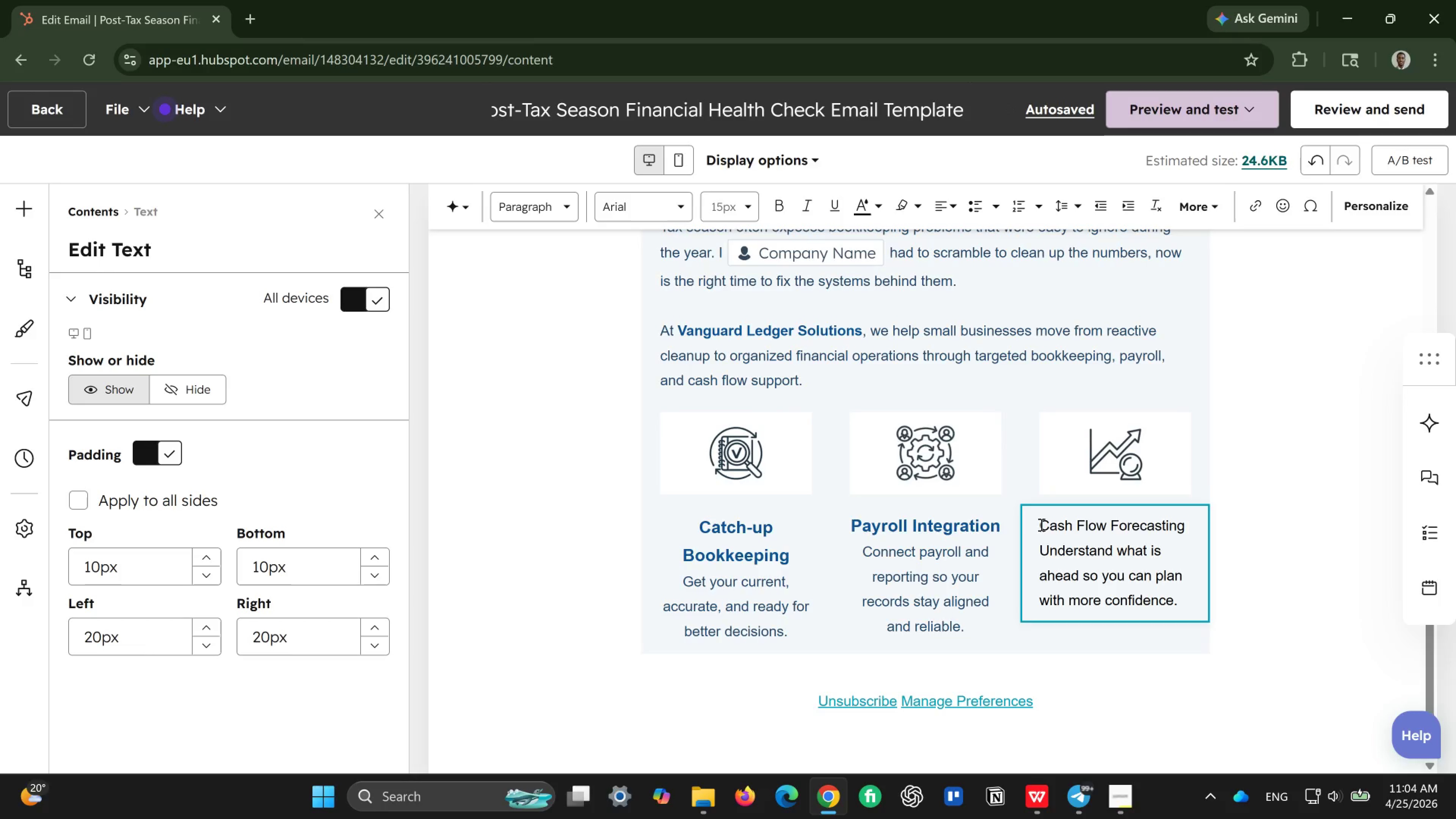 
left_click_drag(start_coordinate=[1040, 524], to_coordinate=[1186, 596])
 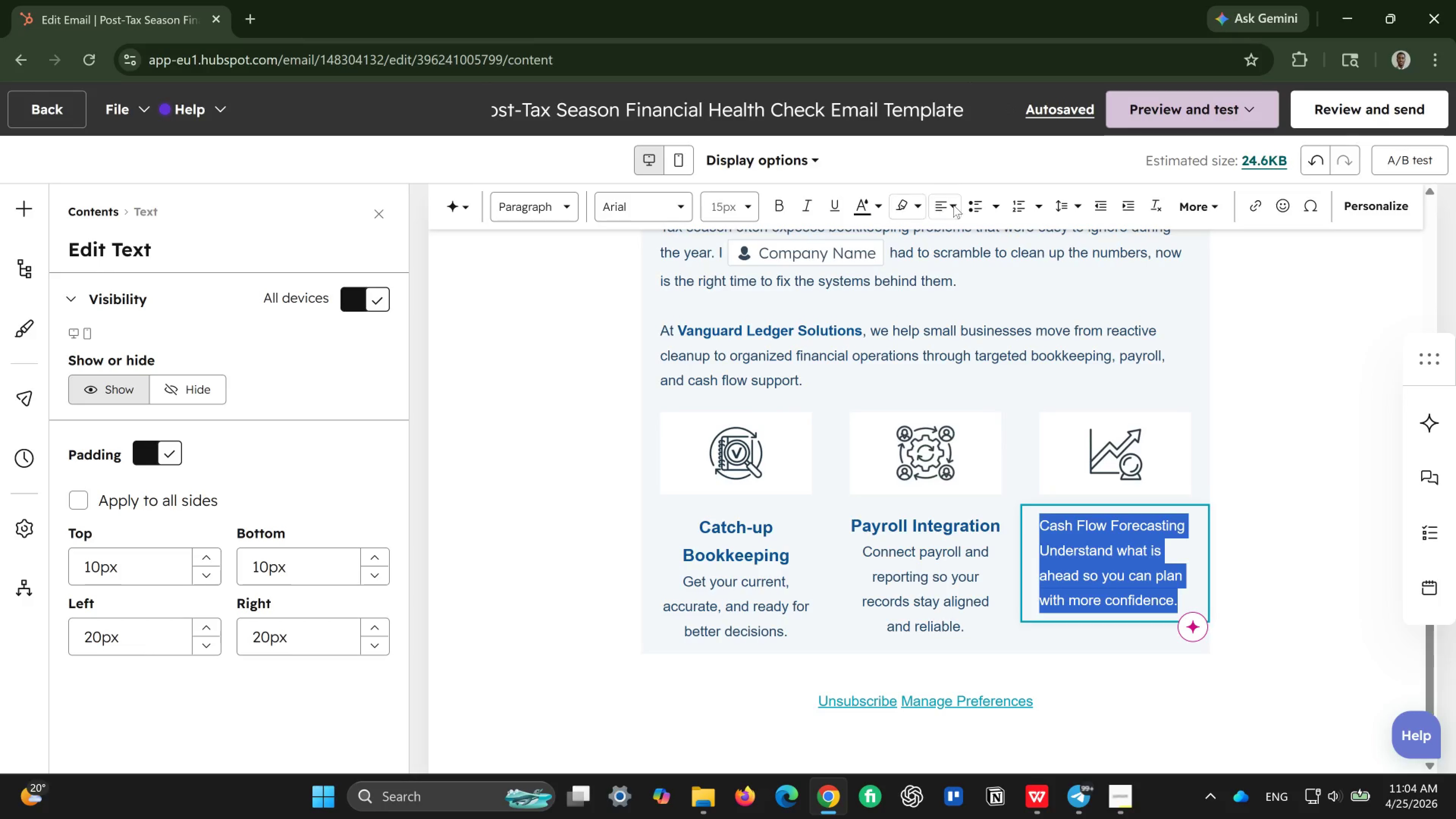 
left_click([953, 205])
 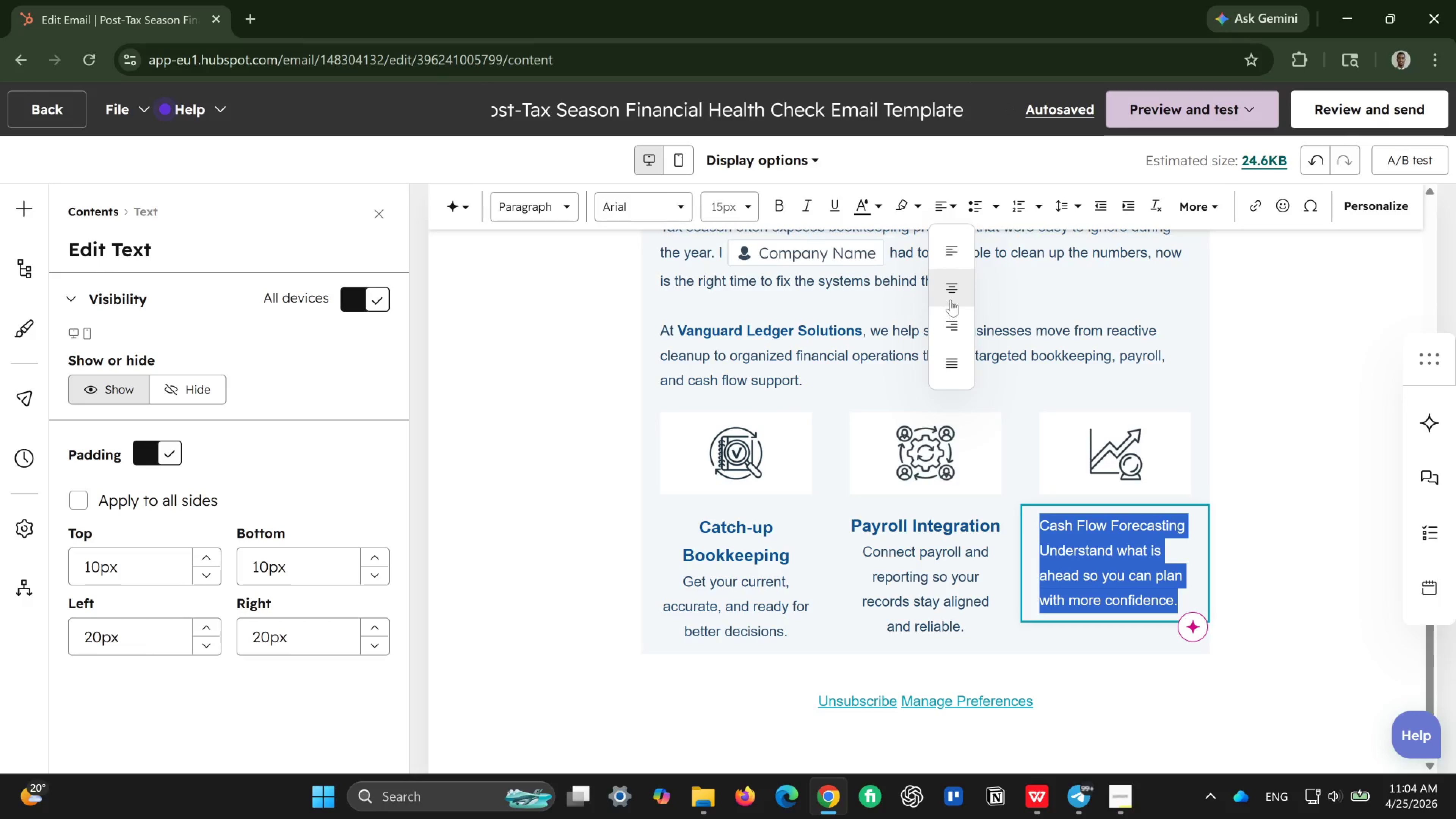 
left_click([960, 292])
 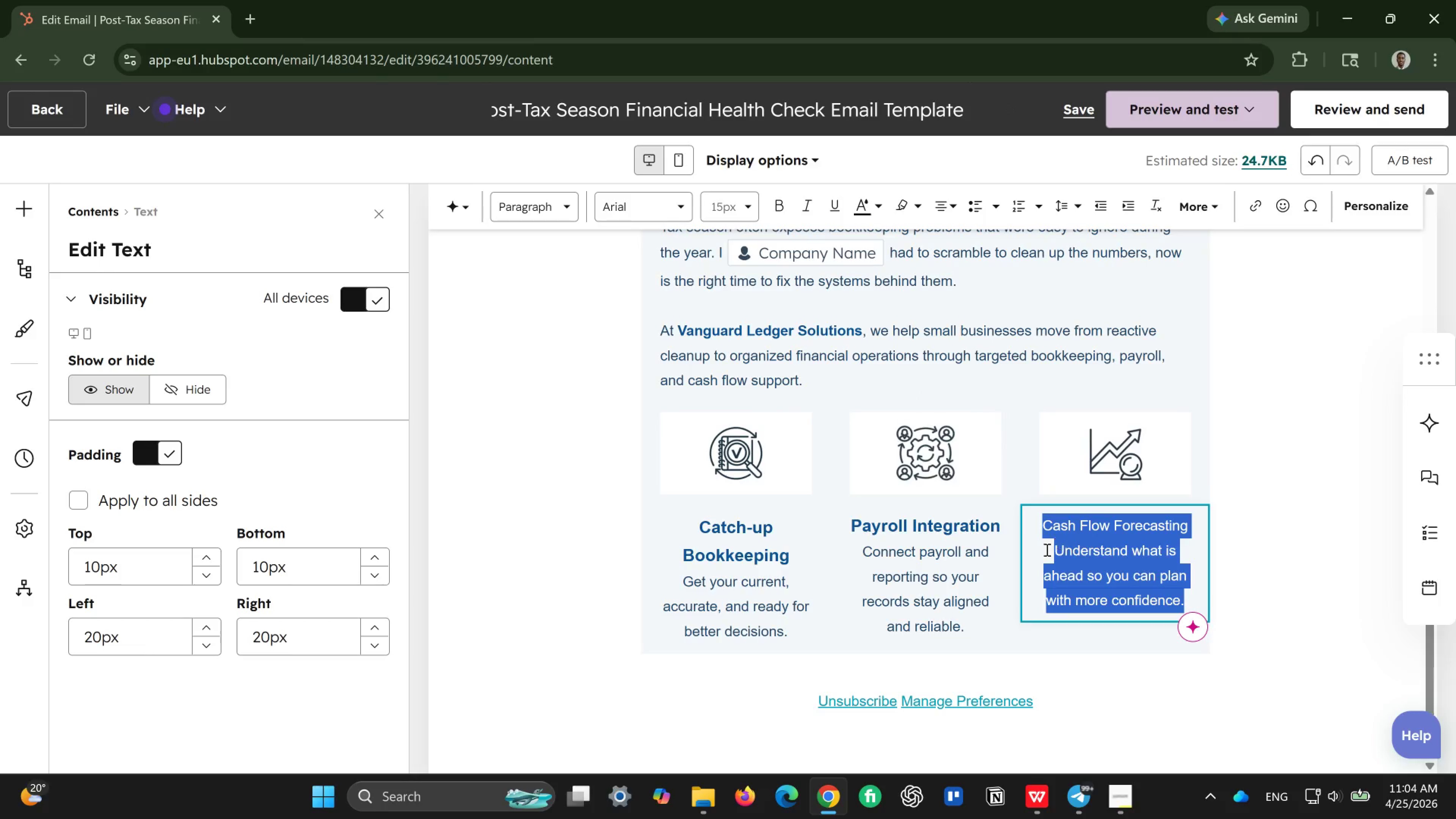 
left_click([1046, 549])
 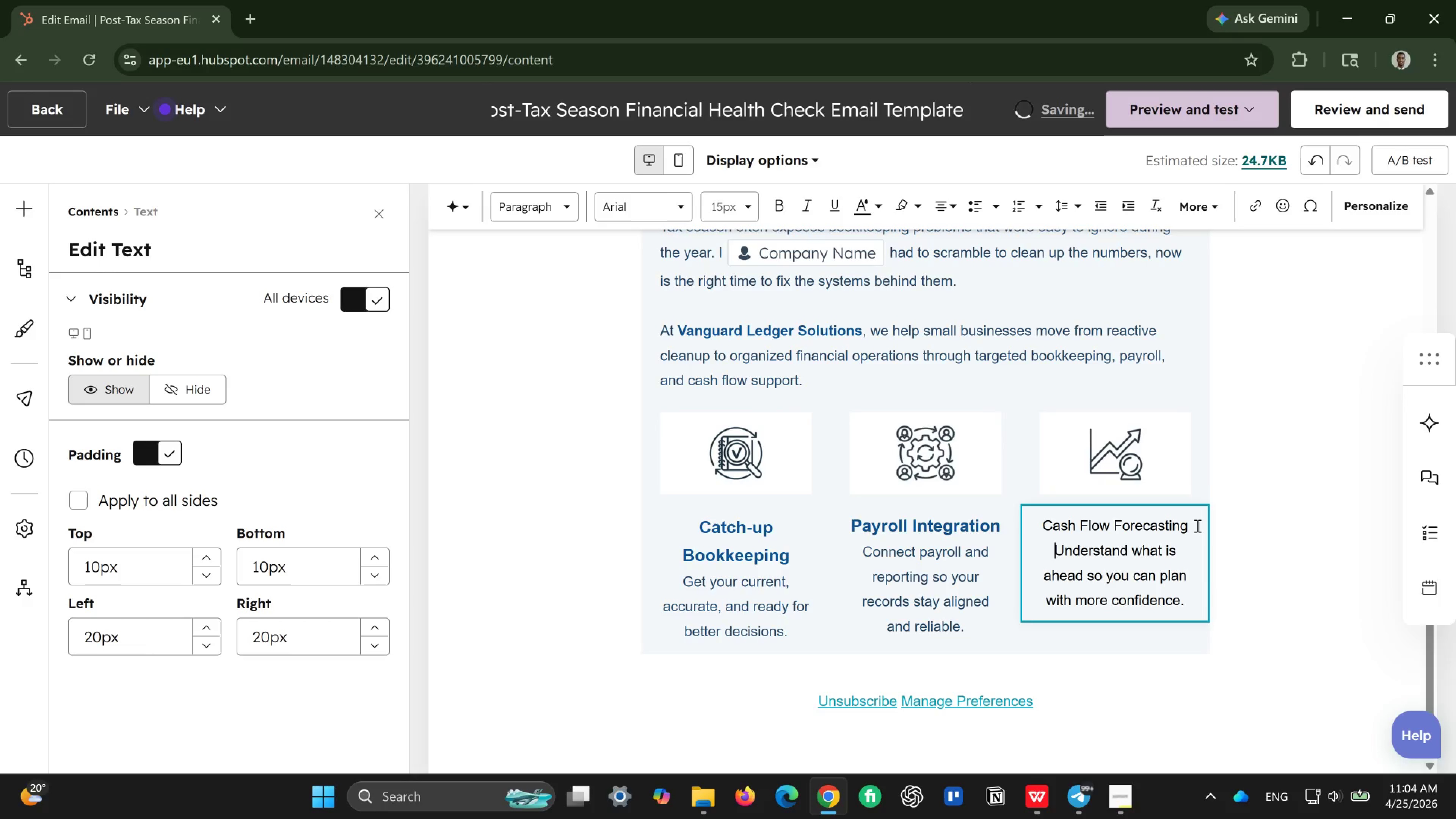 
left_click_drag(start_coordinate=[1197, 526], to_coordinate=[1164, 526])
 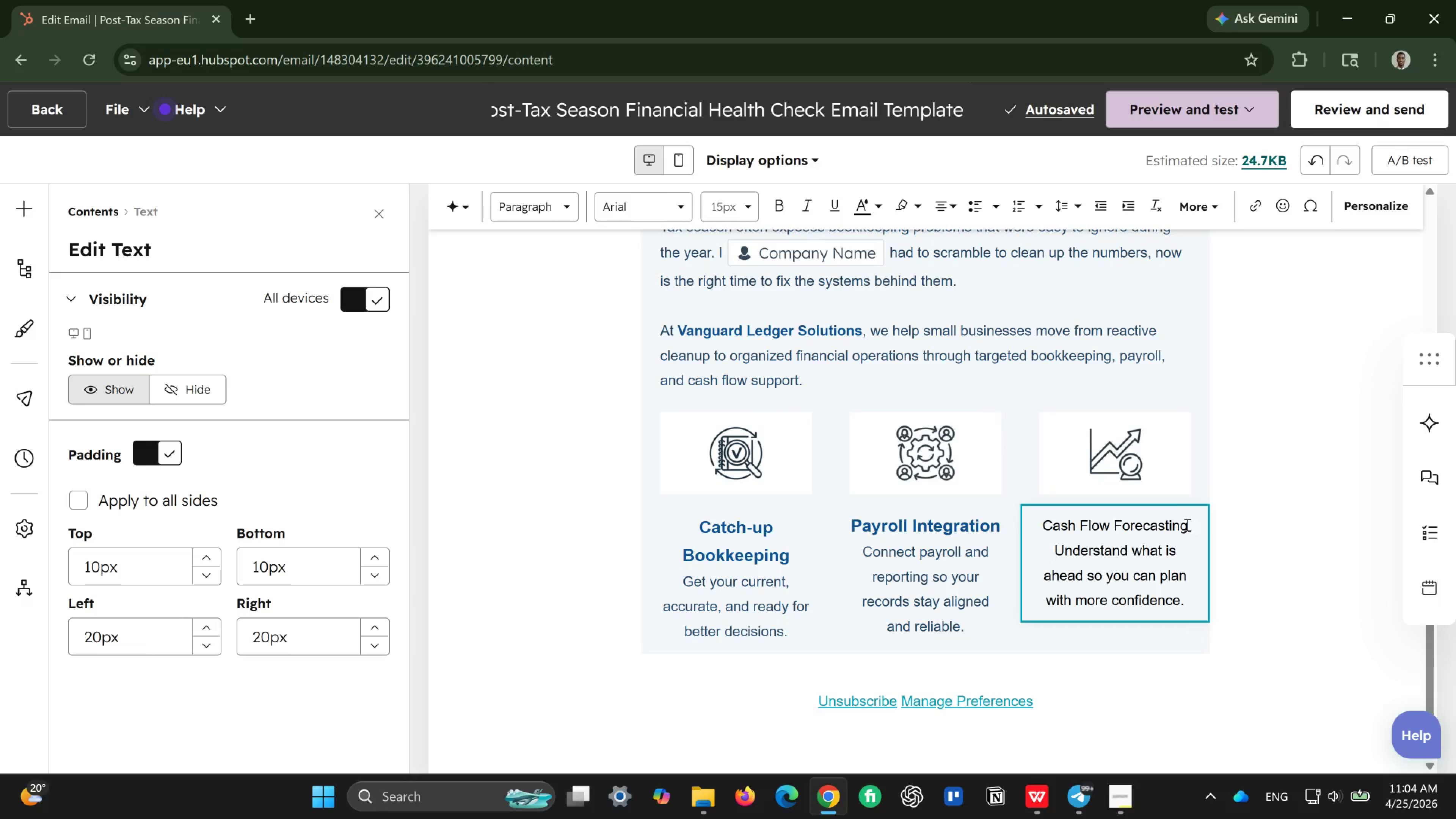 
left_click_drag(start_coordinate=[1186, 524], to_coordinate=[1046, 529])
 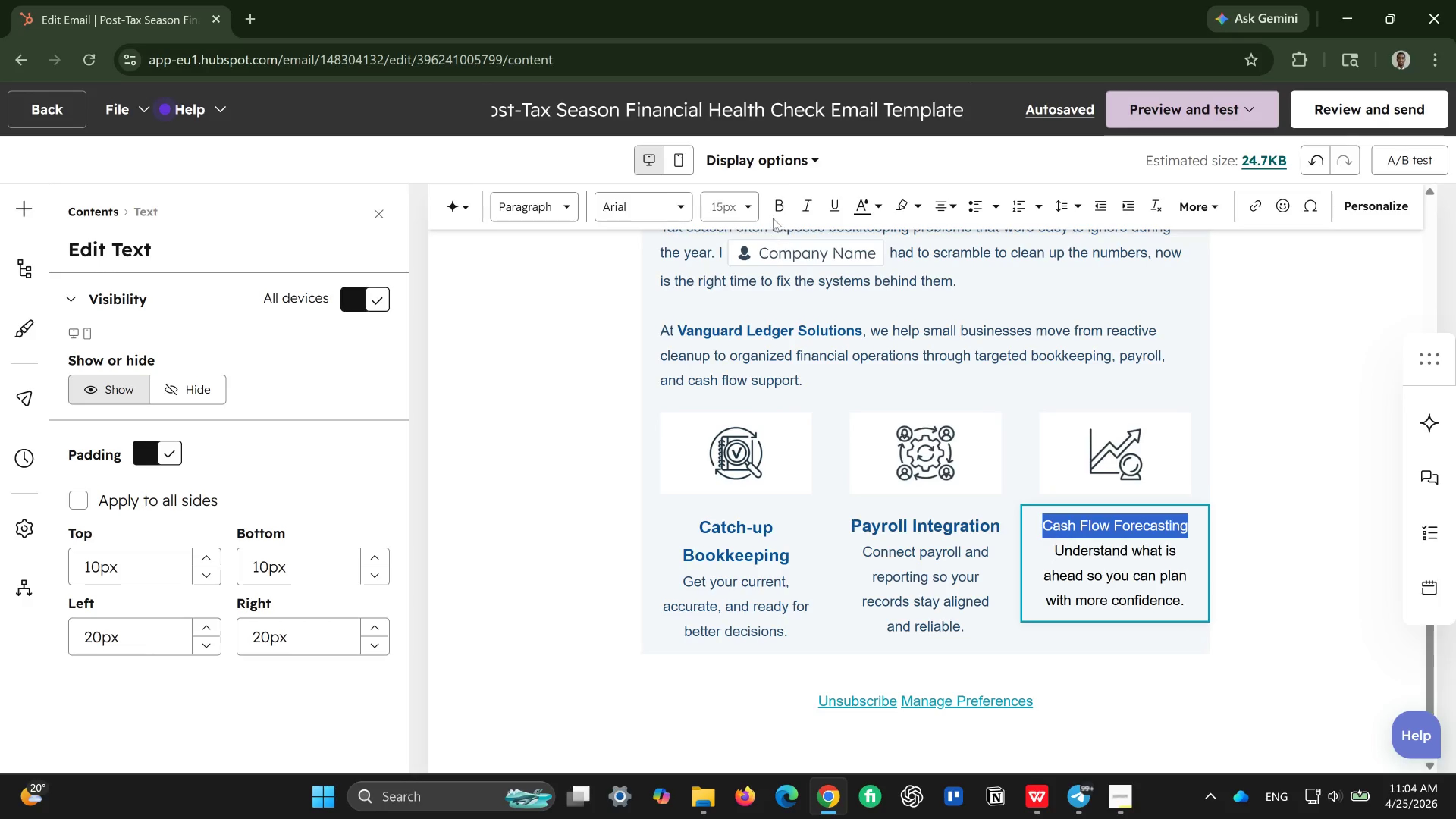 
left_click([776, 198])
 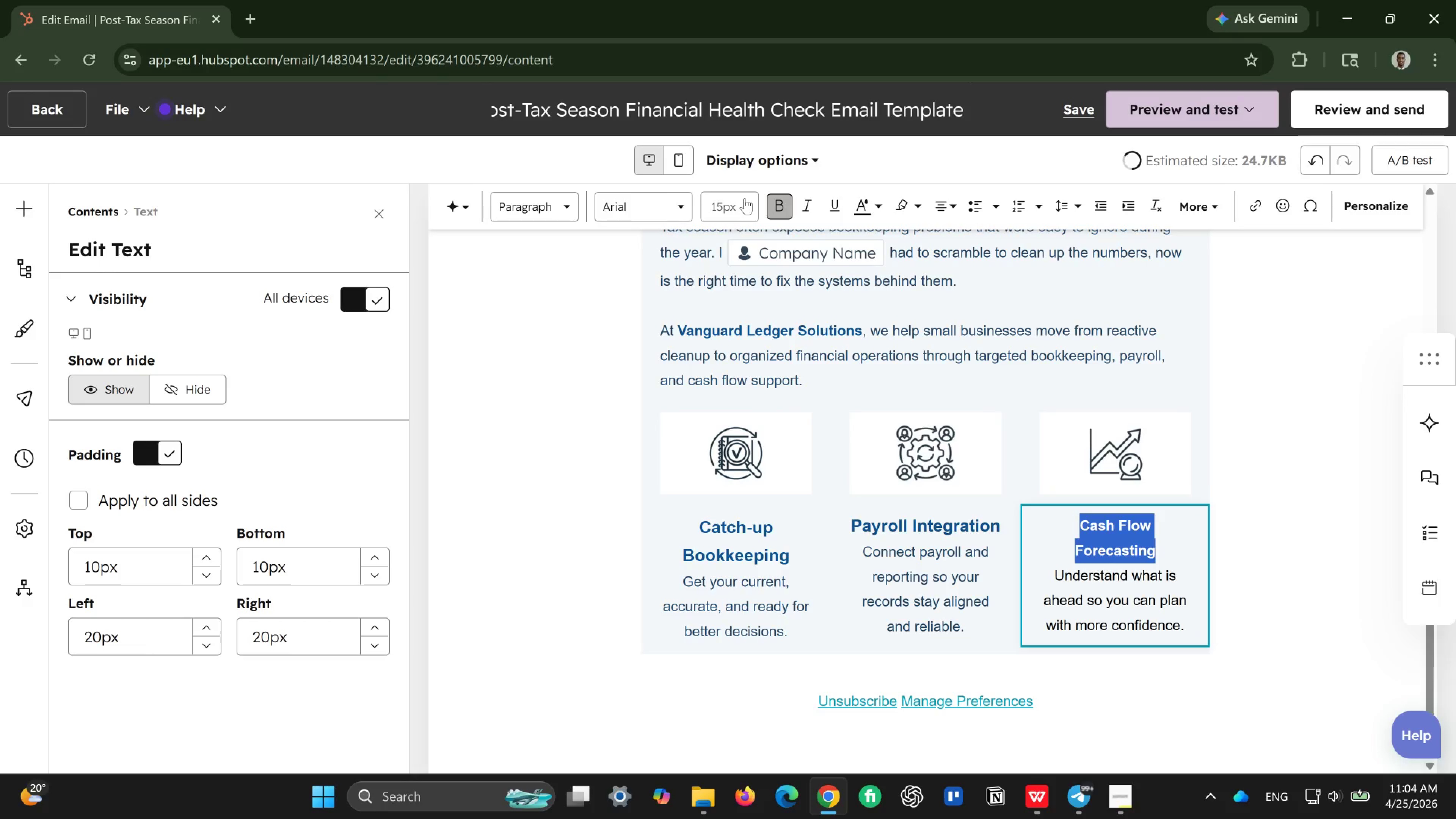 
left_click([745, 200])
 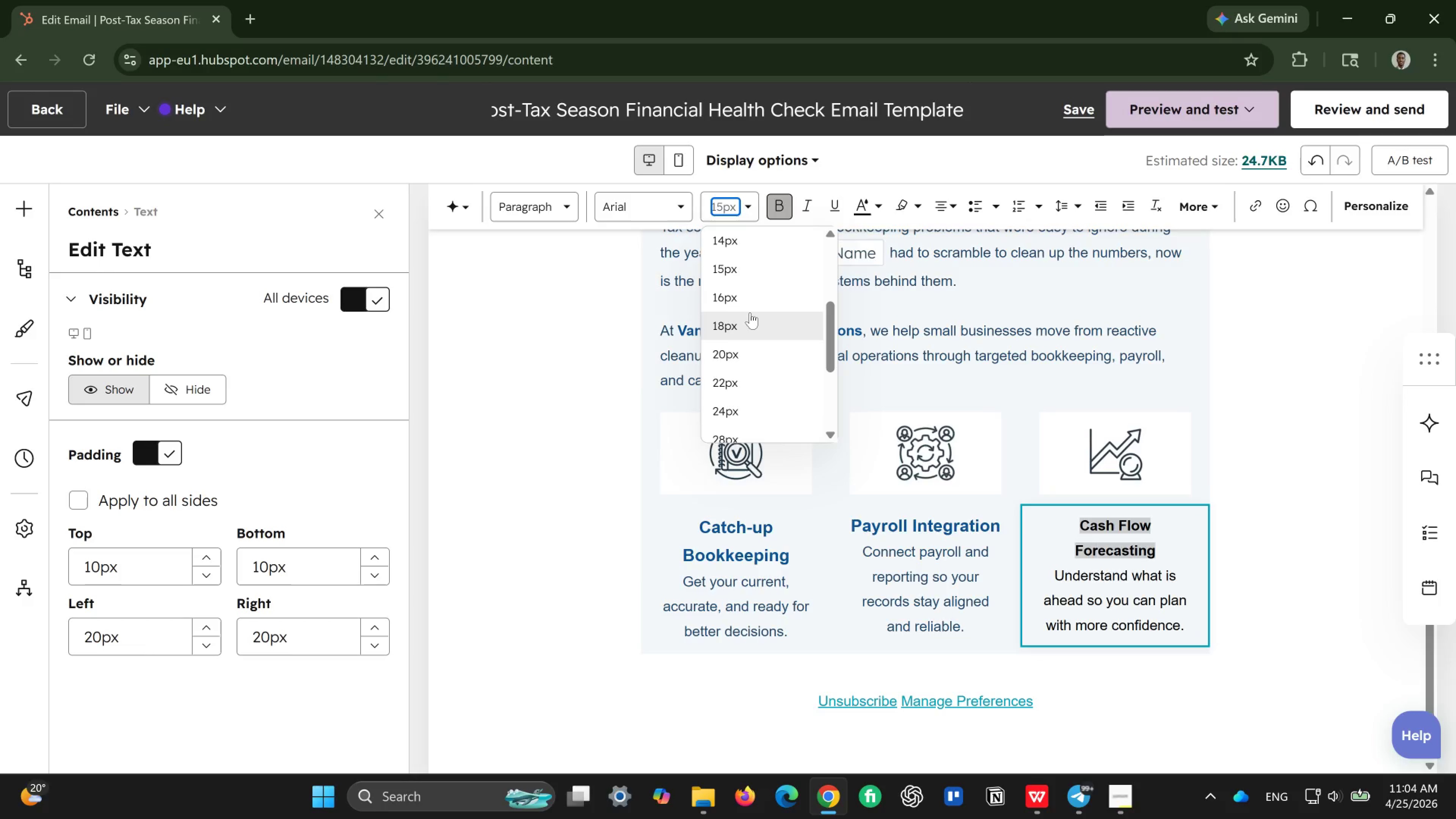 
left_click([750, 312])
 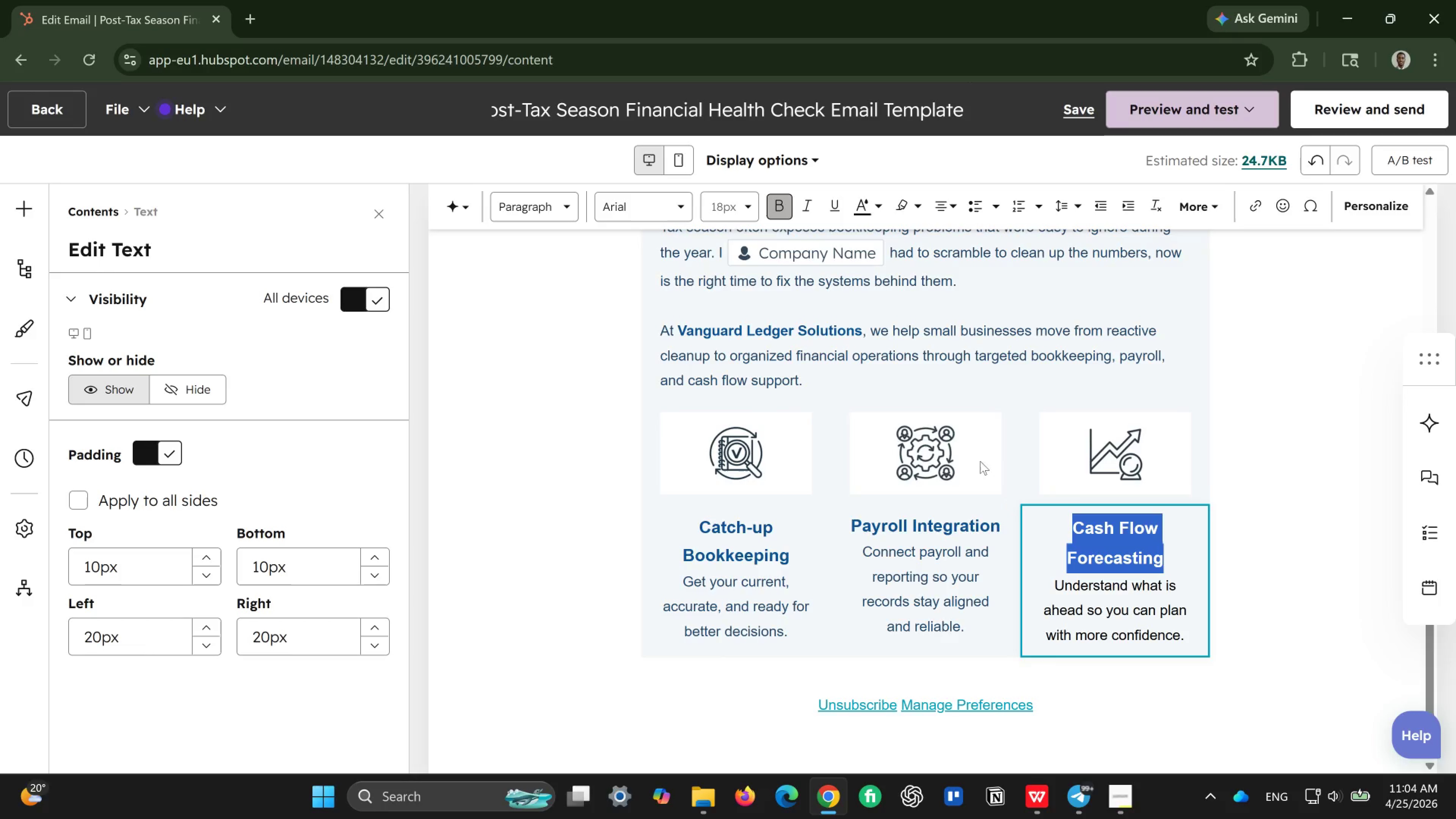 
left_click([871, 213])
 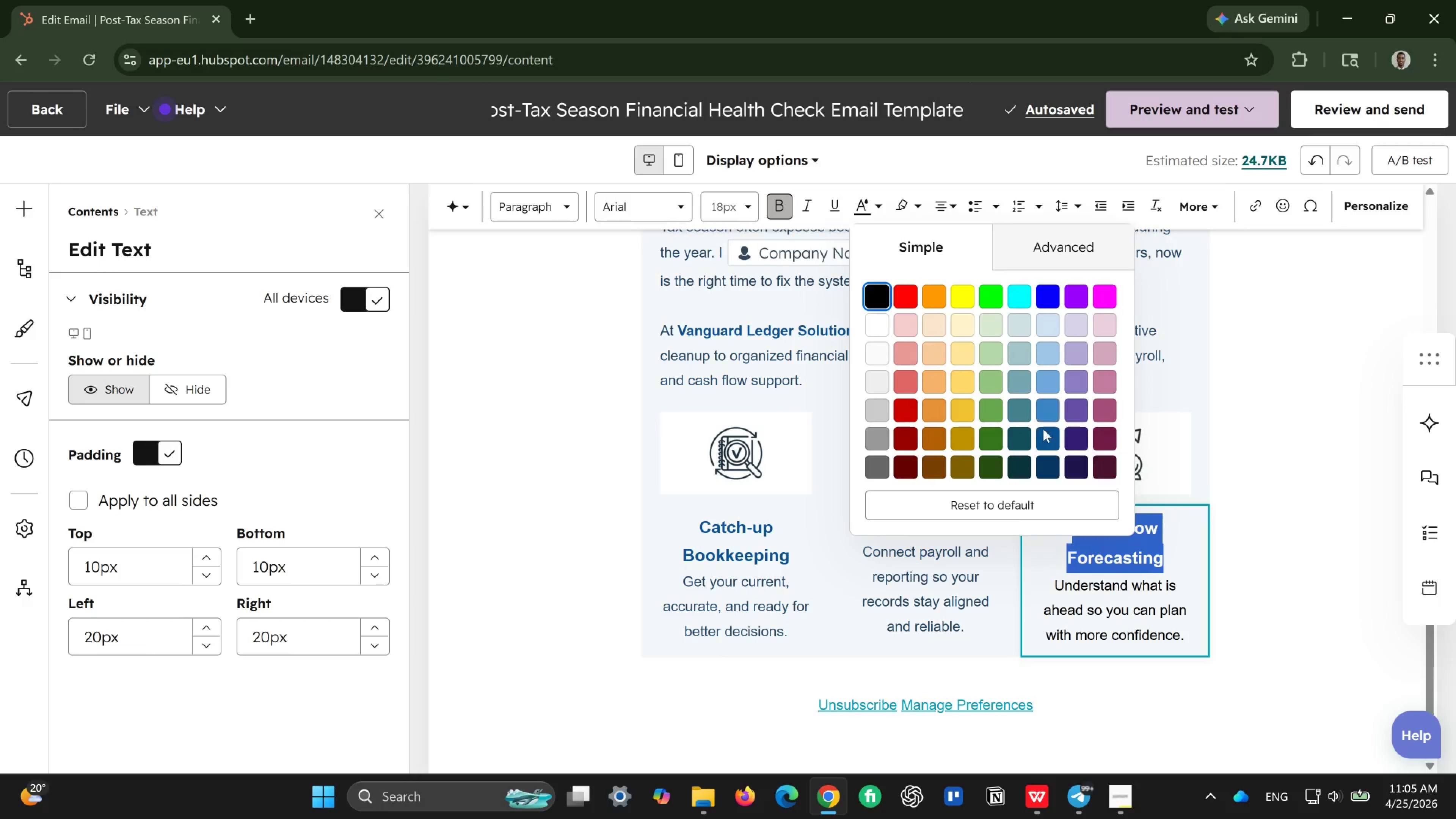 
left_click([1043, 431])
 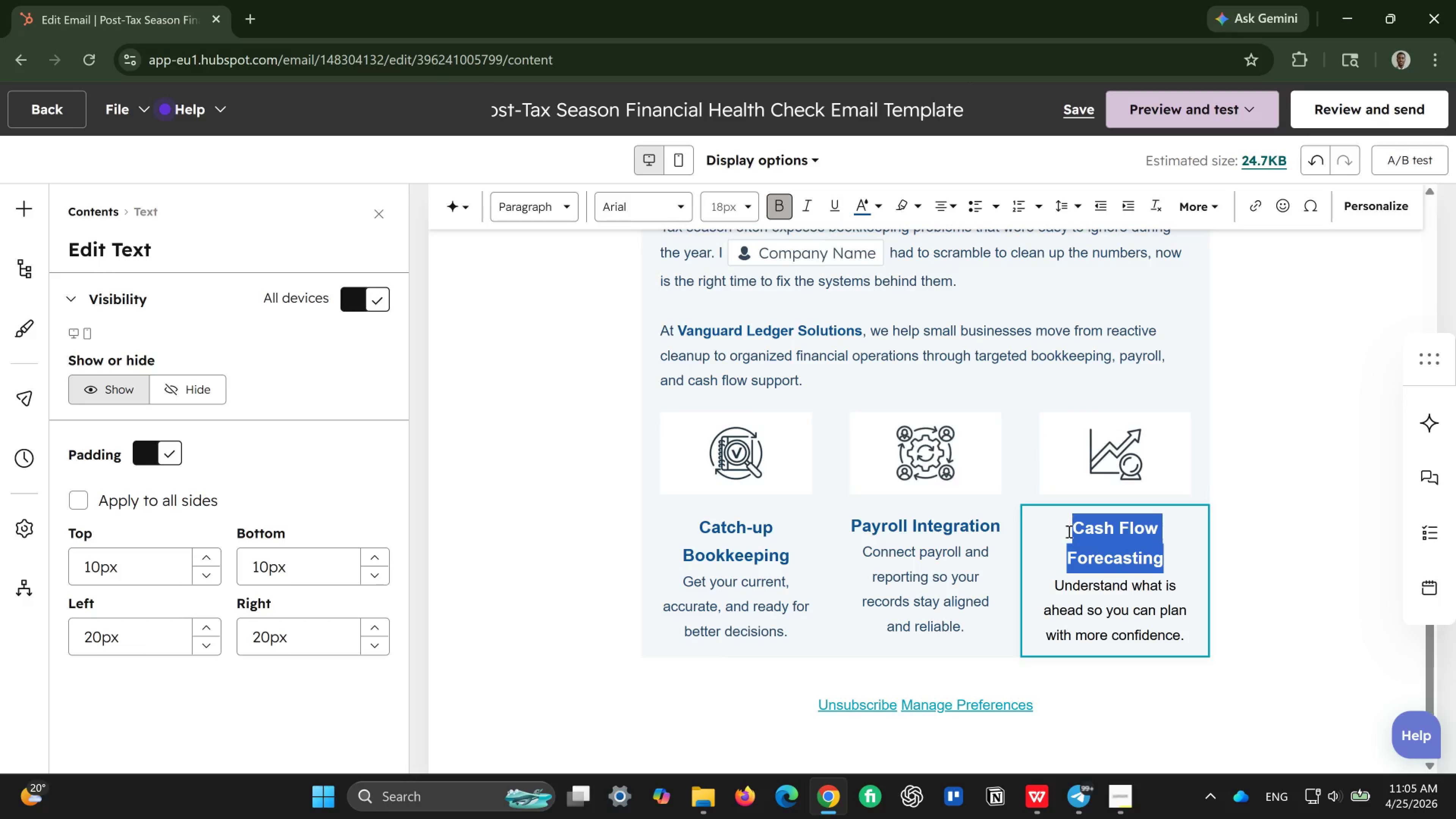 
left_click([1068, 533])
 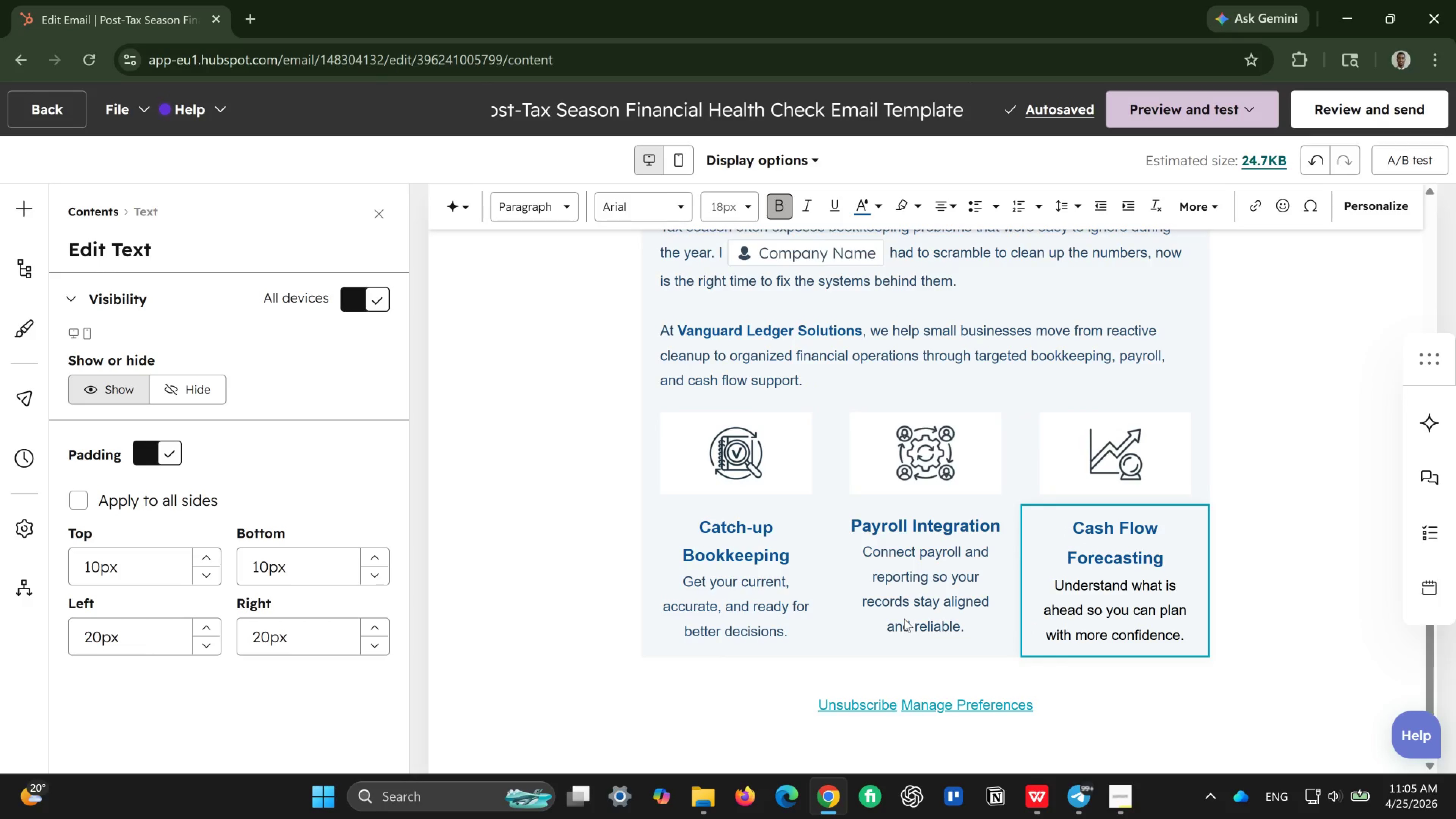 
scroll: coordinate [891, 618], scroll_direction: up, amount: 4.0
 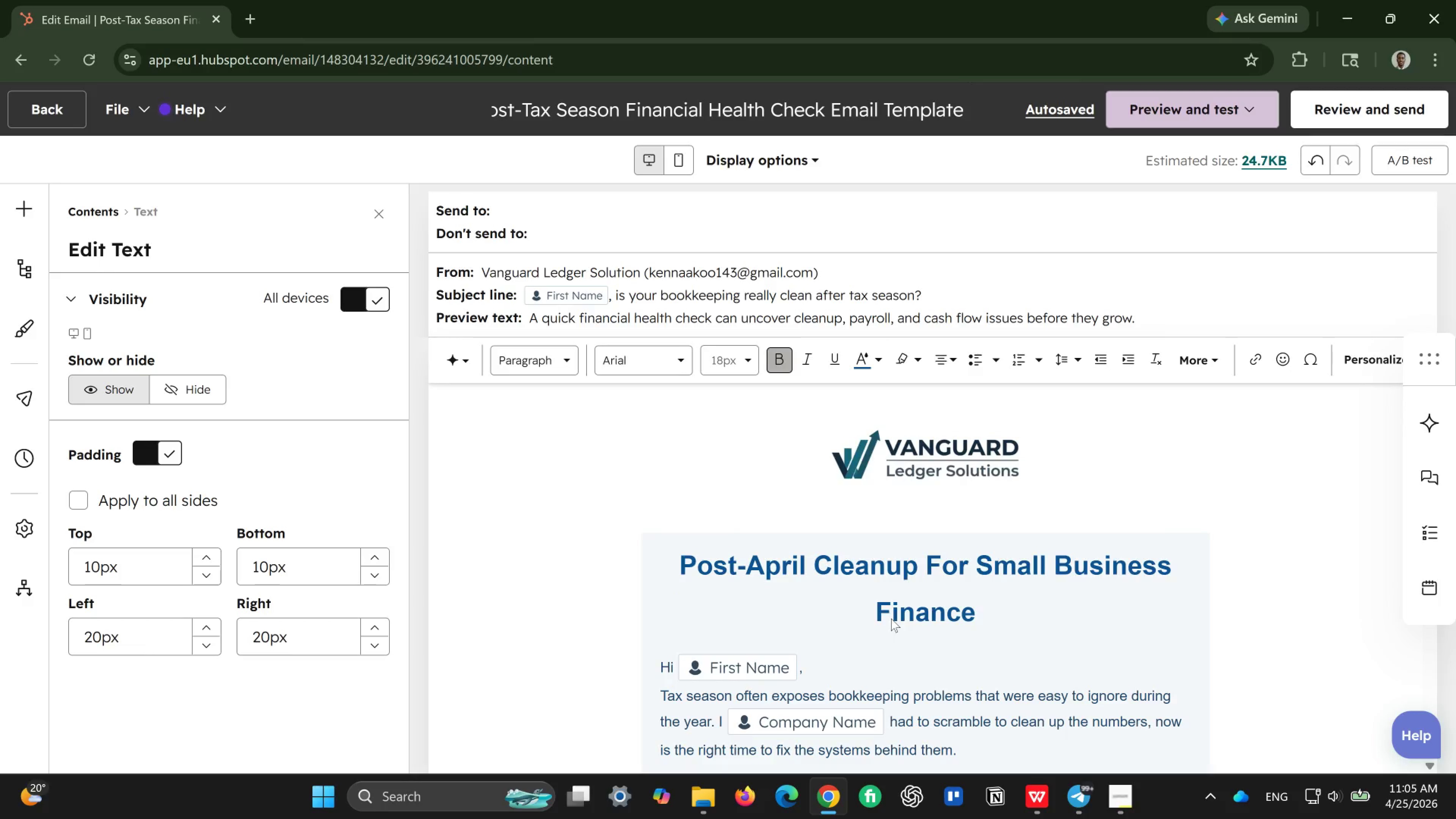 
scroll: coordinate [891, 618], scroll_direction: down, amount: 2.0
 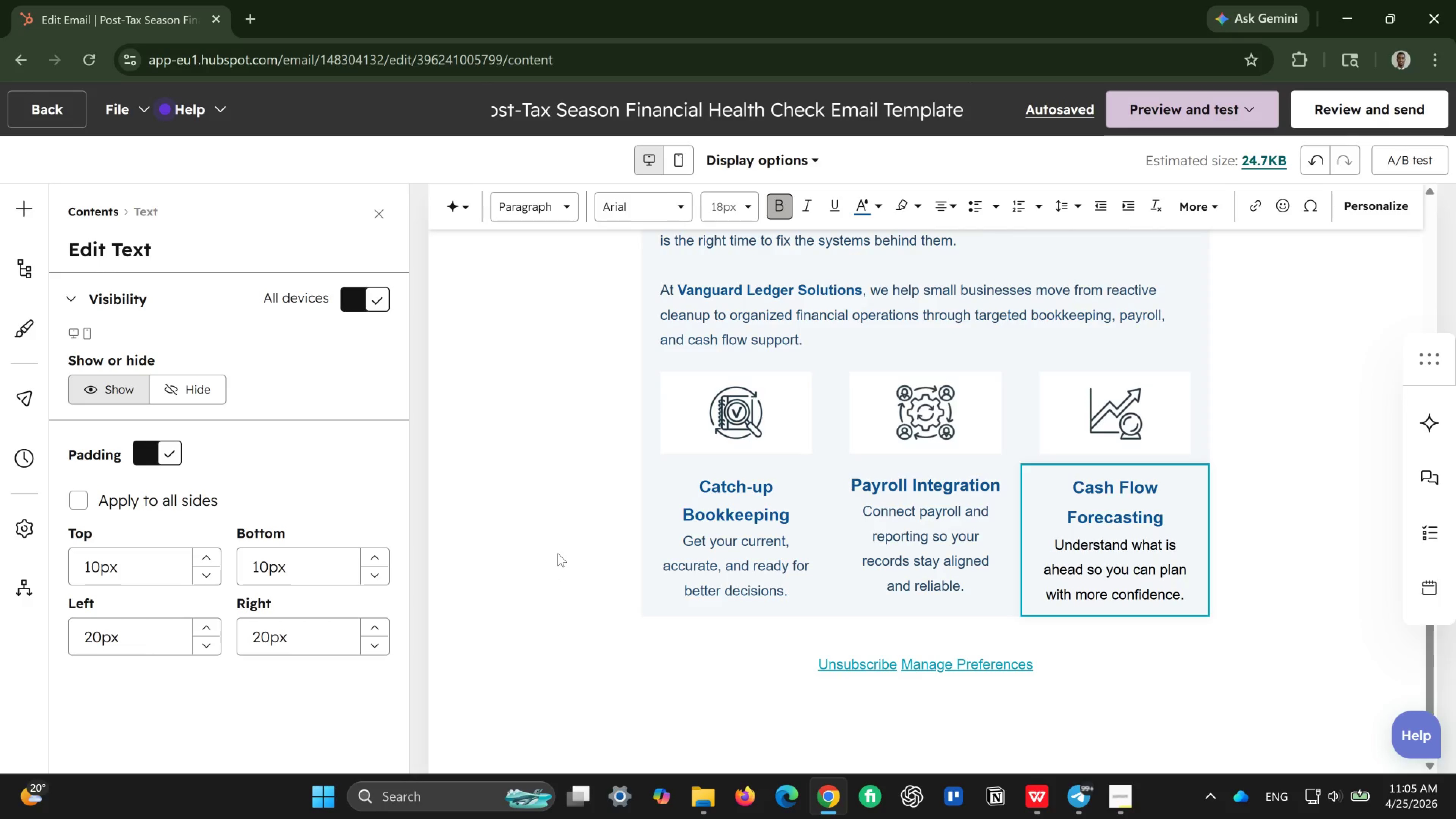 
wait(14.84)
 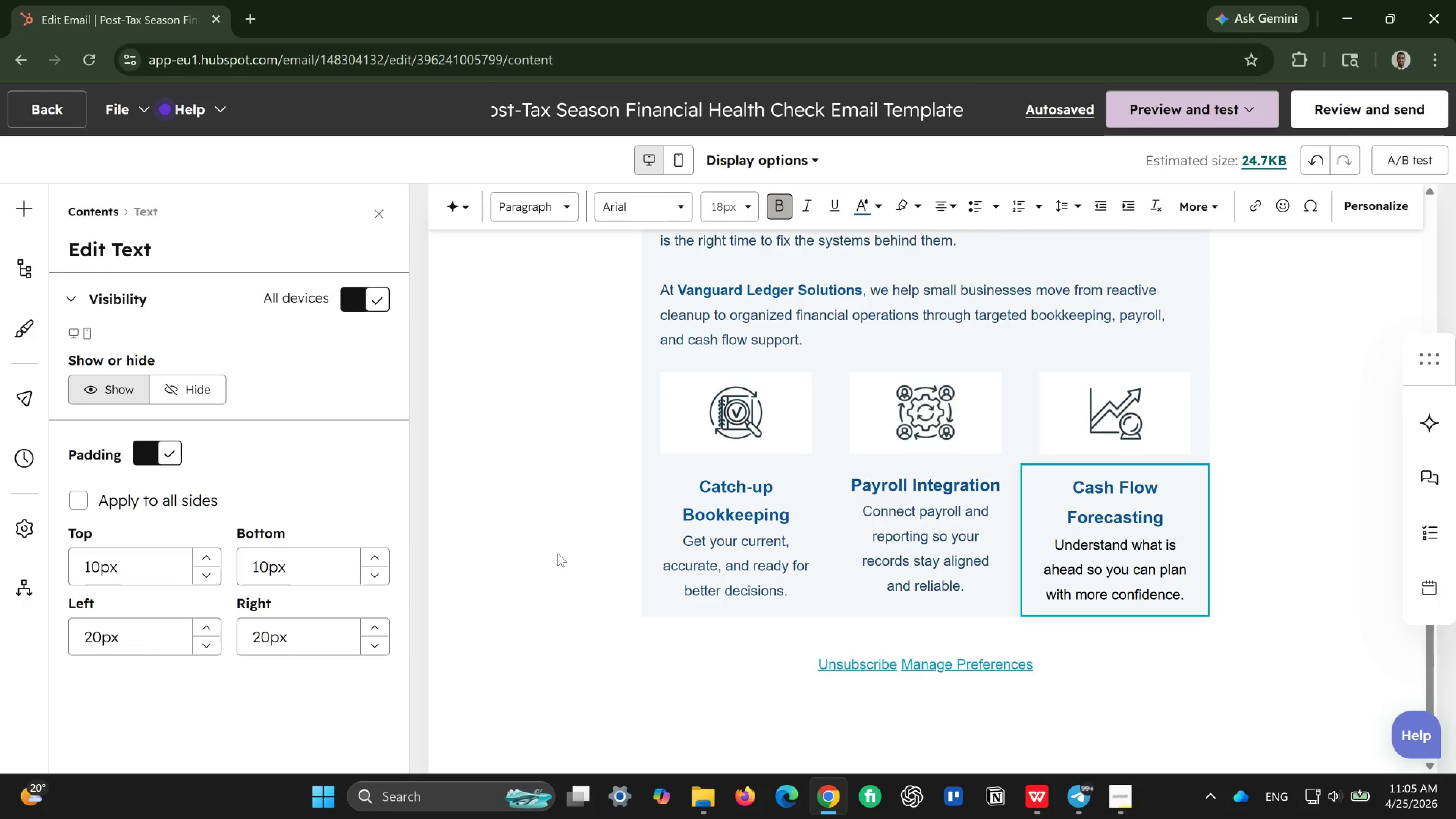 
left_click([680, 495])
 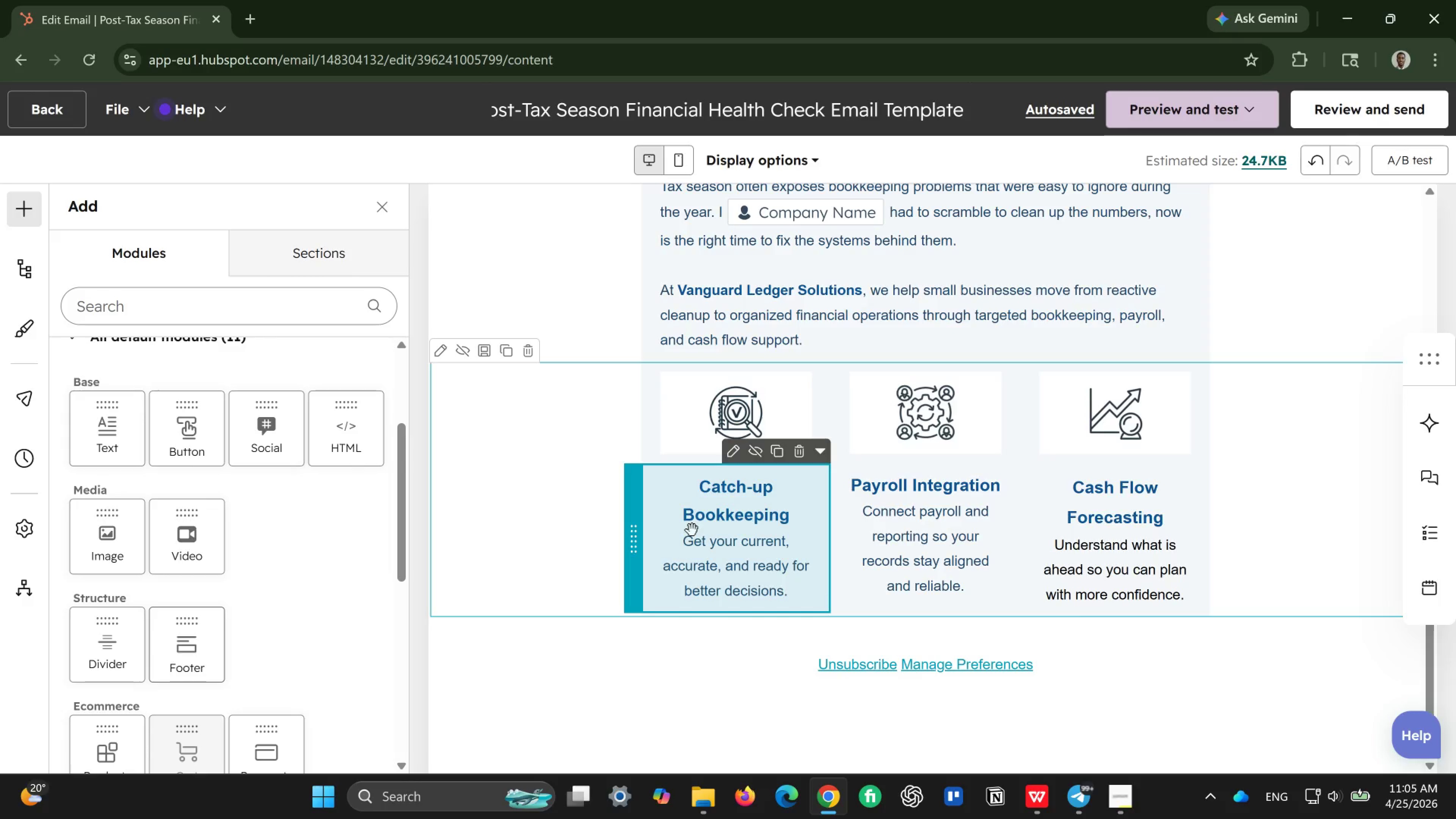 
left_click([567, 504])
 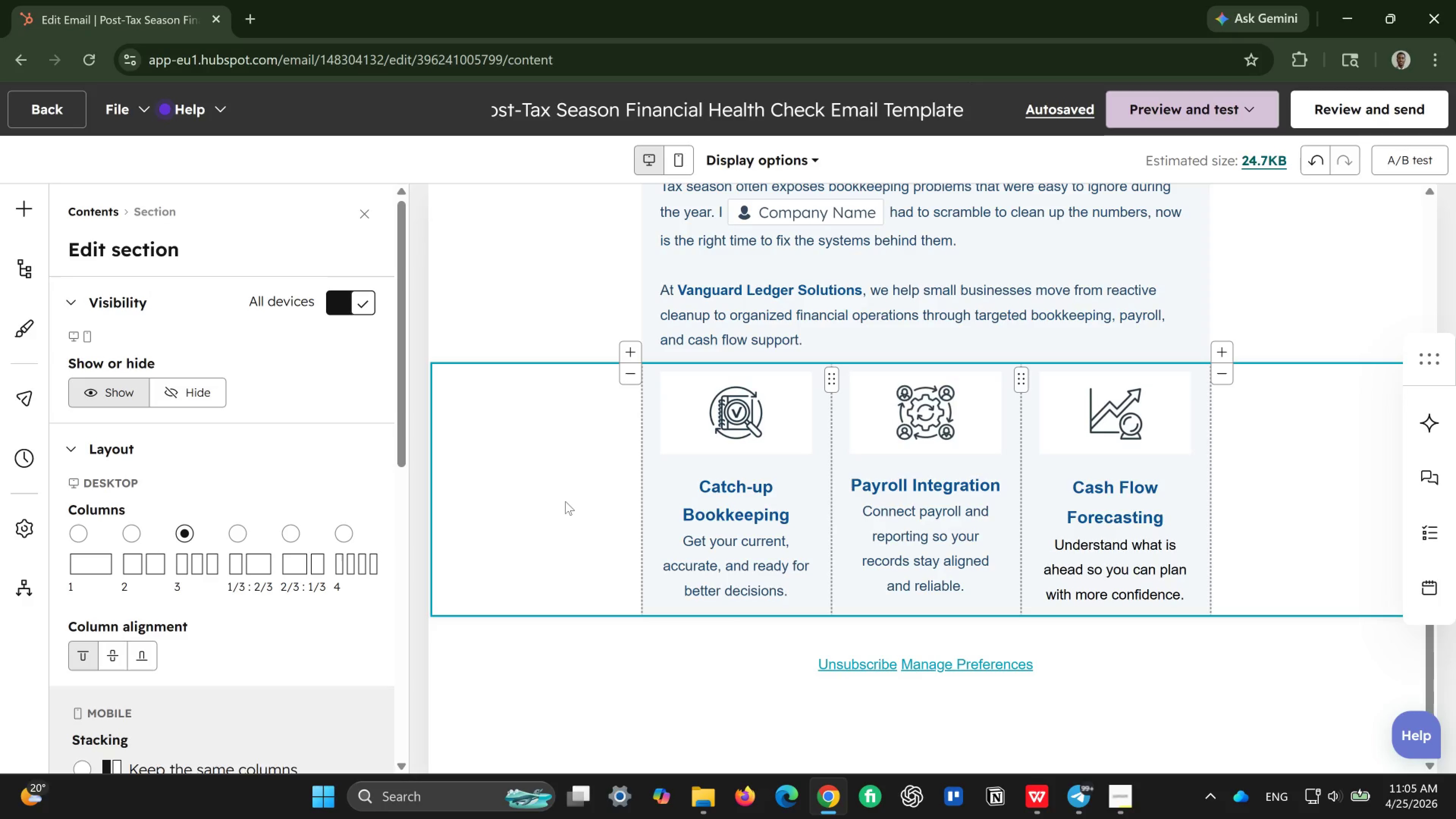 
wait(10.98)
 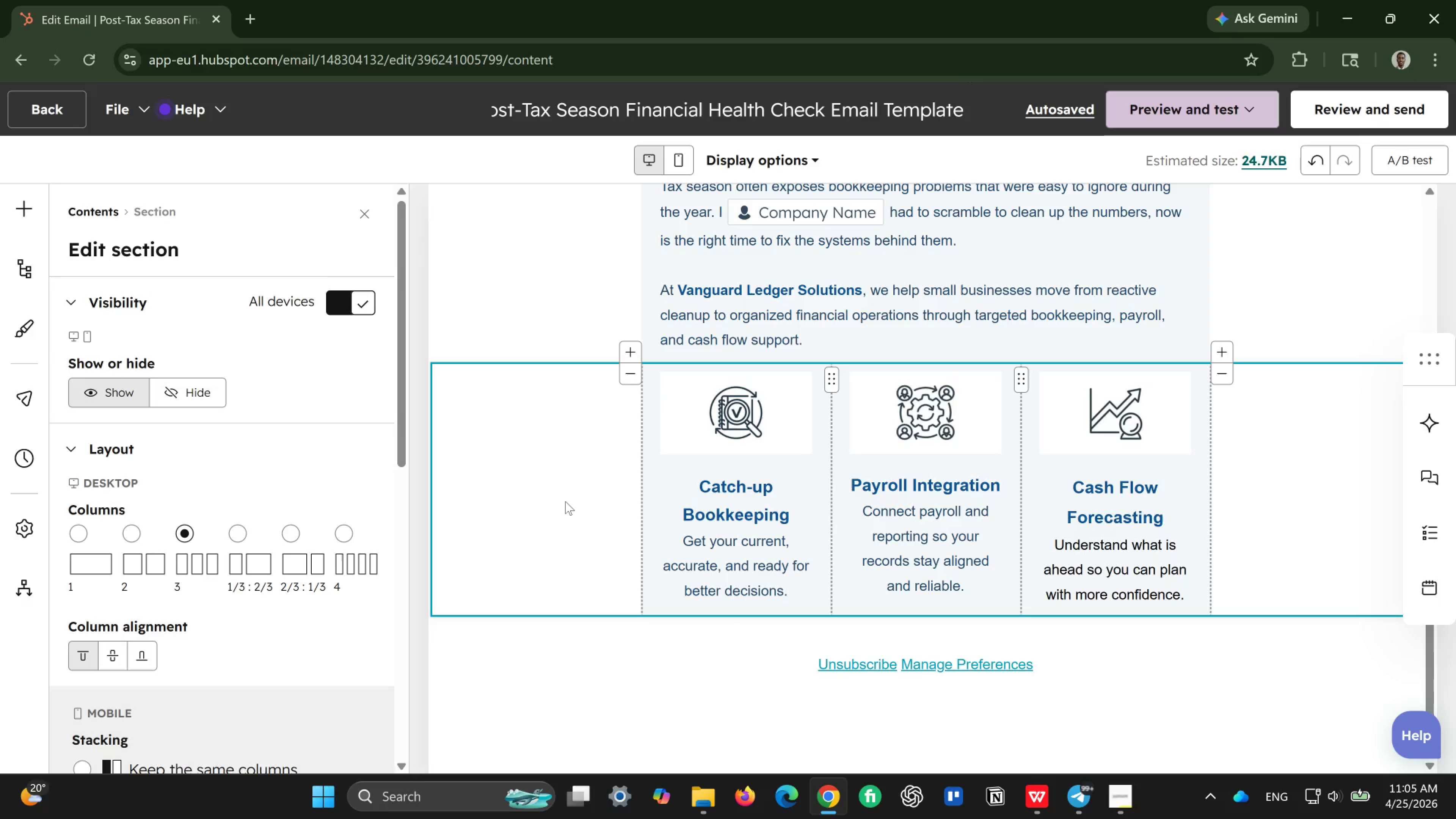 
scroll: coordinate [241, 491], scroll_direction: down, amount: 4.0
 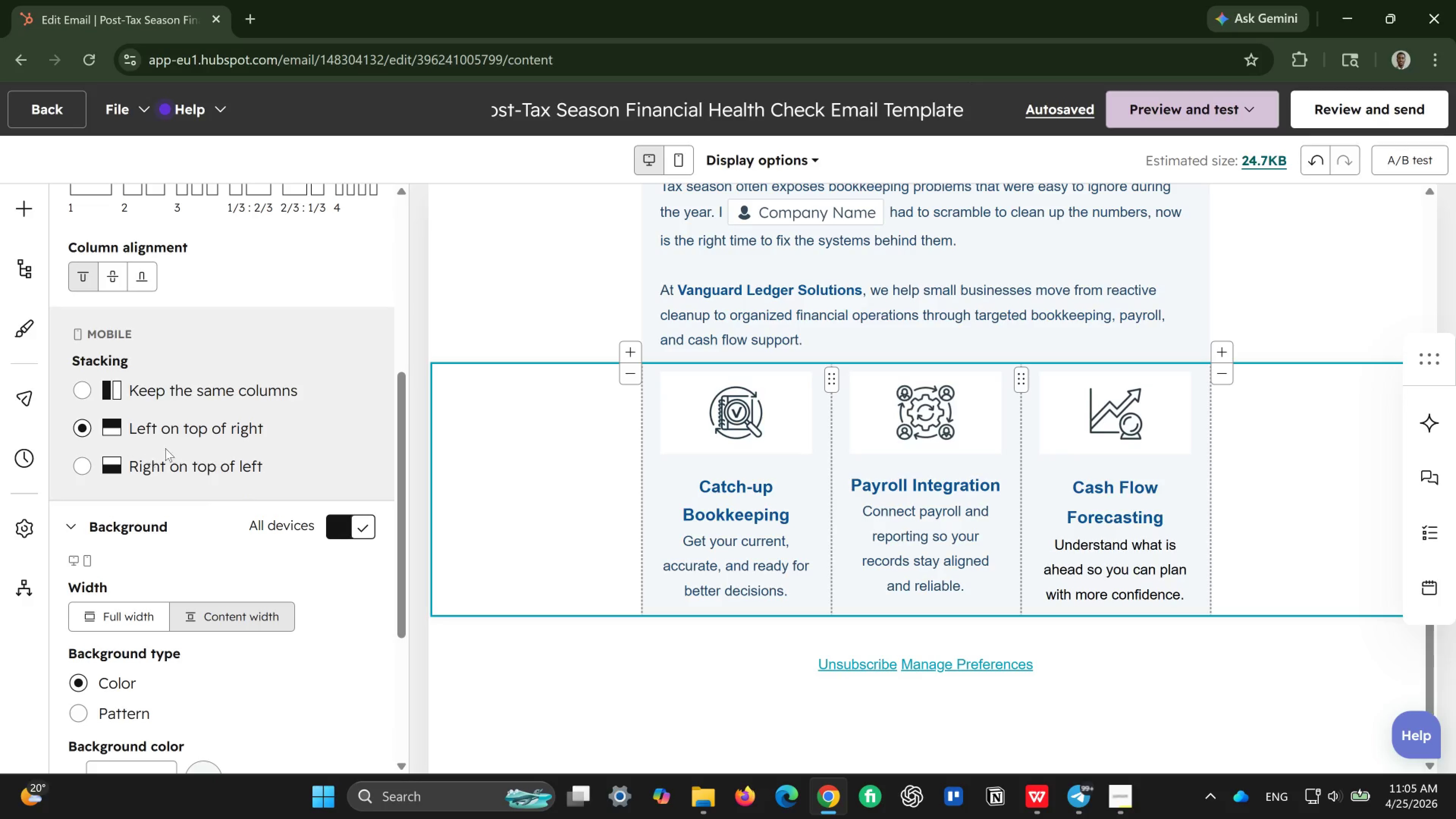 
wait(6.71)
 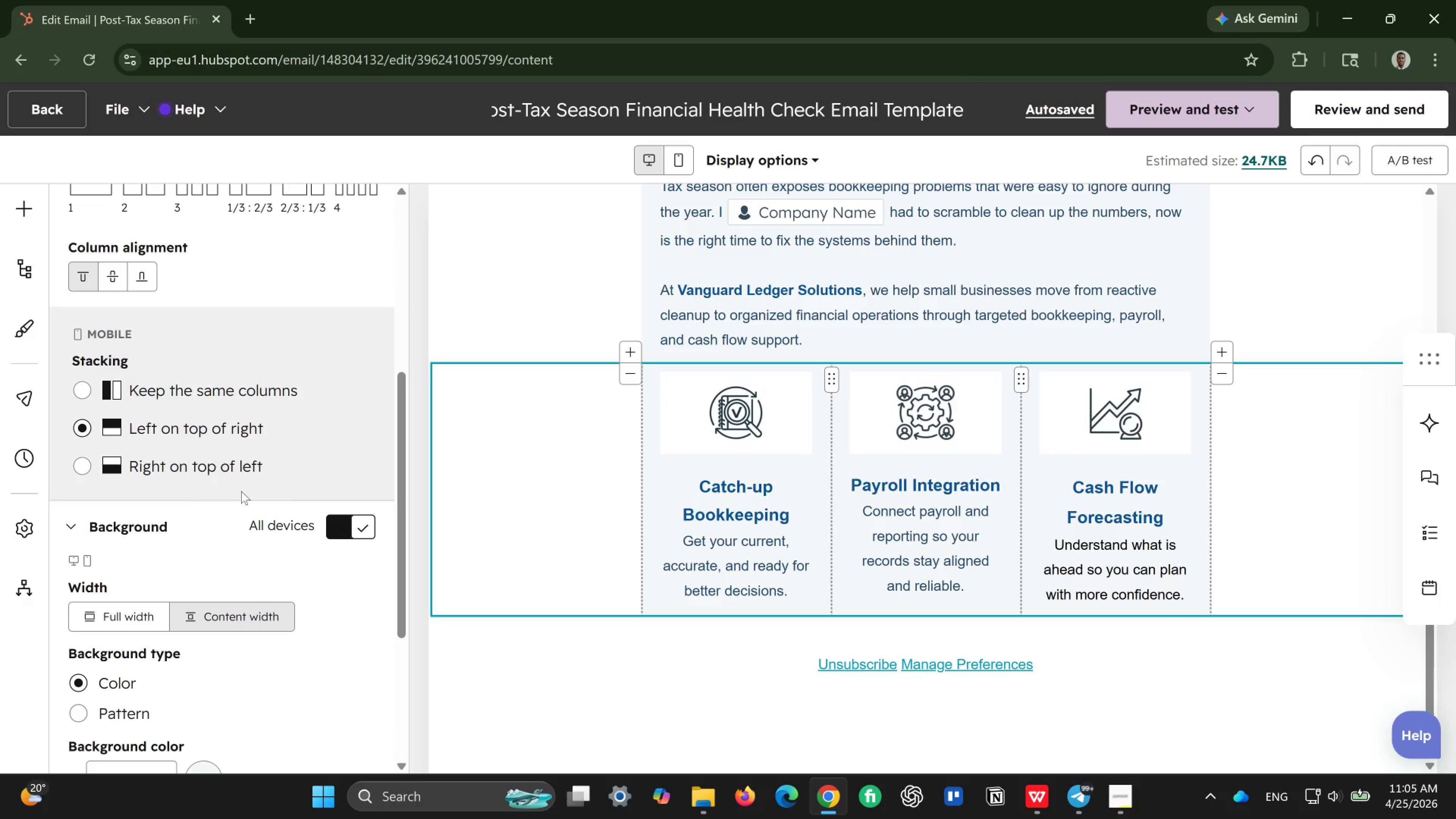 
scroll: coordinate [256, 577], scroll_direction: down, amount: 2.0
 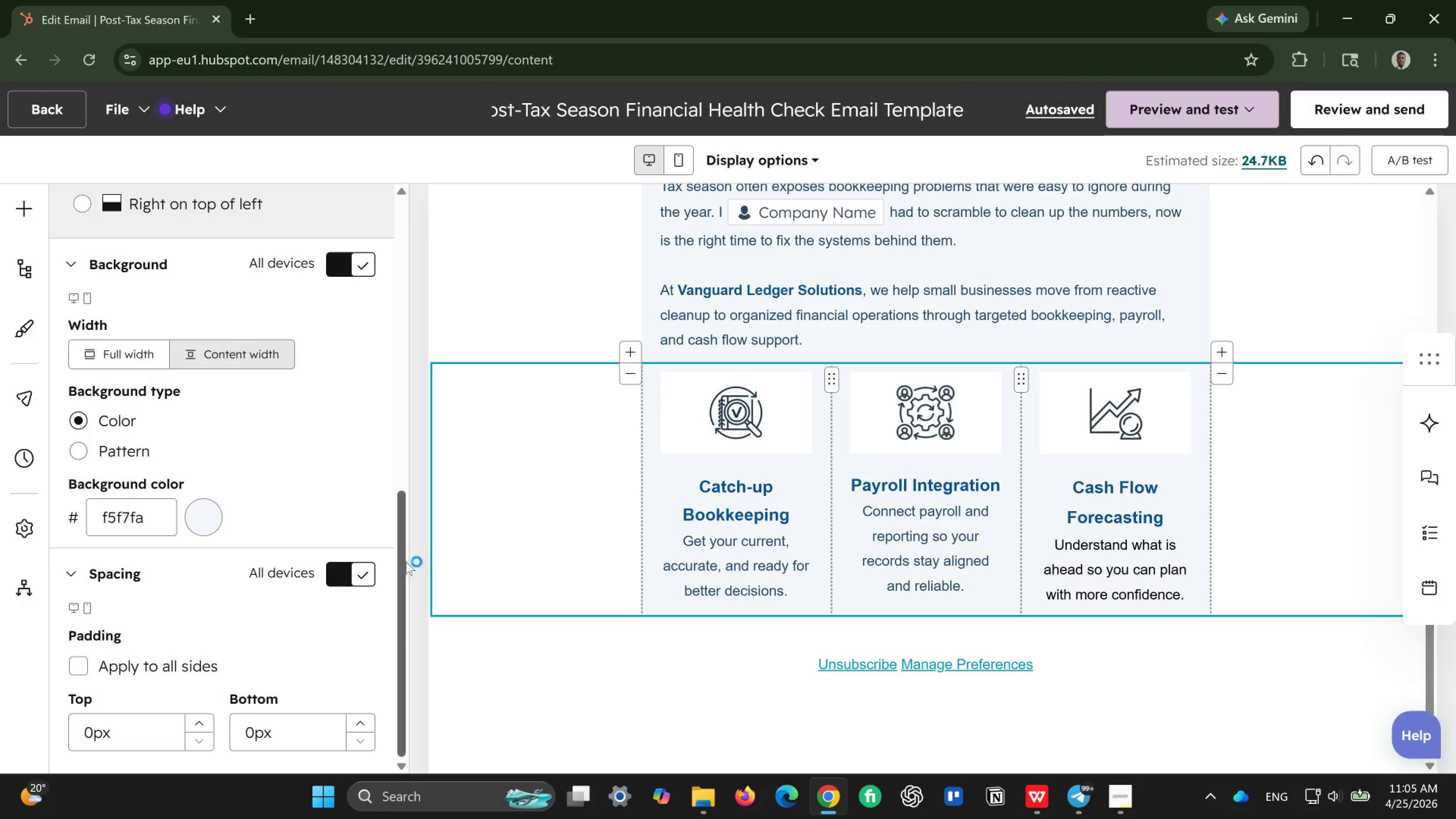 
scroll: coordinate [798, 494], scroll_direction: up, amount: 4.0
 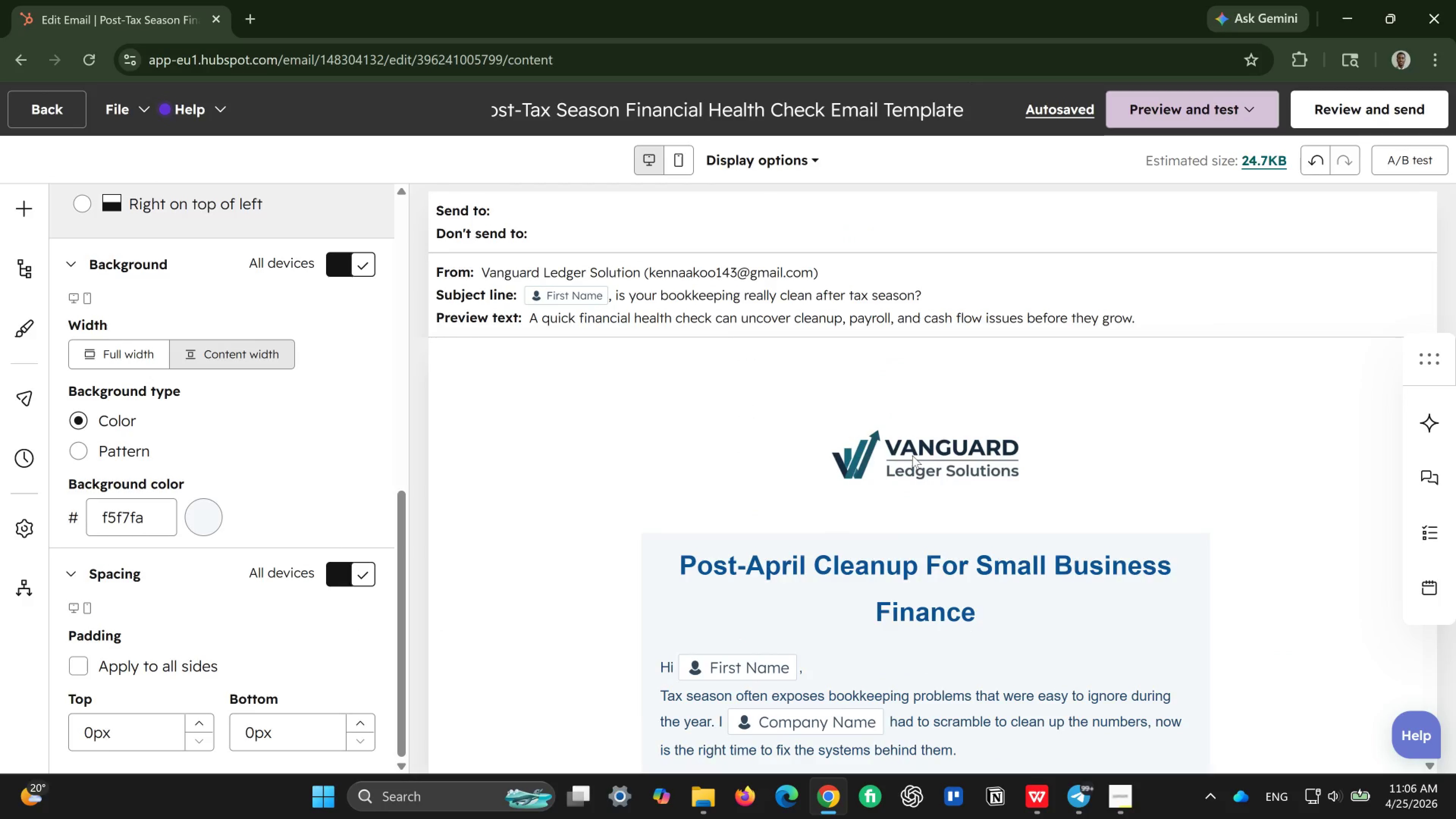 
wait(7.65)
 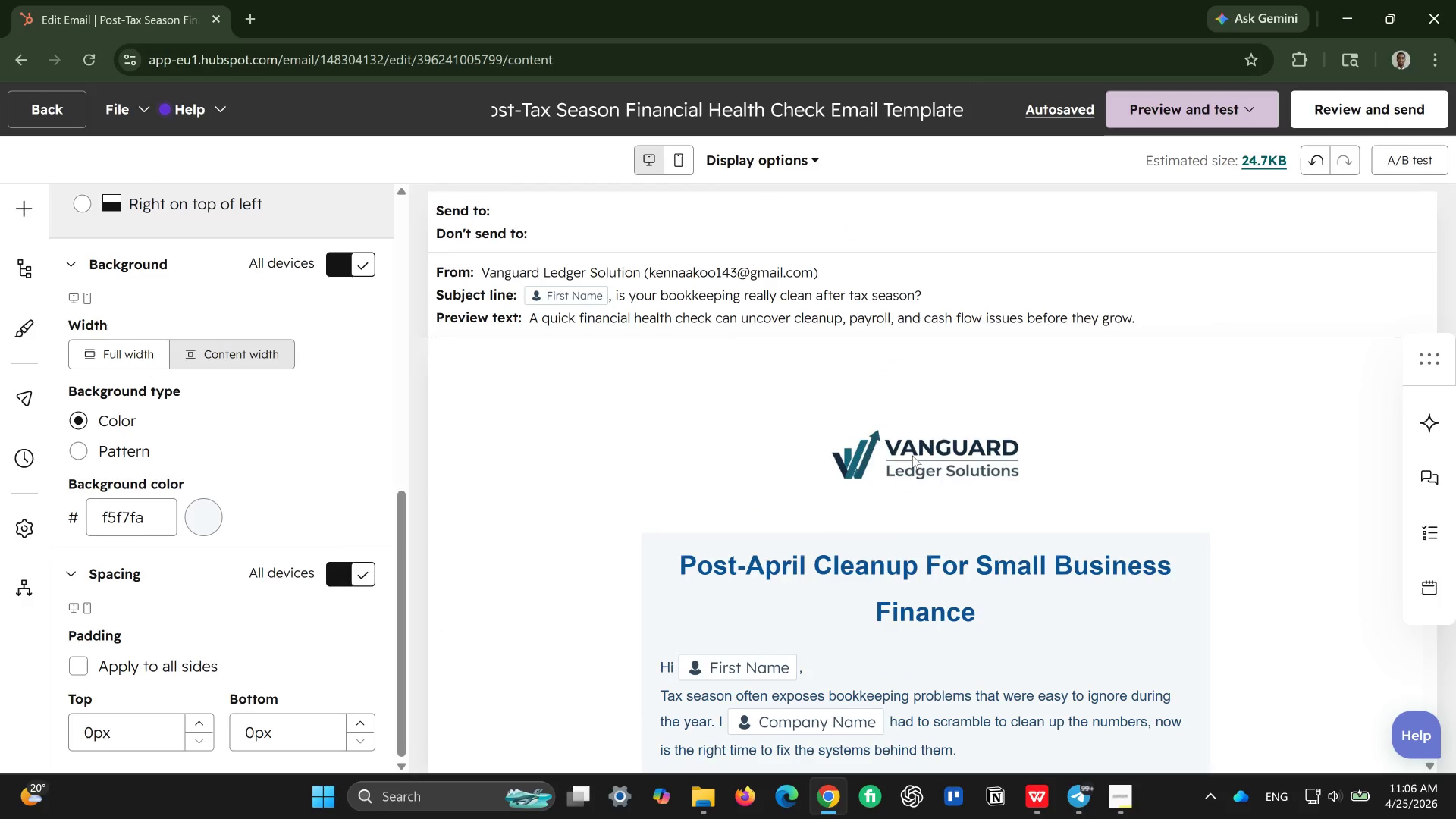 
scroll: coordinate [912, 456], scroll_direction: down, amount: 8.0
 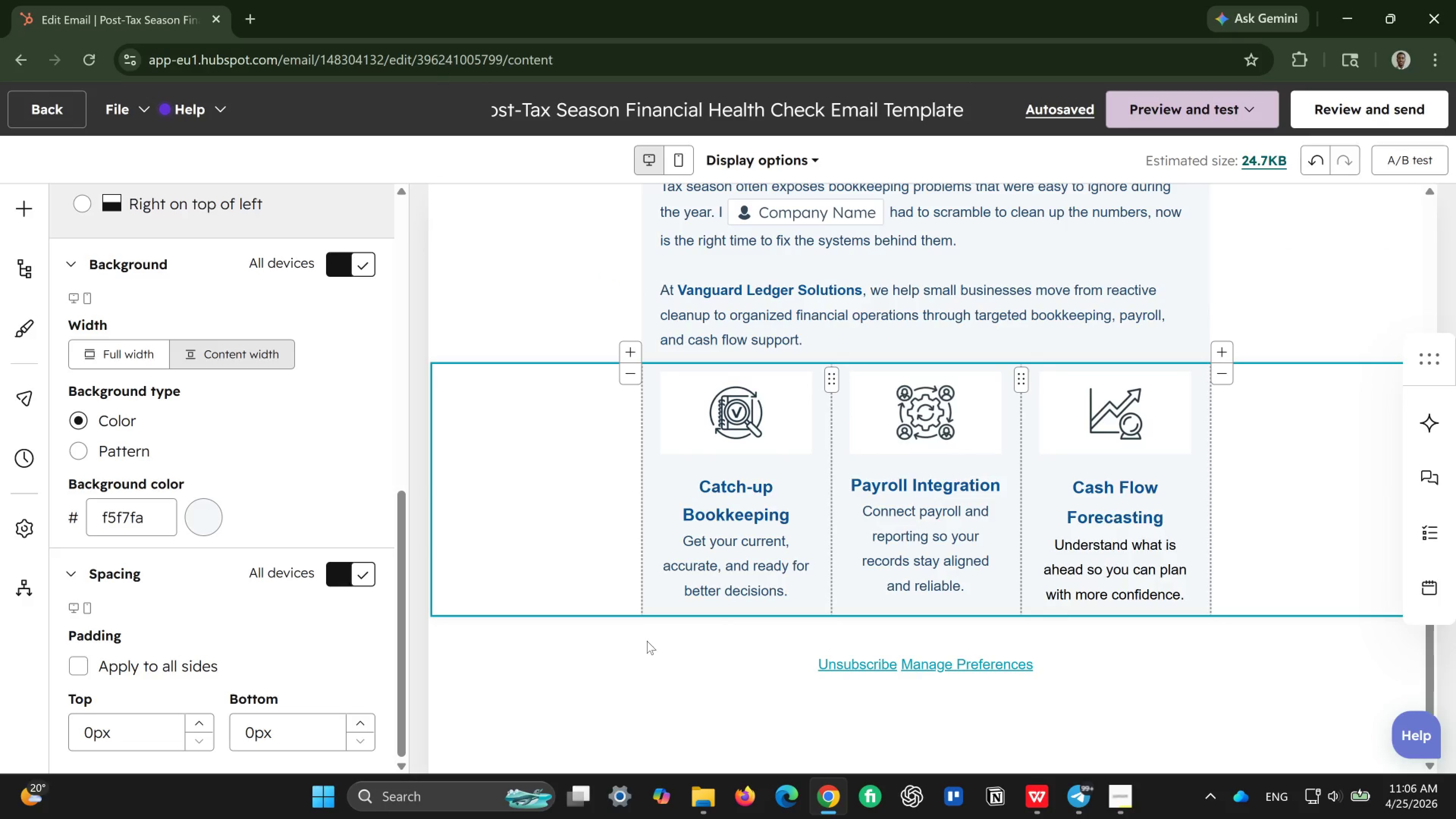 
left_click([647, 639])
 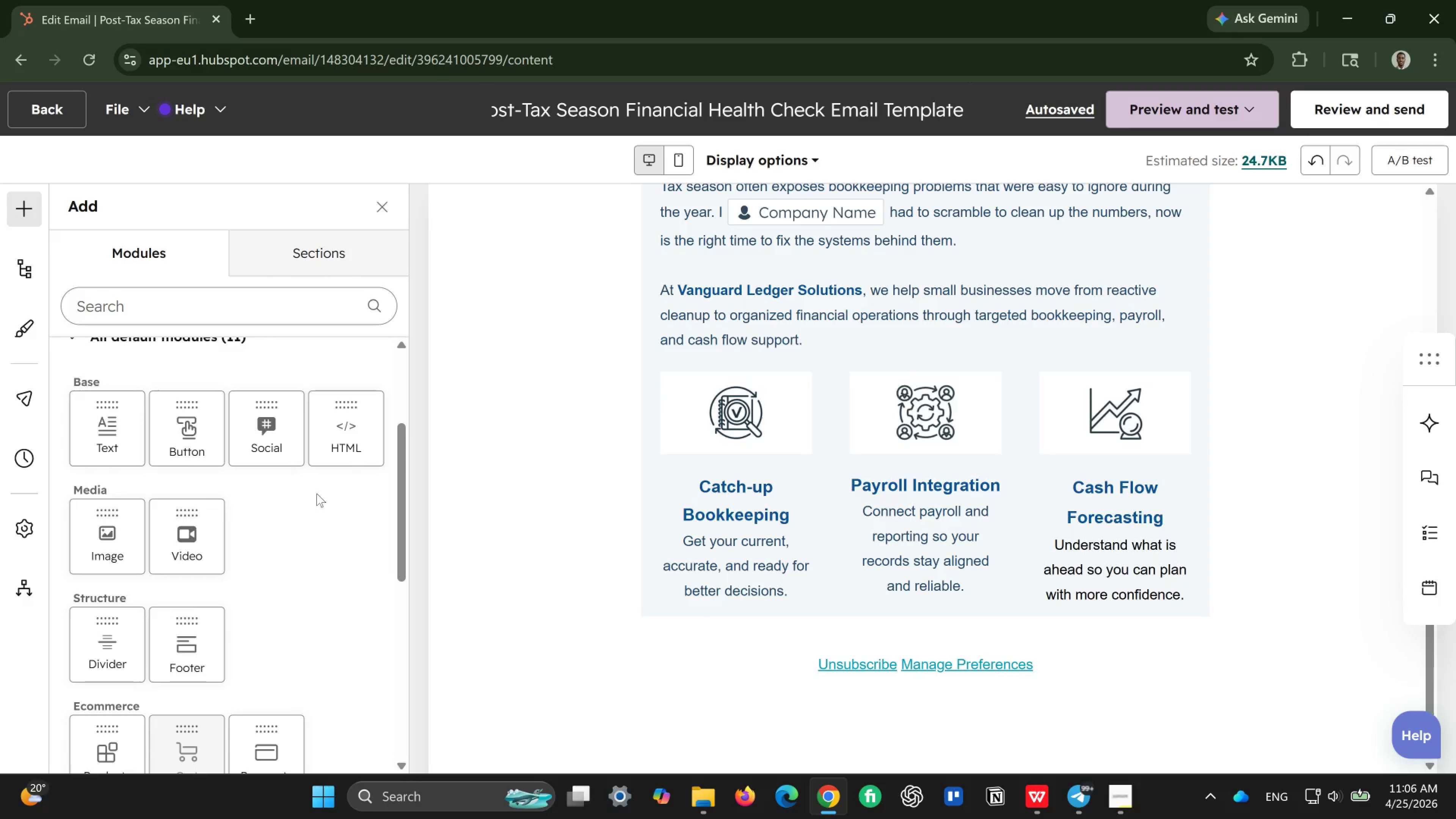 
wait(5.27)
 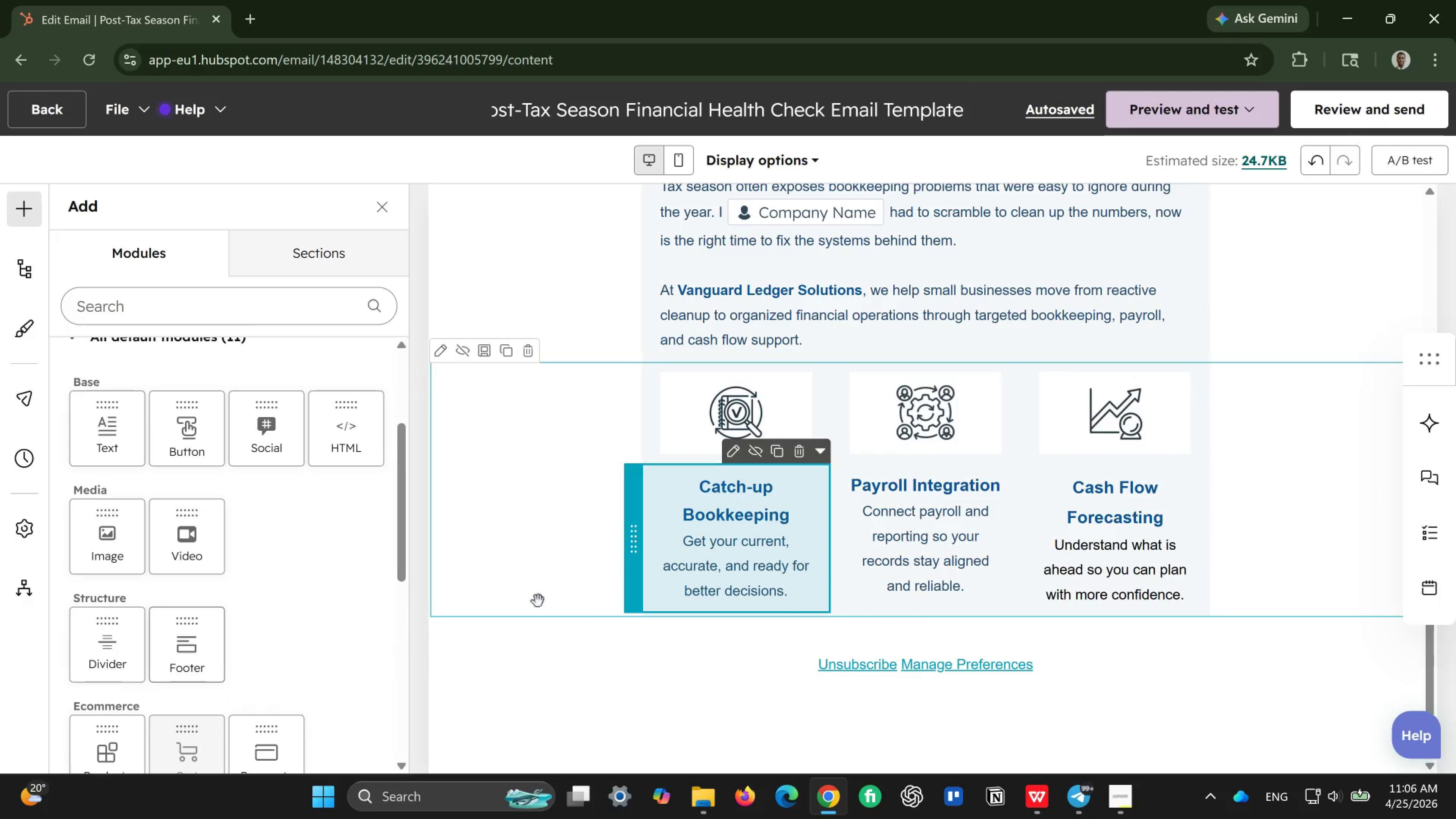 
left_click([312, 251])
 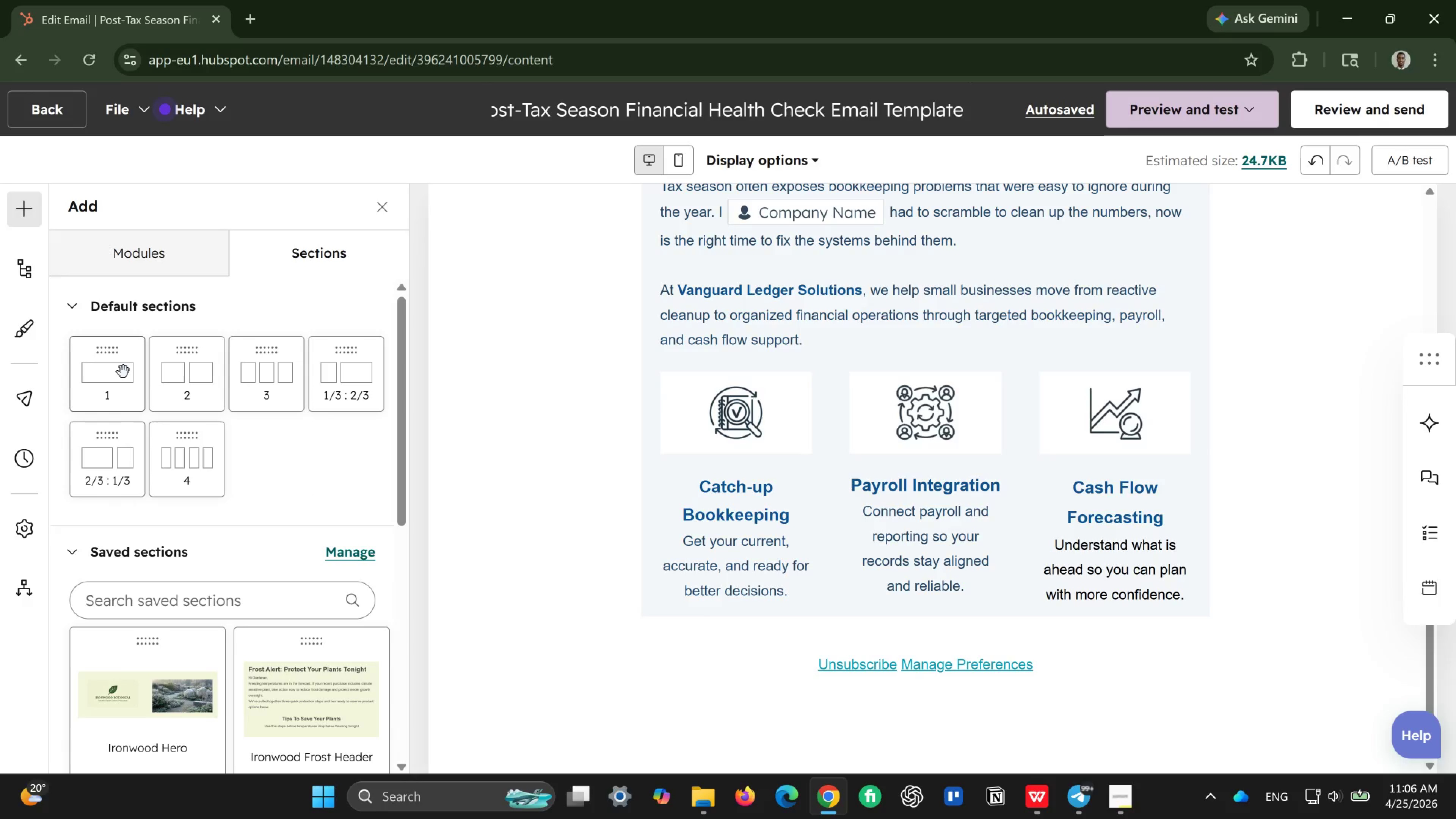 
left_click_drag(start_coordinate=[123, 372], to_coordinate=[745, 623])
 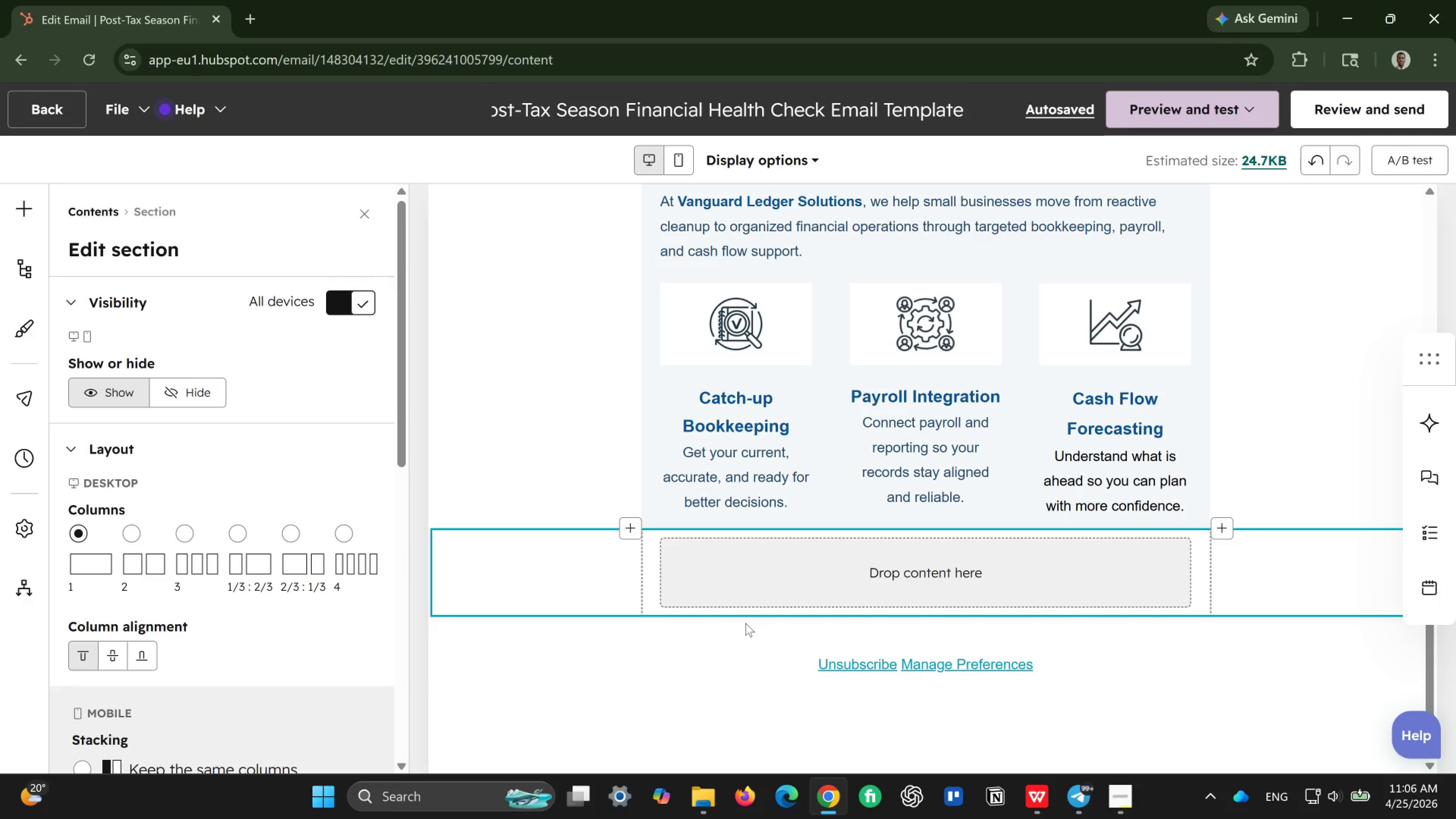 
wait(19.22)
 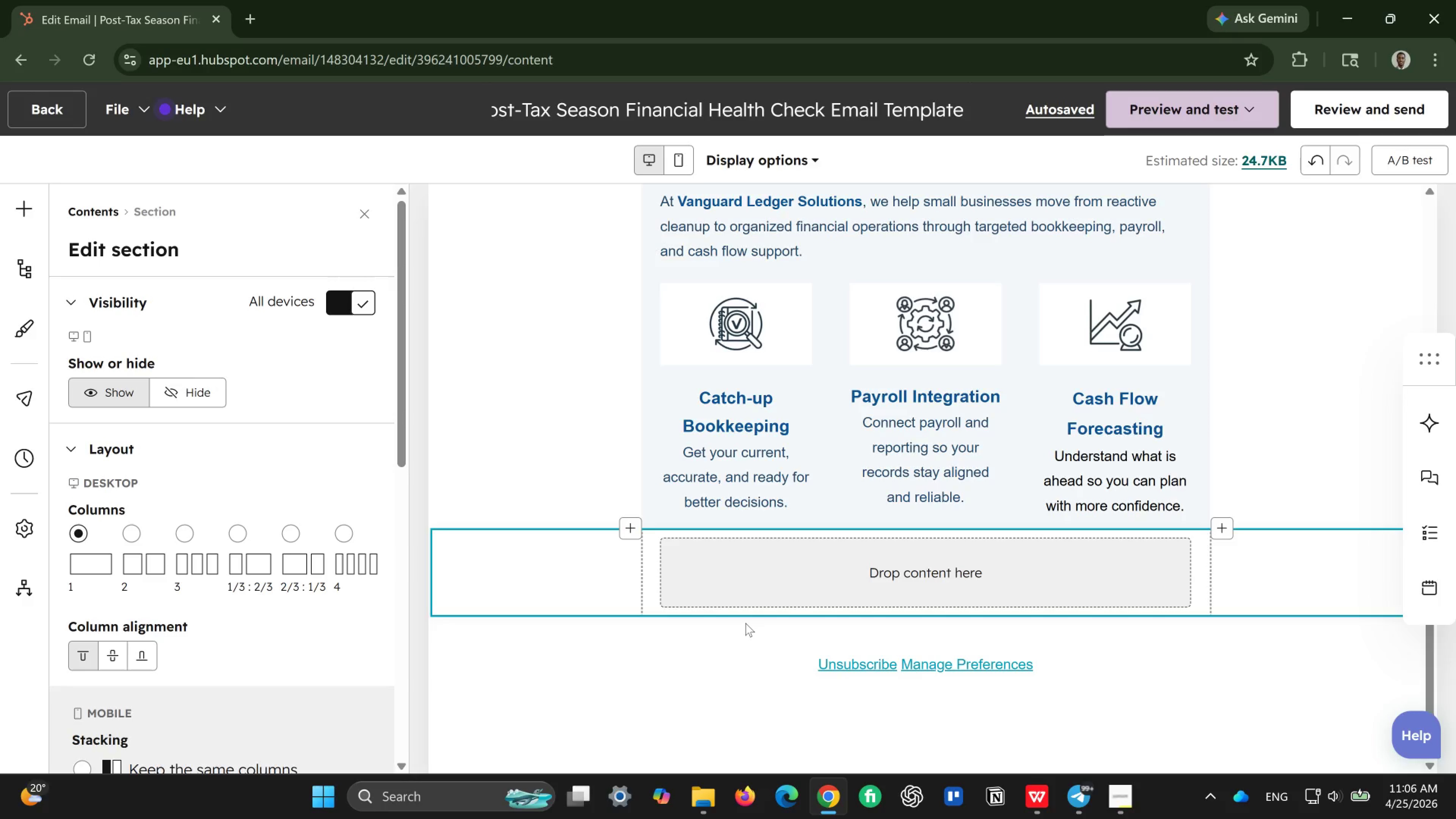 
left_click([24, 224])
 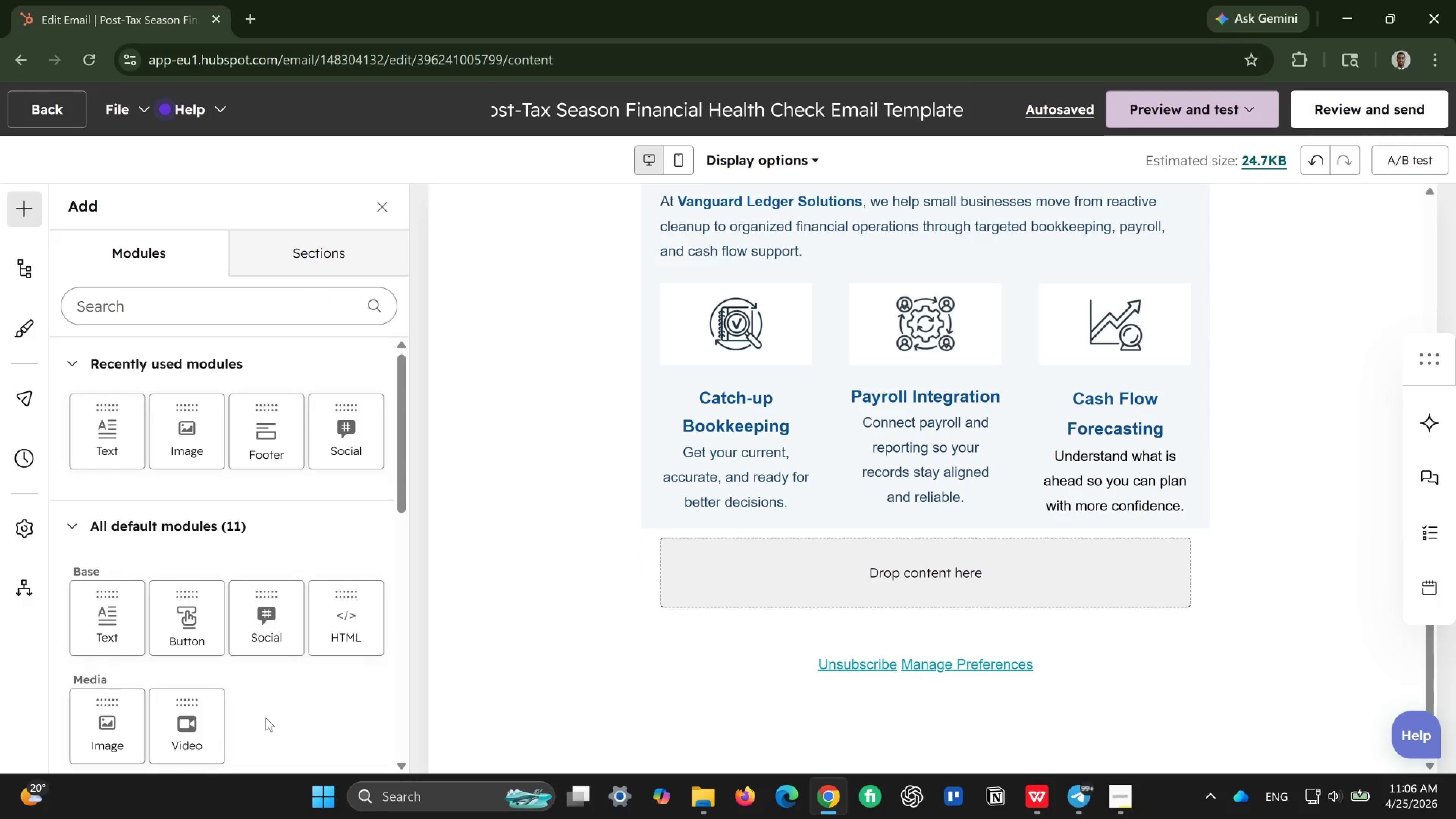 
scroll: coordinate [266, 718], scroll_direction: down, amount: 1.0
 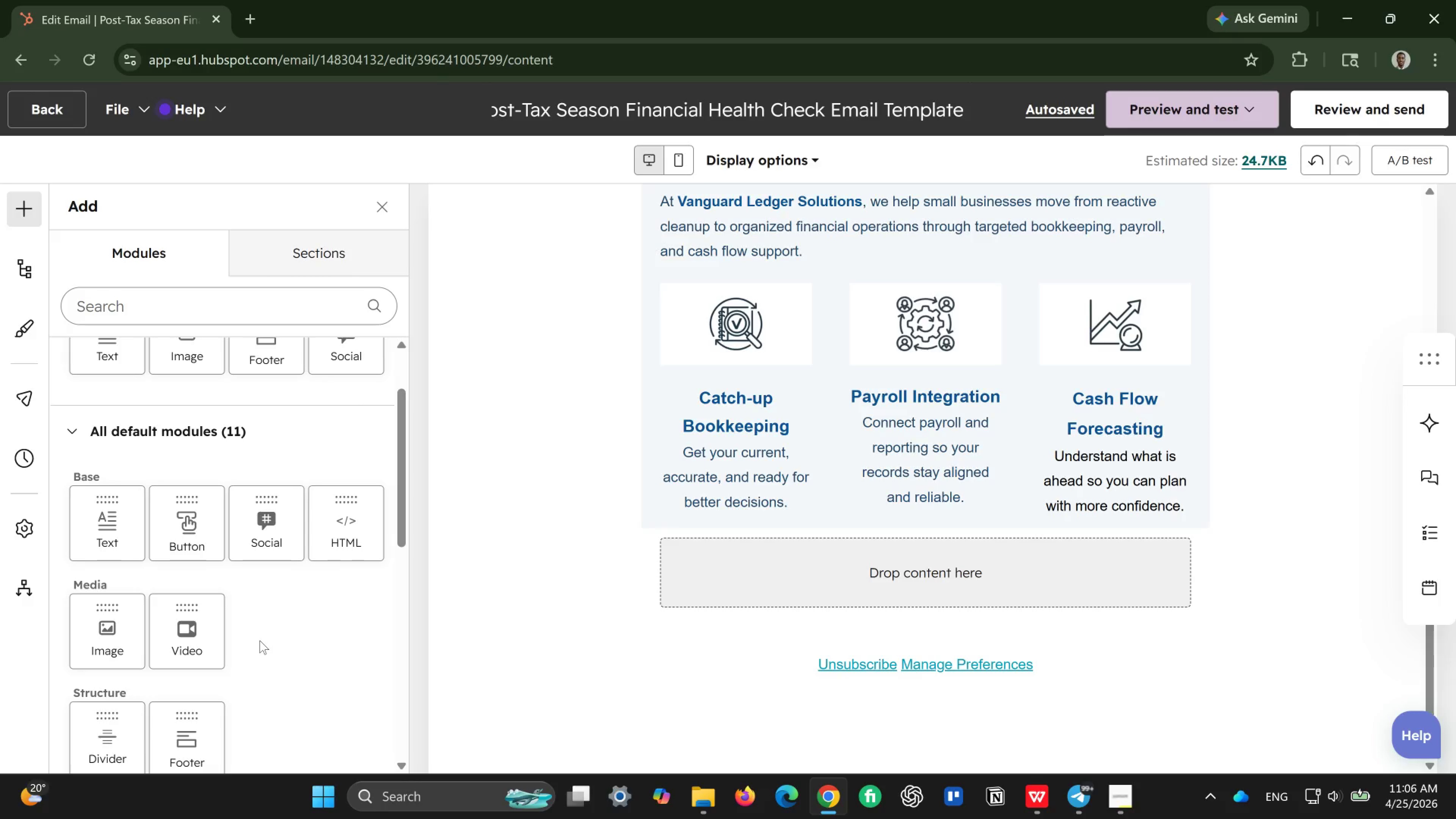 
wait(5.61)
 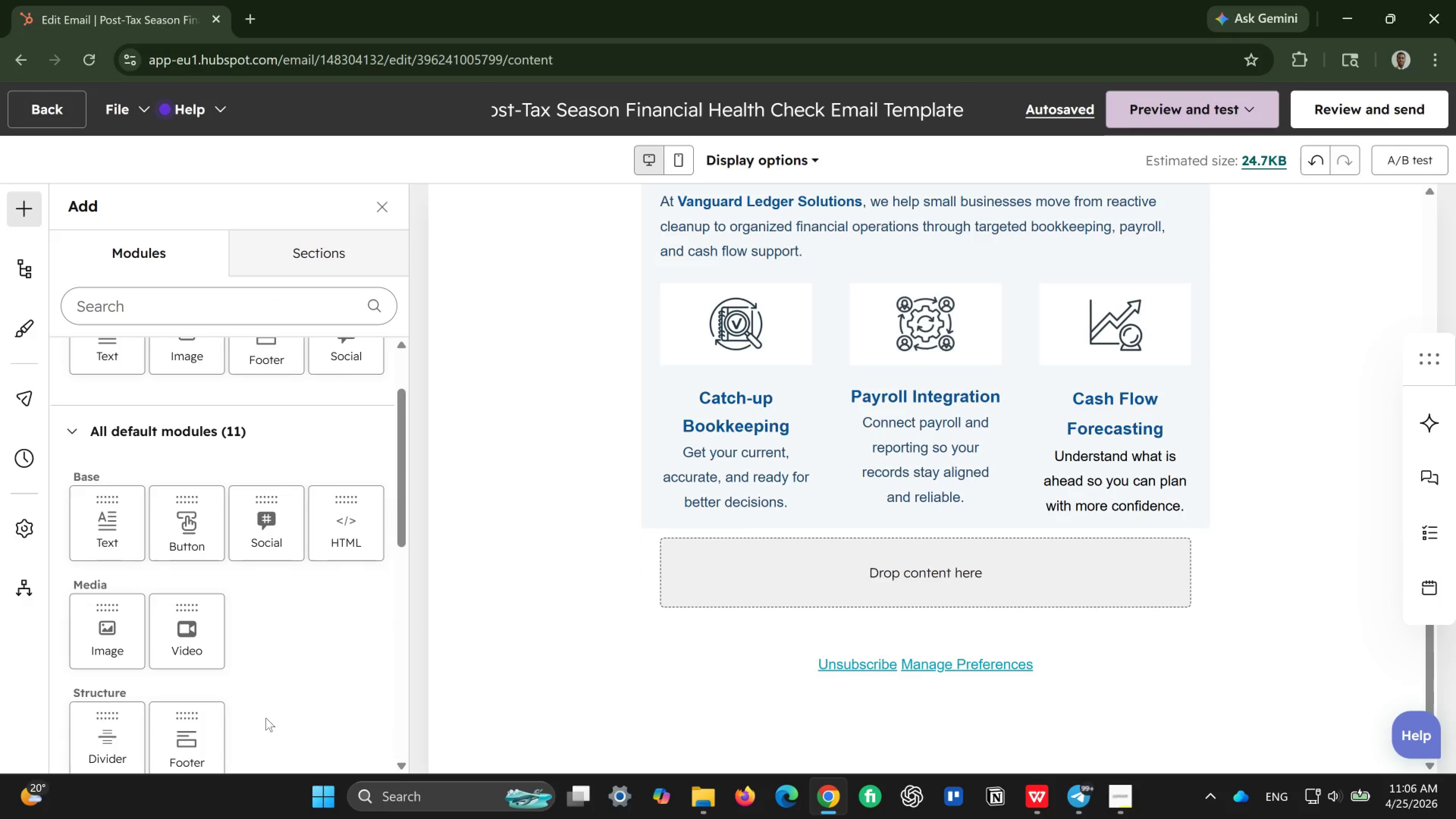 
scroll: coordinate [260, 640], scroll_direction: down, amount: 1.0
 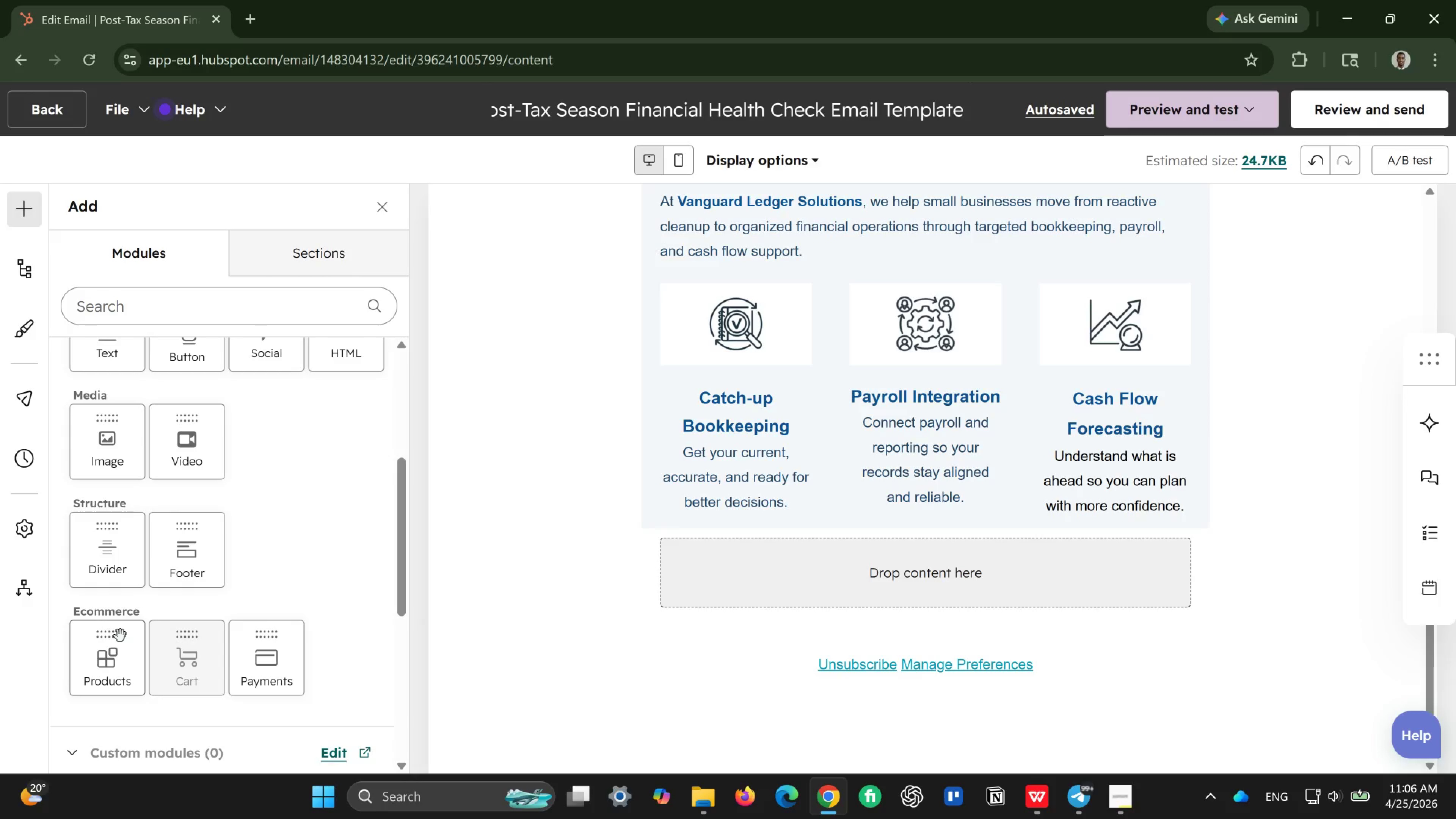 
scroll: coordinate [129, 576], scroll_direction: up, amount: 2.0
 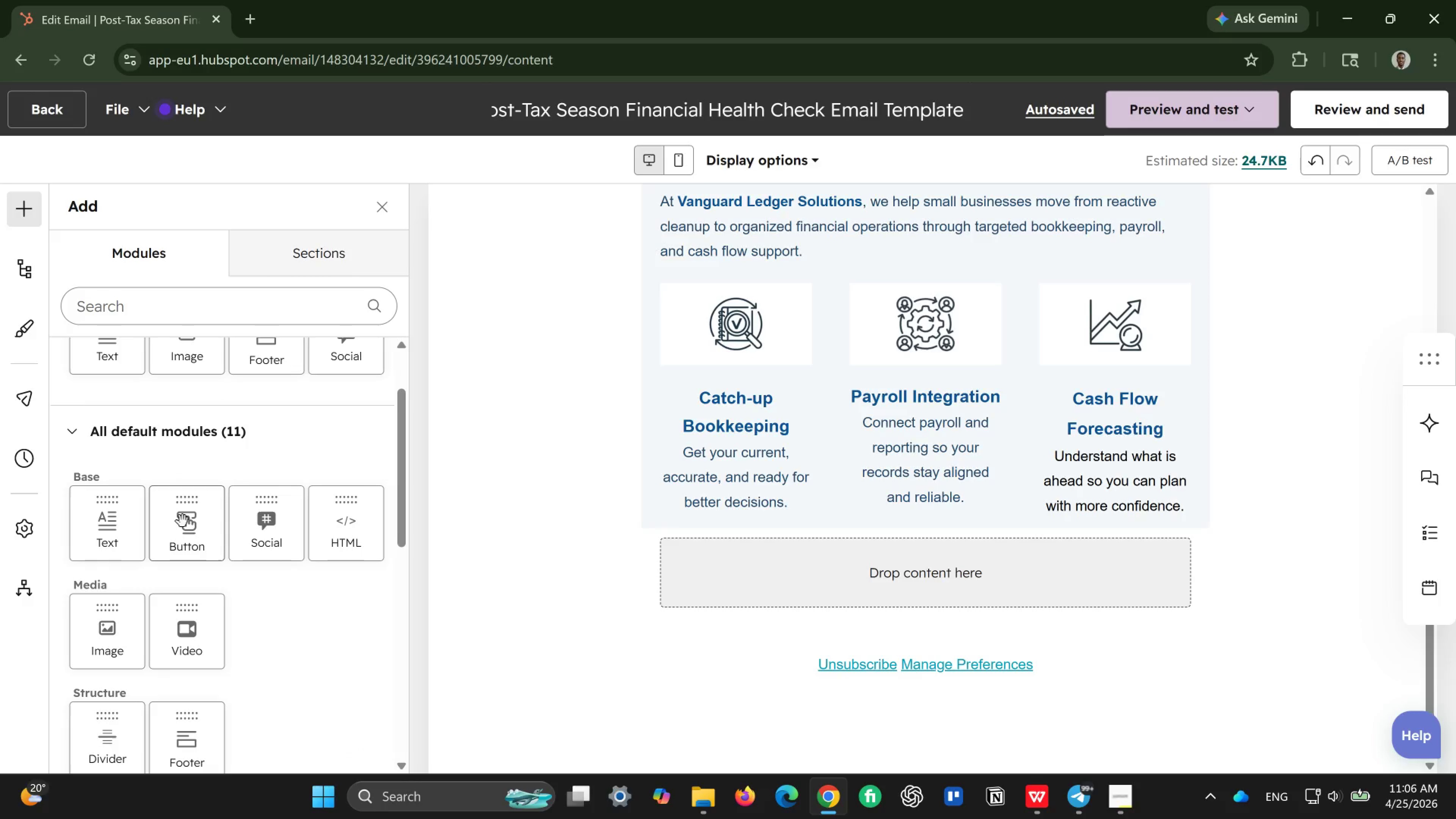 
left_click_drag(start_coordinate=[182, 521], to_coordinate=[915, 582])
 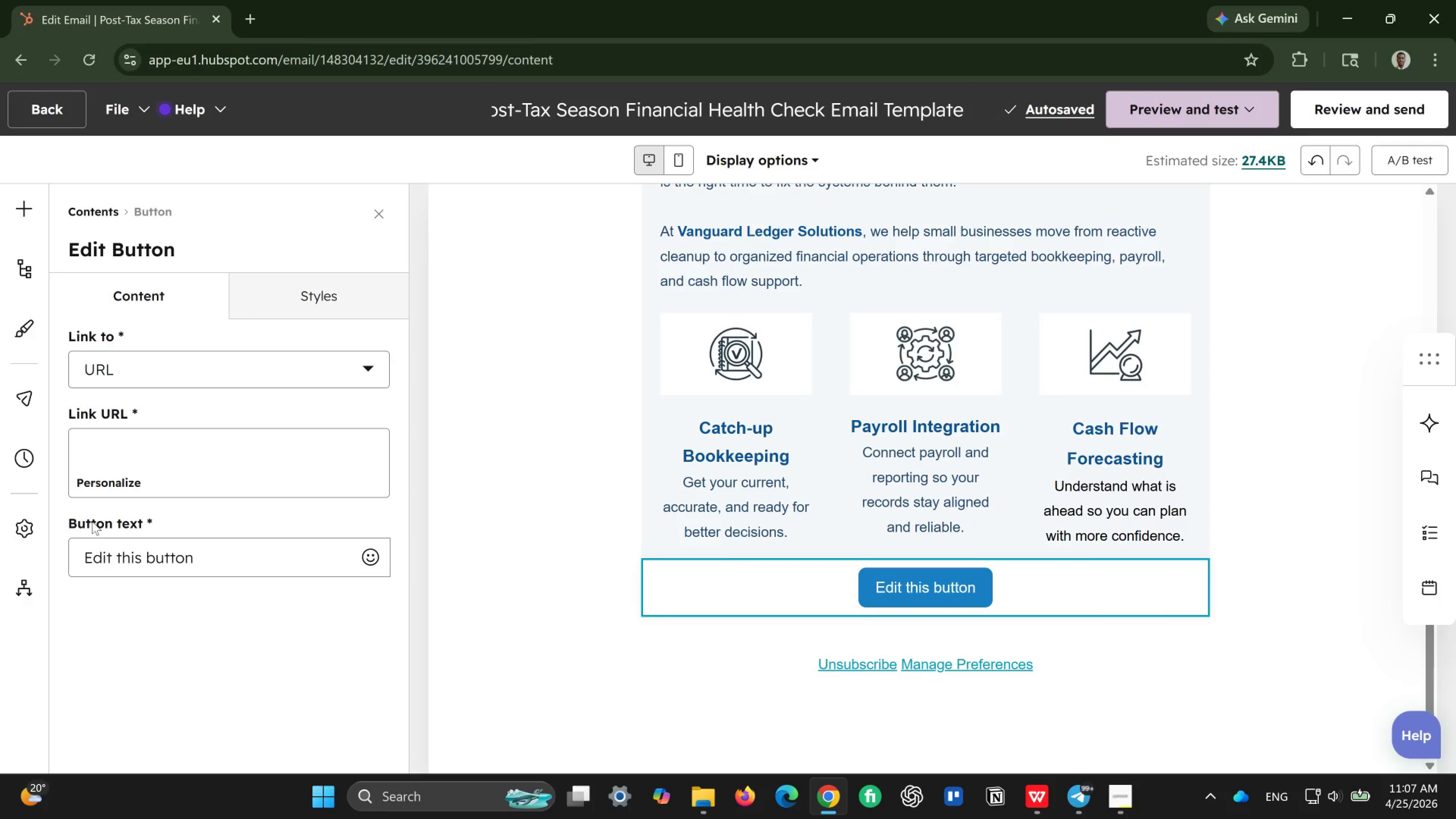 
wait(7.64)
 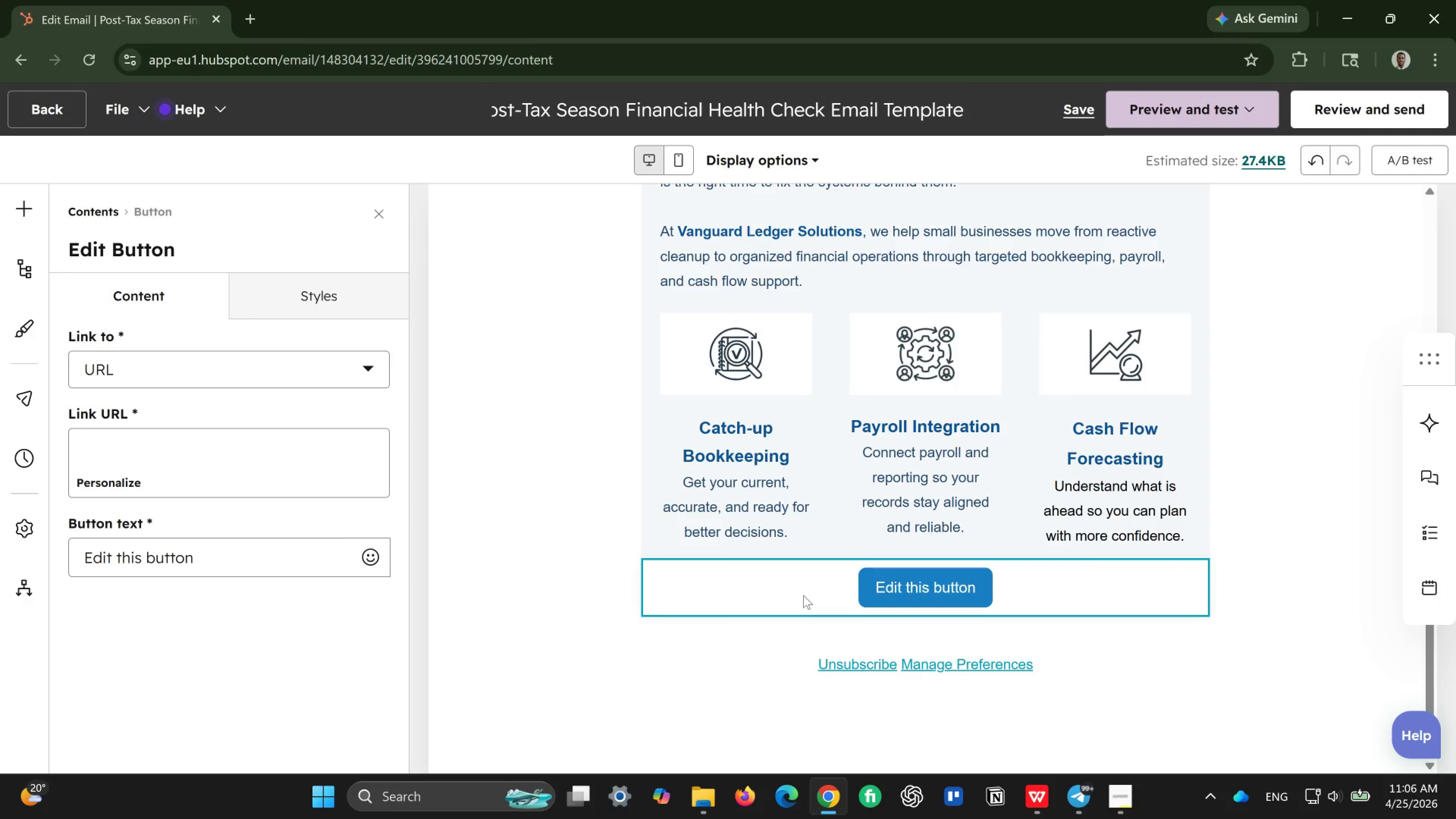 
left_click([36, 213])
 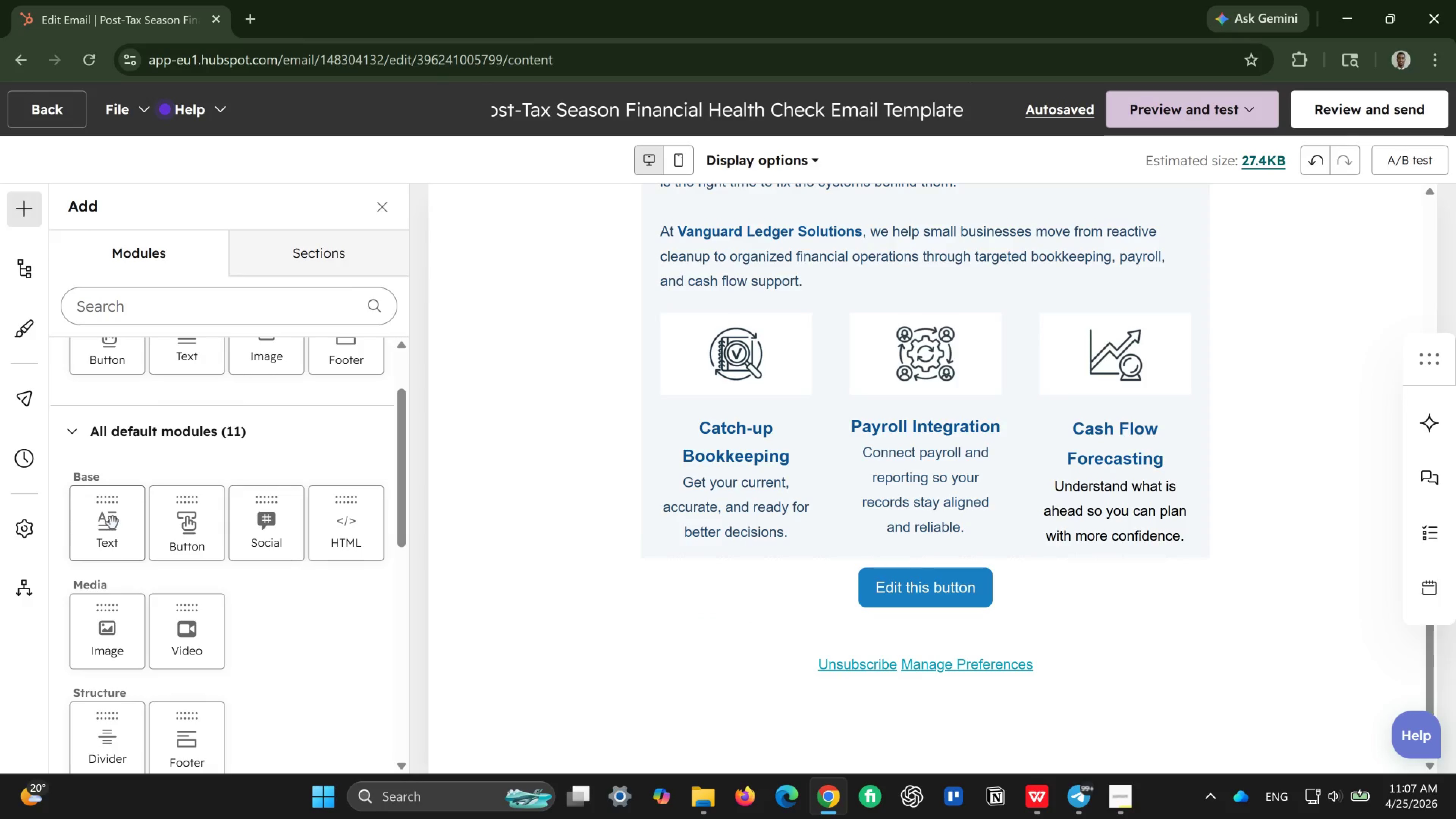 
left_click_drag(start_coordinate=[113, 523], to_coordinate=[824, 590])
 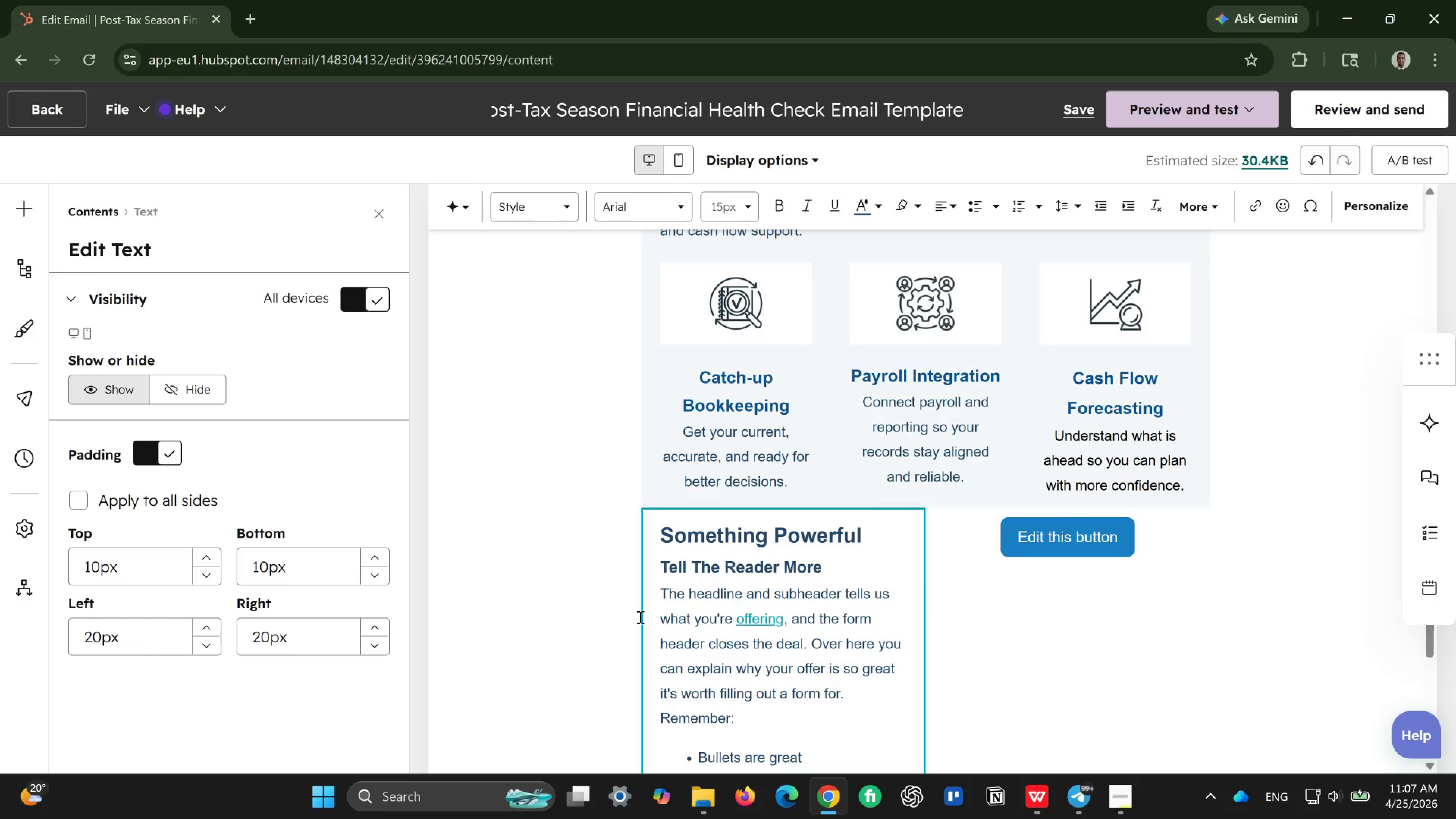 
left_click([564, 635])
 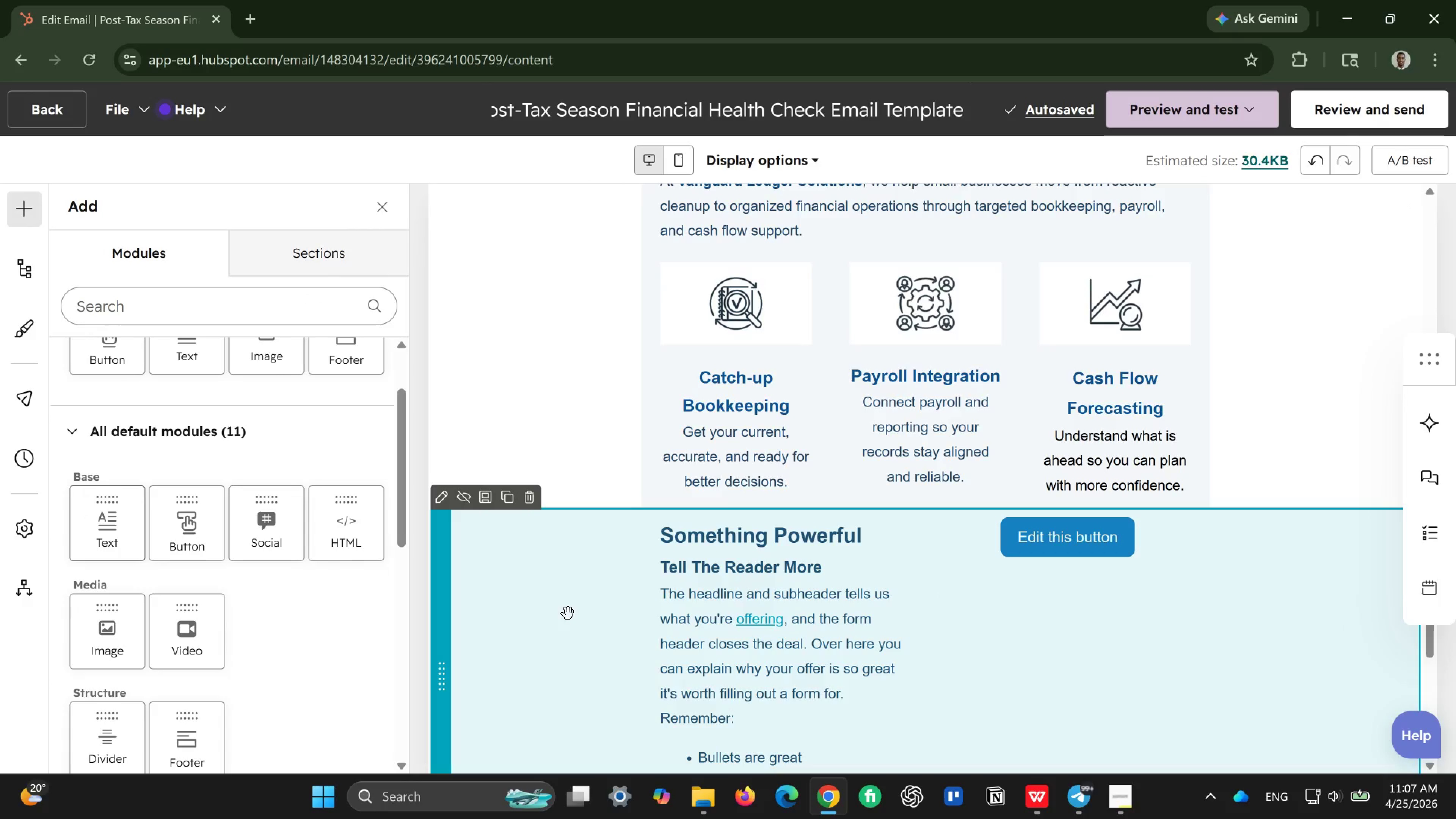 
scroll: coordinate [568, 613], scroll_direction: down, amount: 1.0
 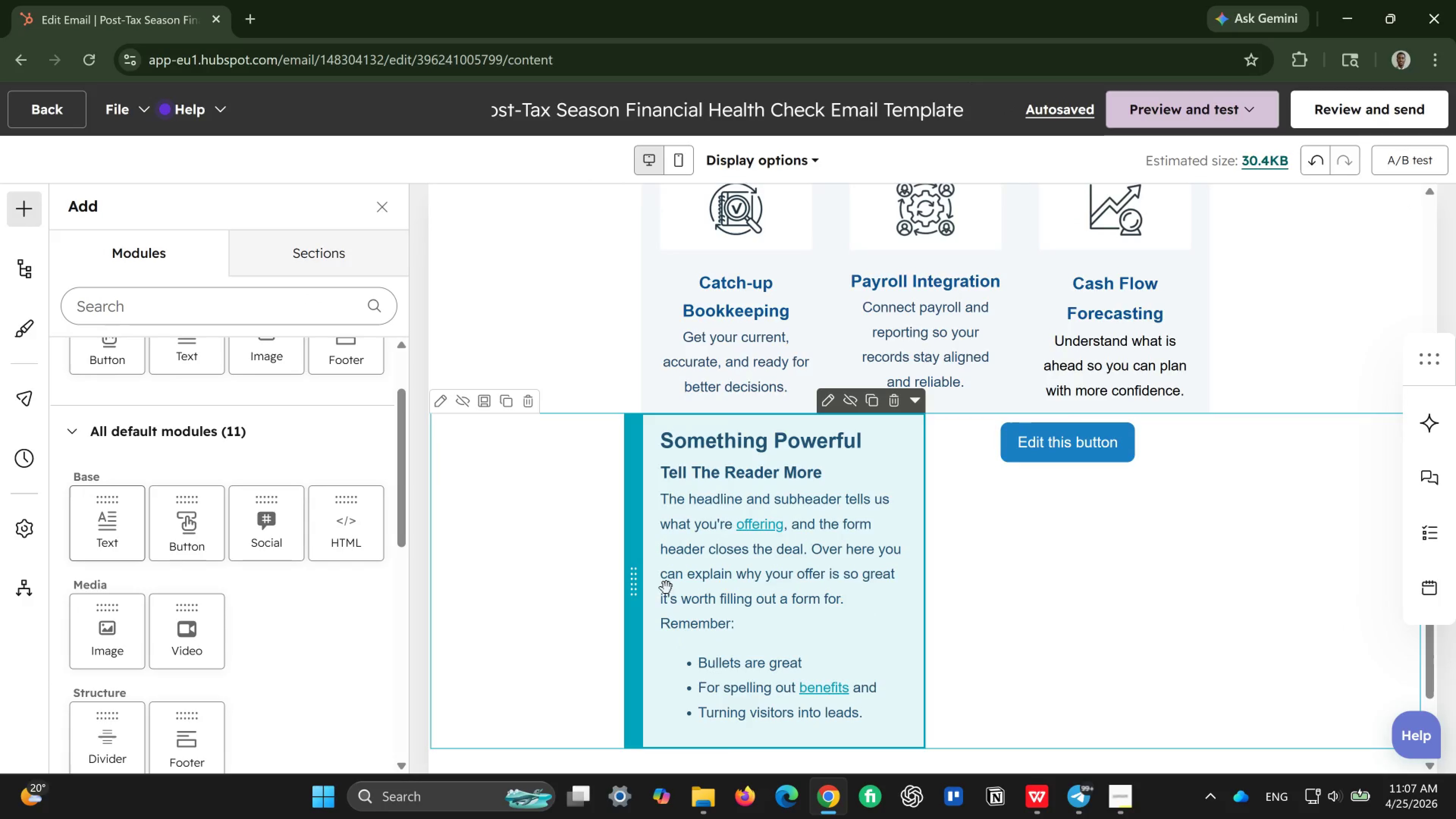 
left_click_drag(start_coordinate=[632, 609], to_coordinate=[1040, 414])
 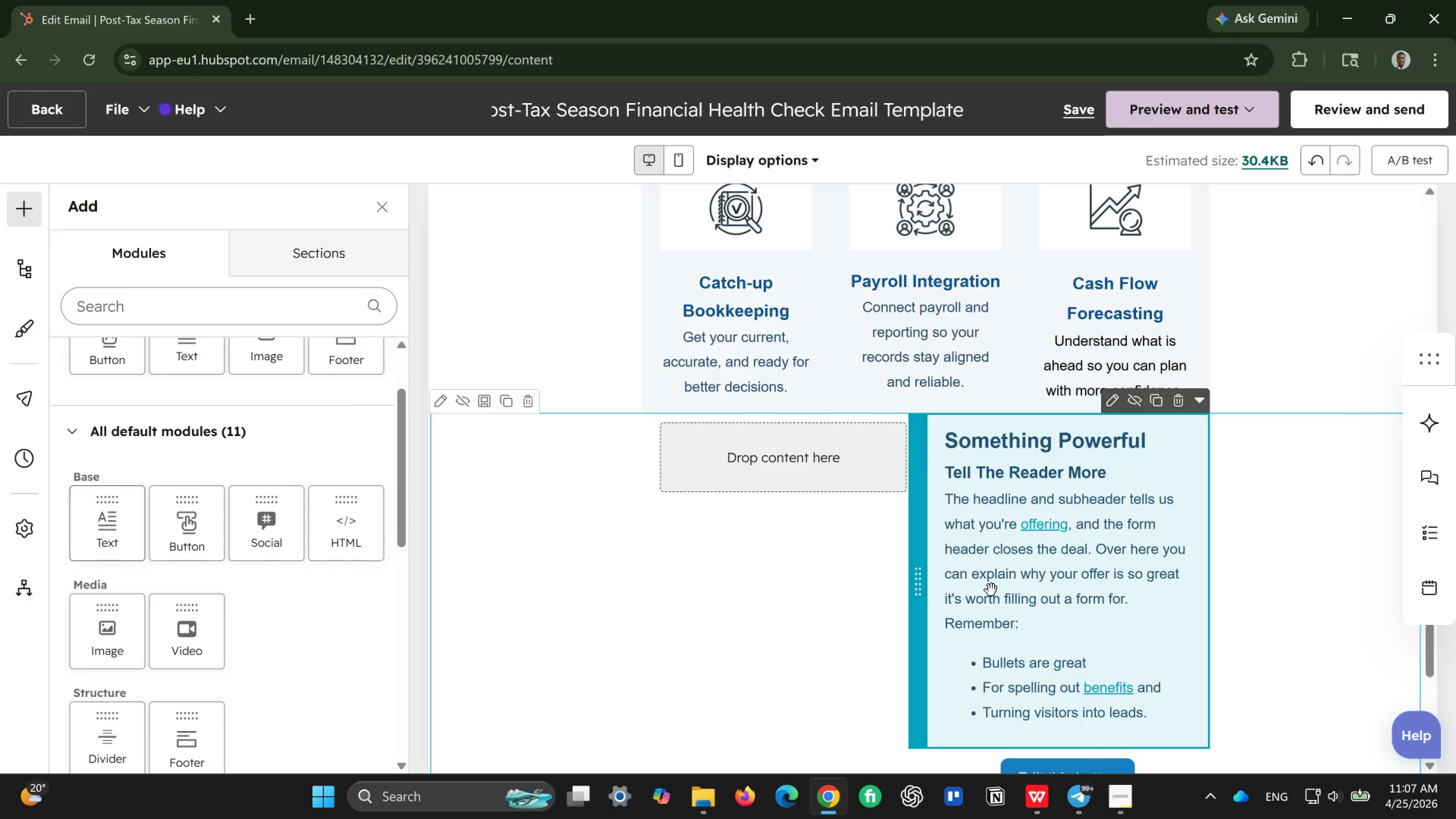 
scroll: coordinate [991, 590], scroll_direction: down, amount: 1.0
 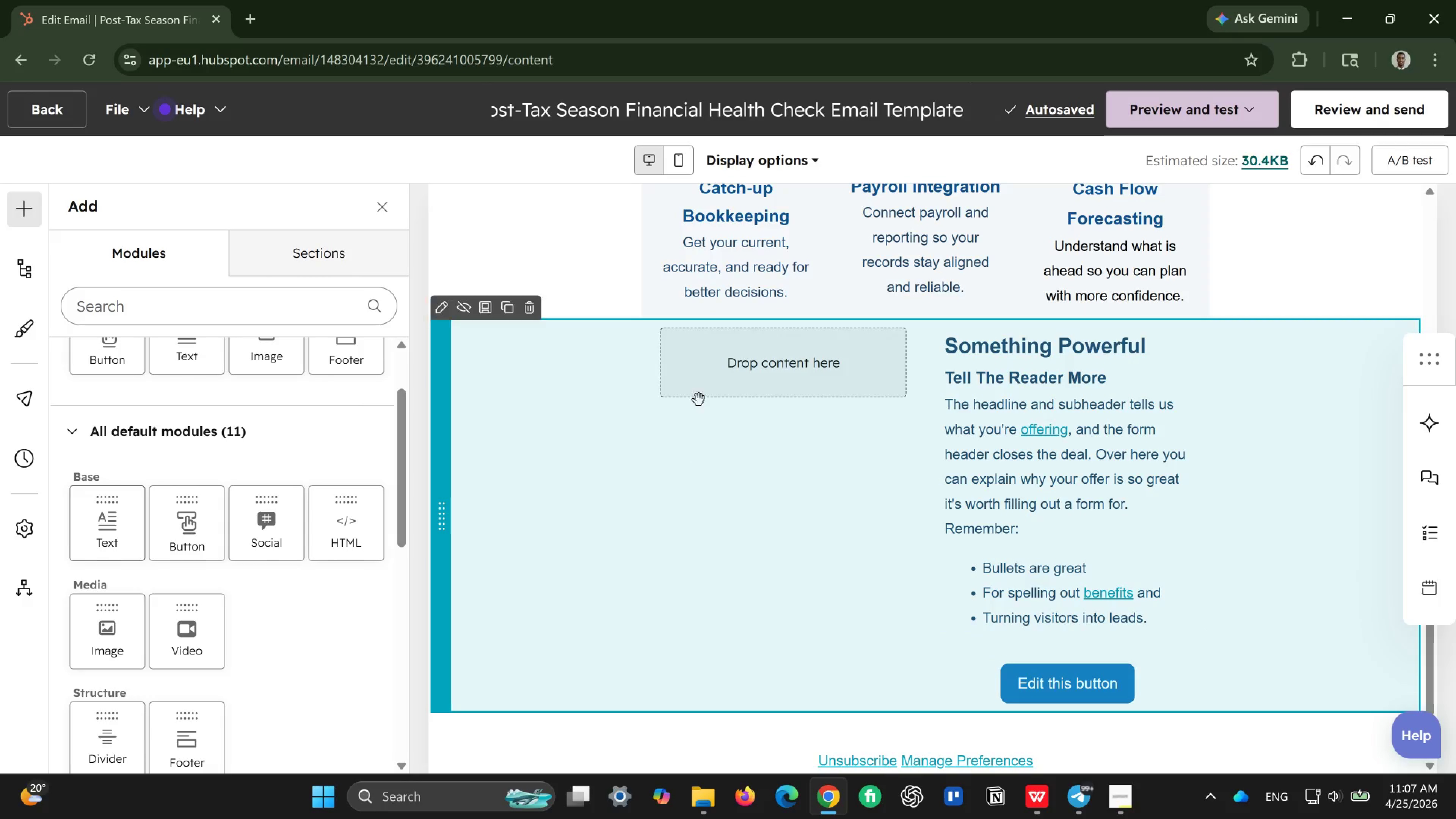 
left_click([799, 392])
 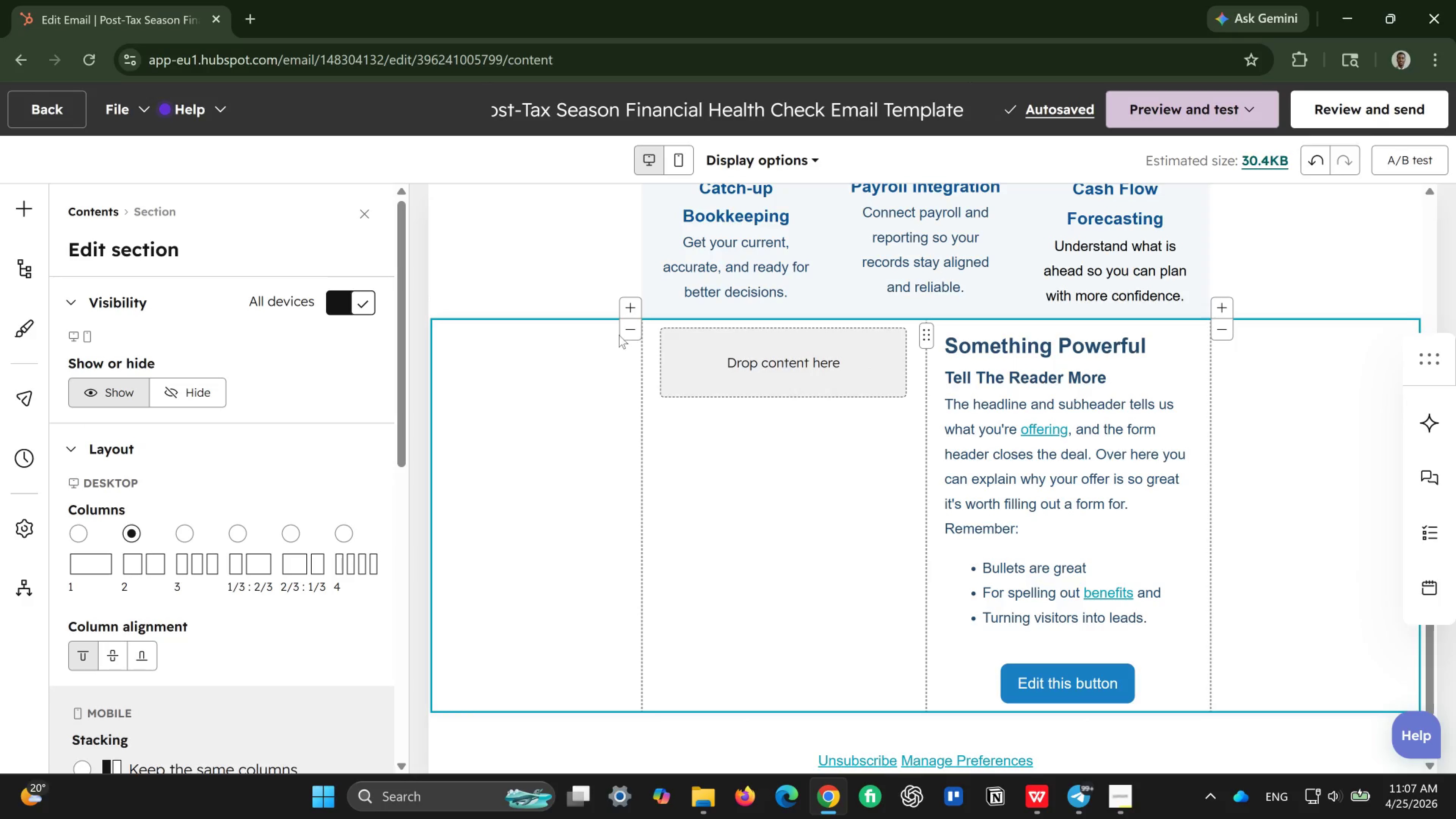 
left_click([627, 330])
 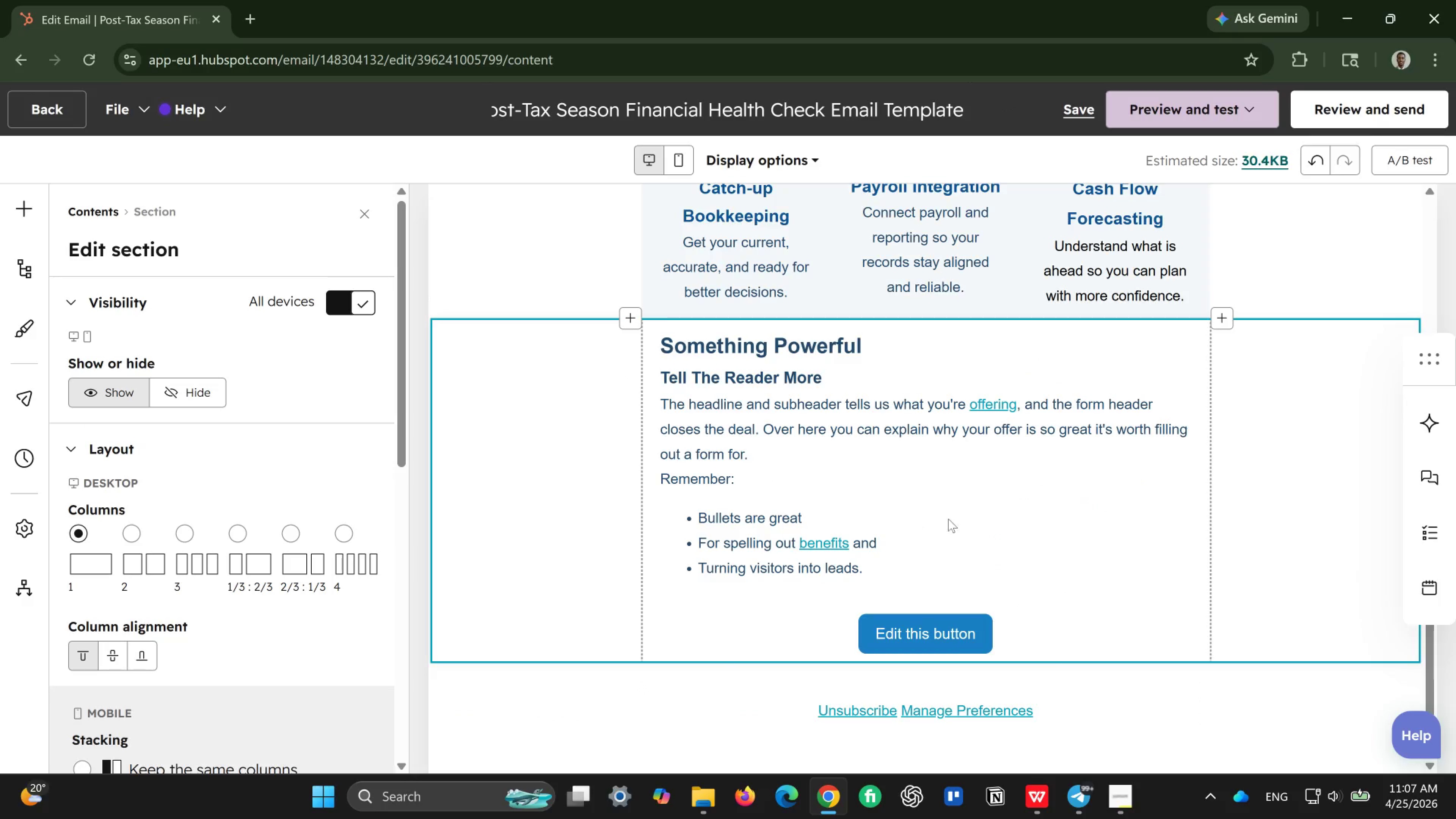 
scroll: coordinate [963, 519], scroll_direction: up, amount: 1.0
 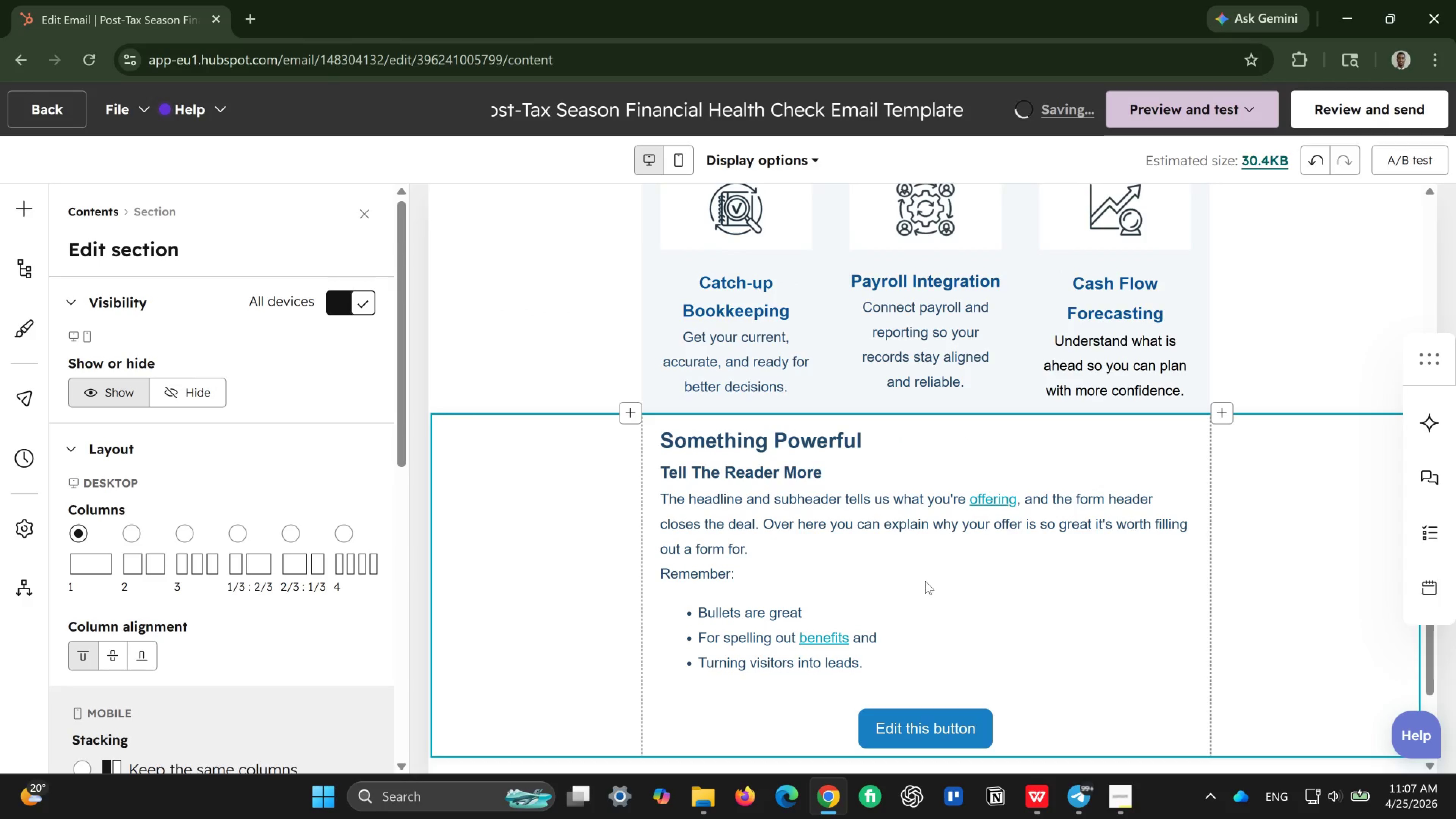 
scroll: coordinate [925, 581], scroll_direction: down, amount: 2.0
 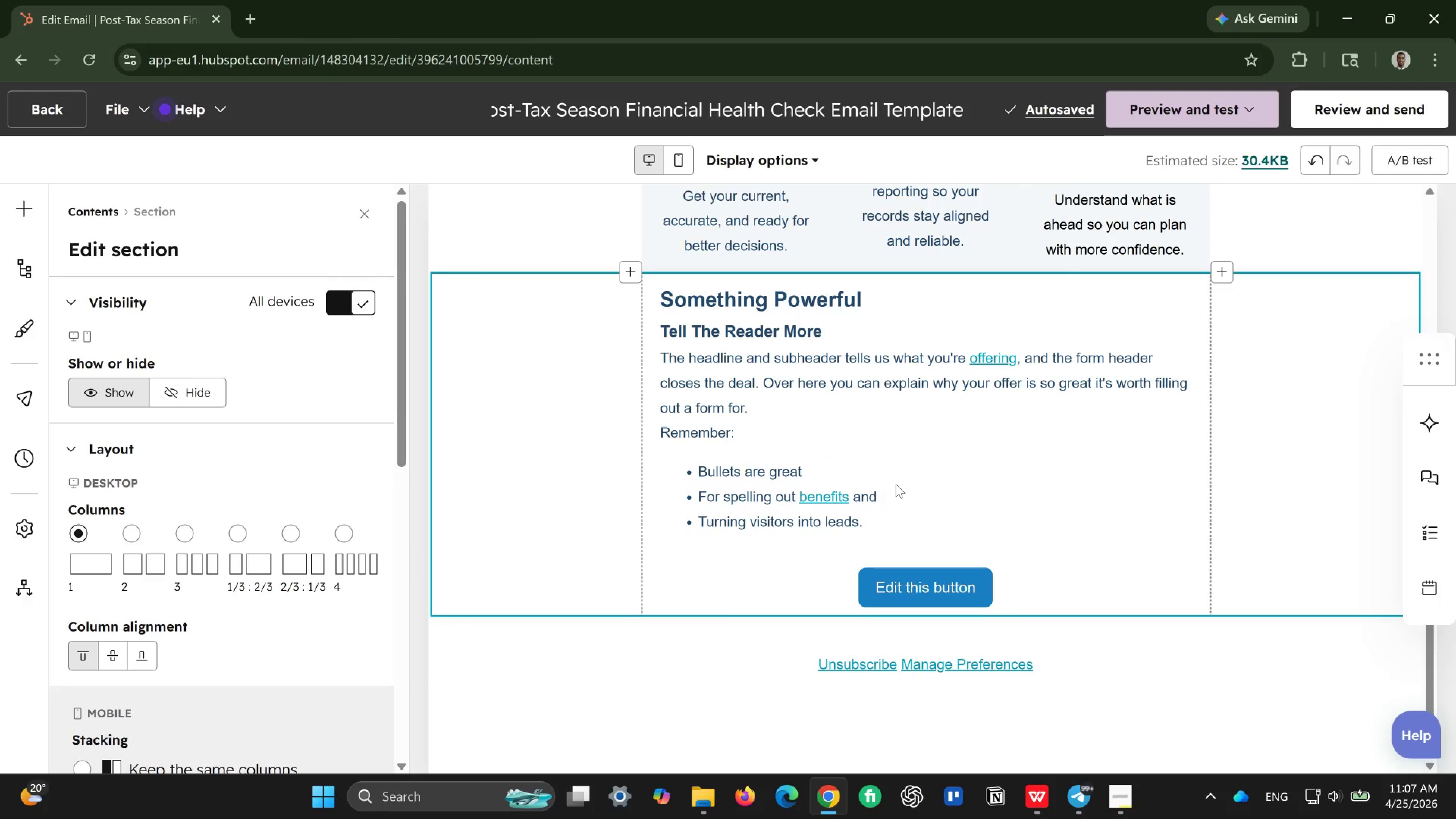 
left_click([896, 484])
 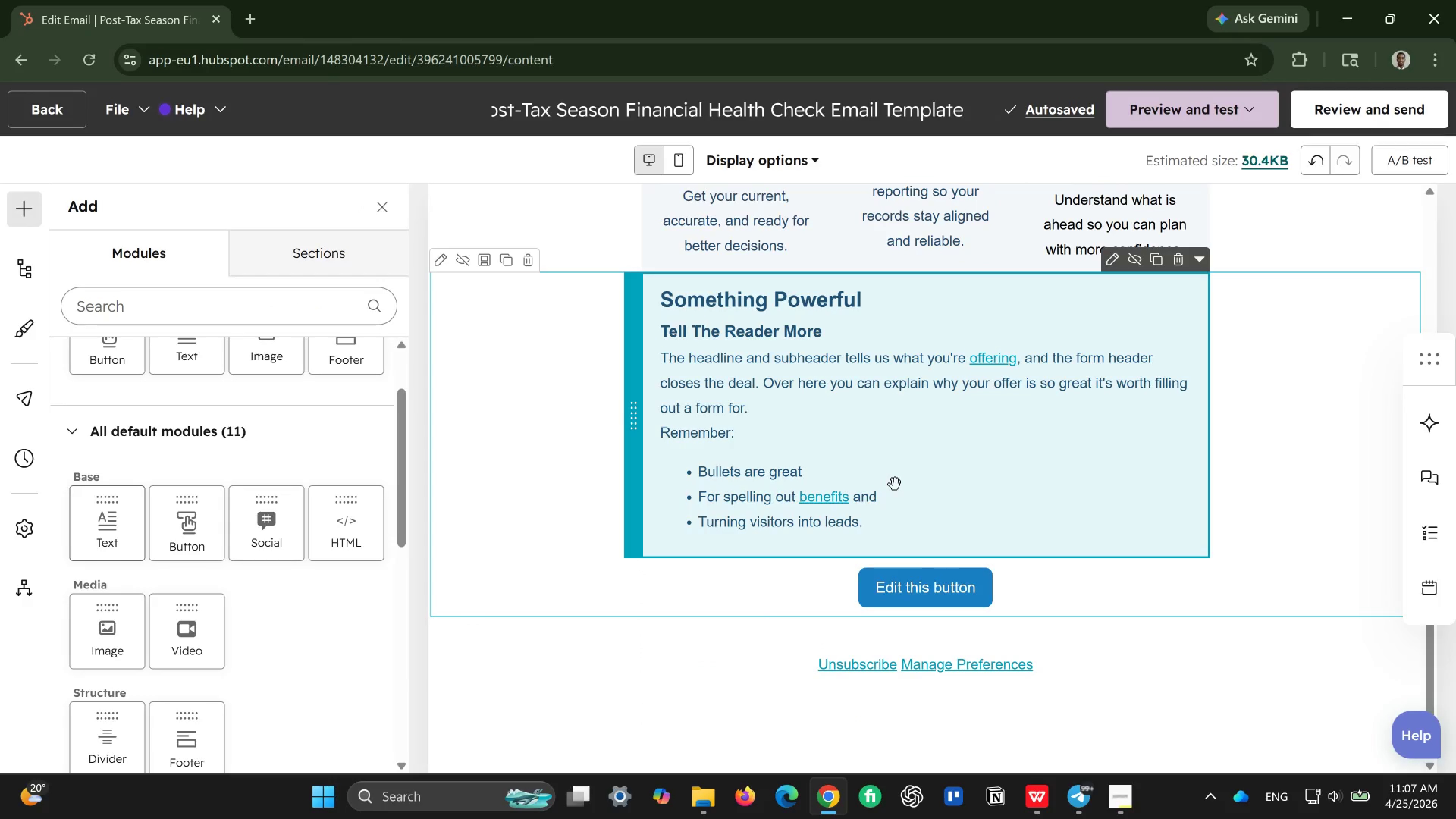 
double_click([895, 484])
 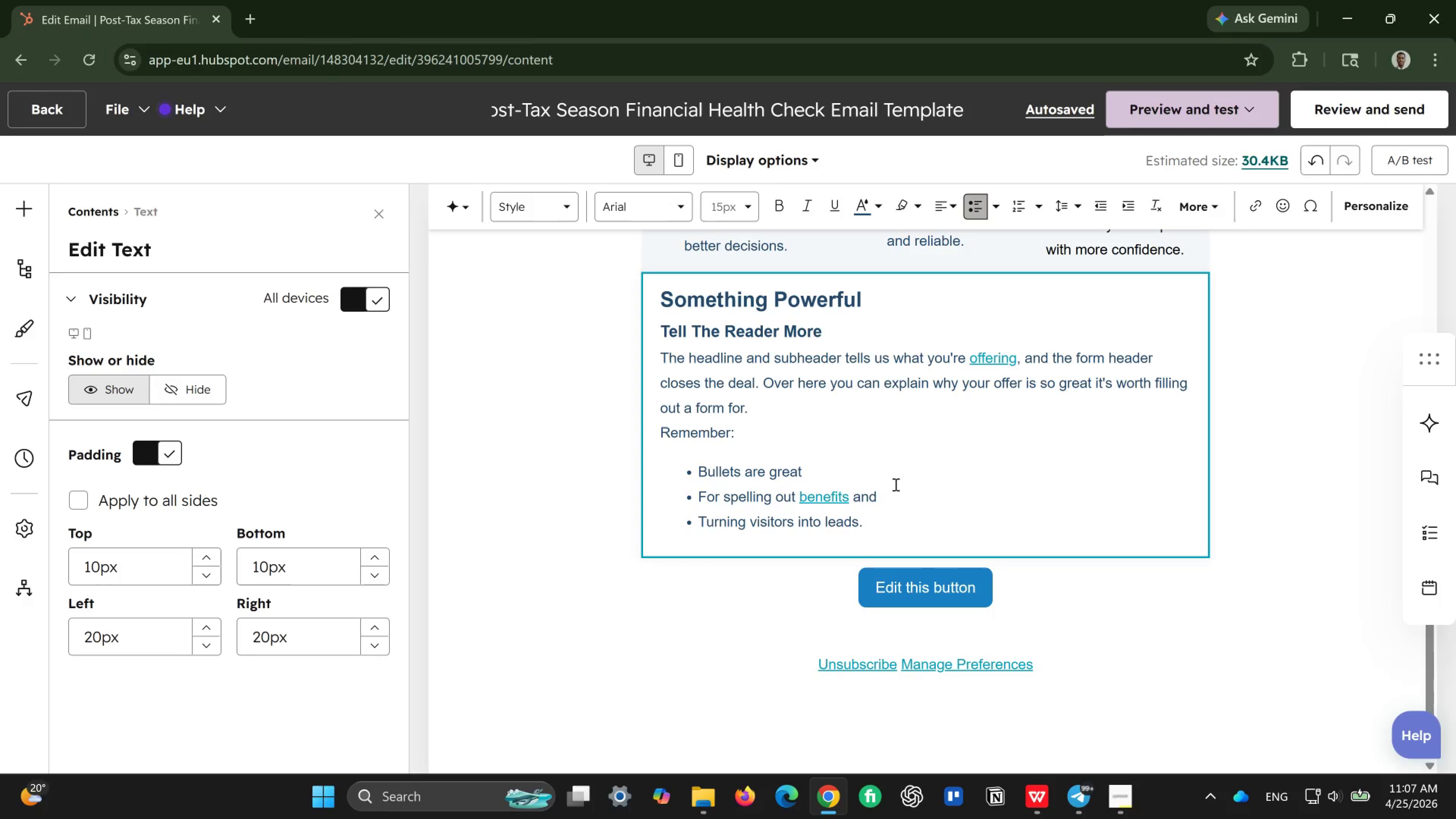 
key(Control+ControlLeft)
 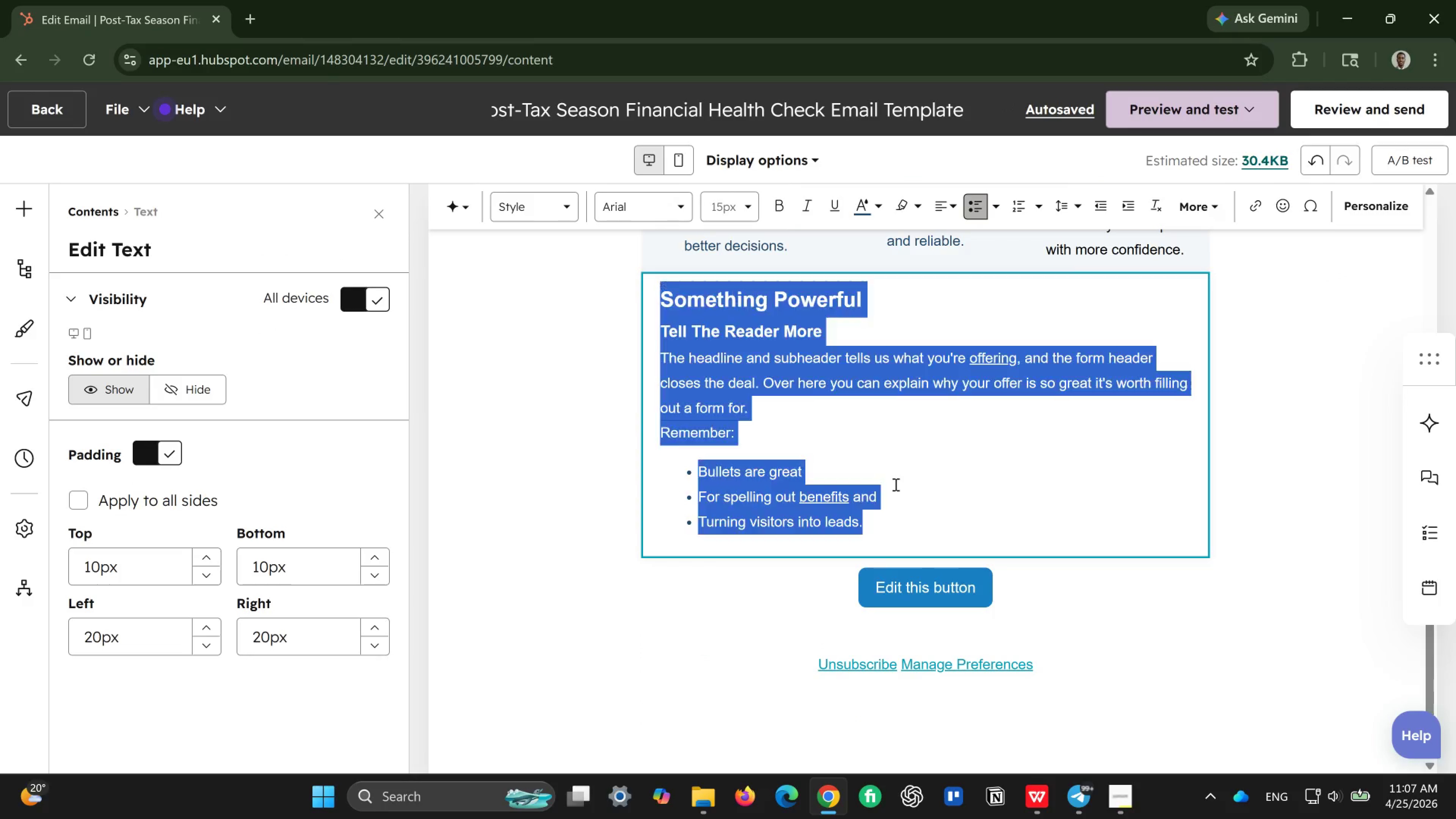 
key(Control+A)
 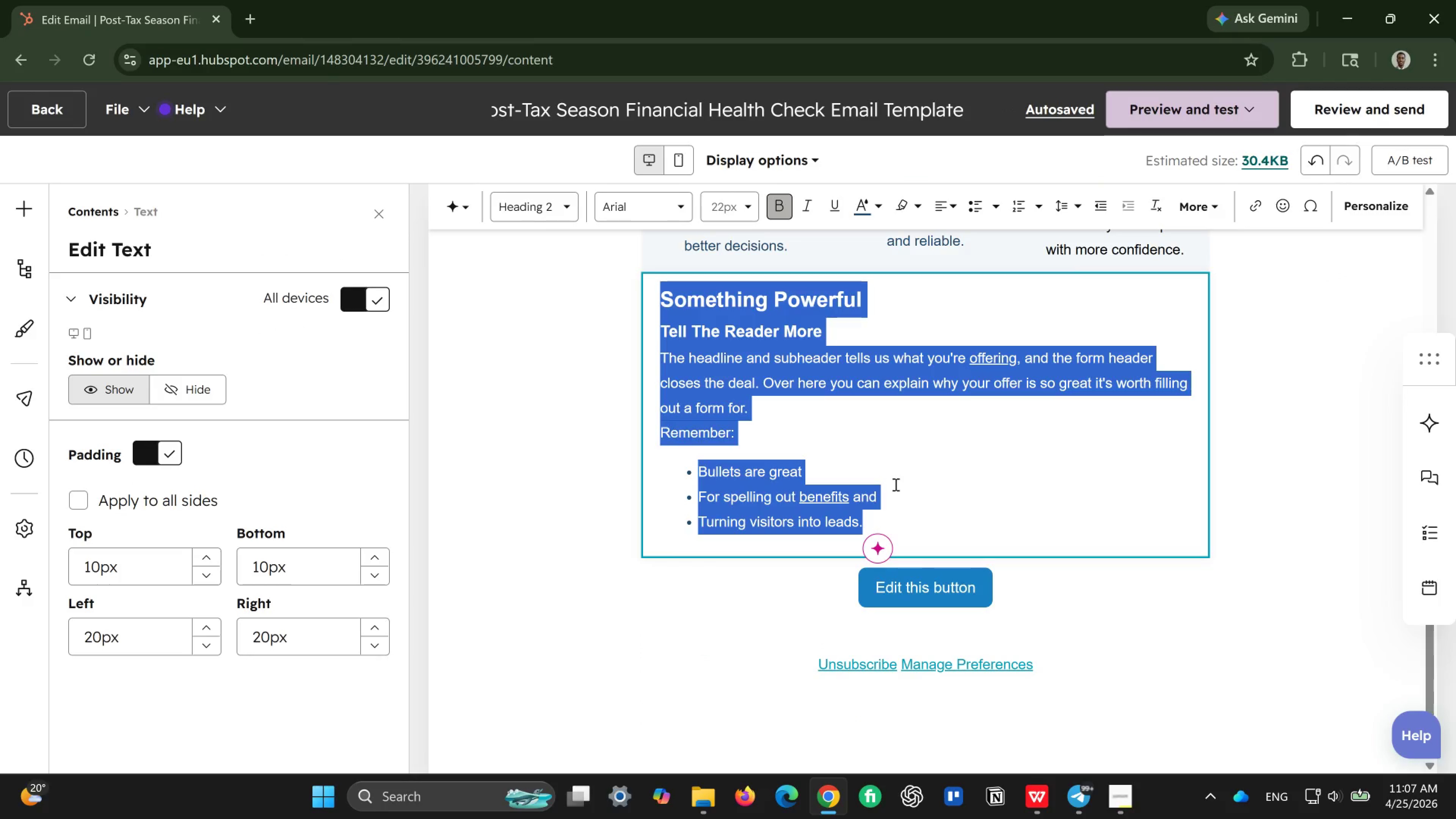 
key(Backspace)
 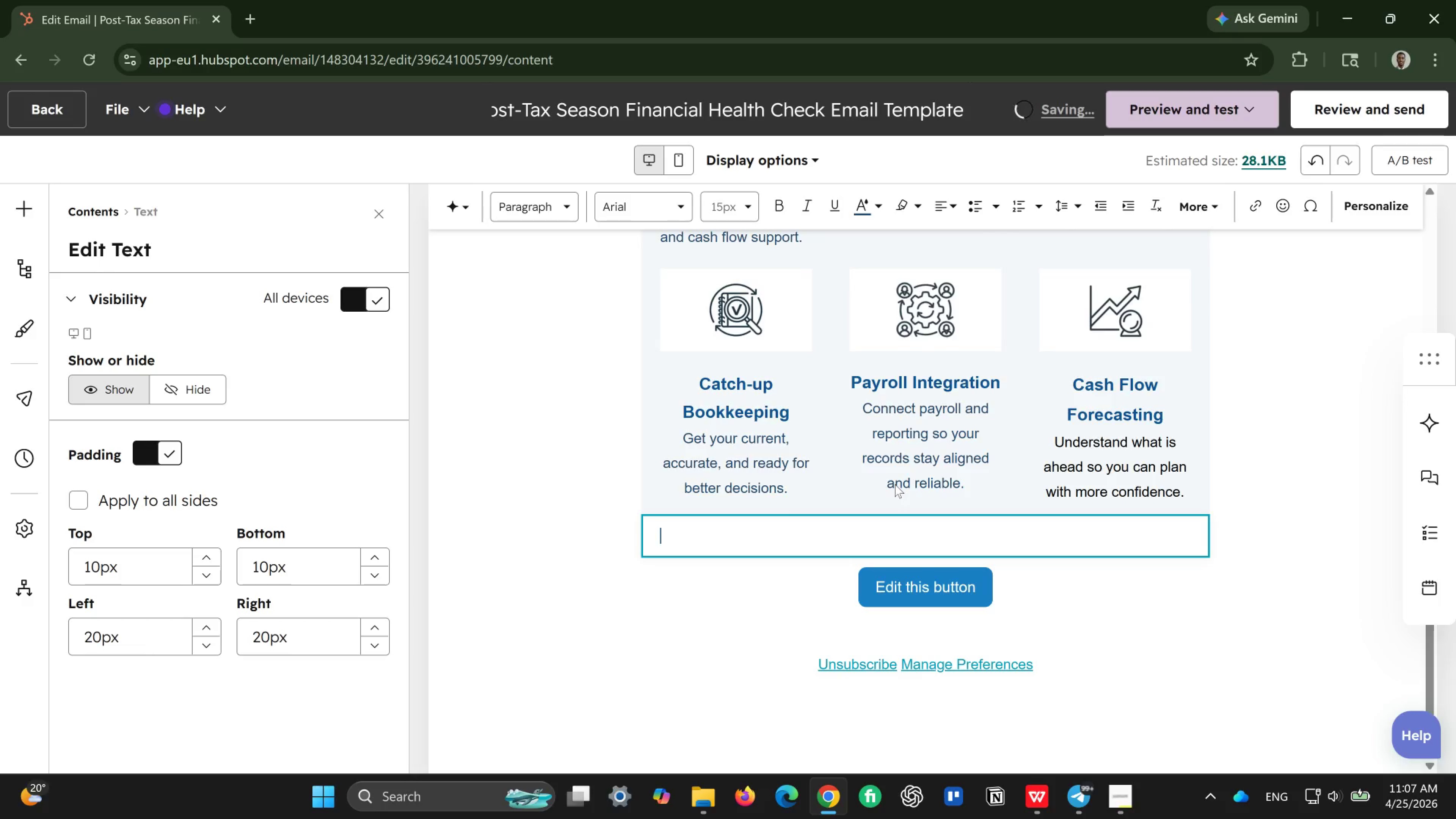 
left_click([629, 542])
 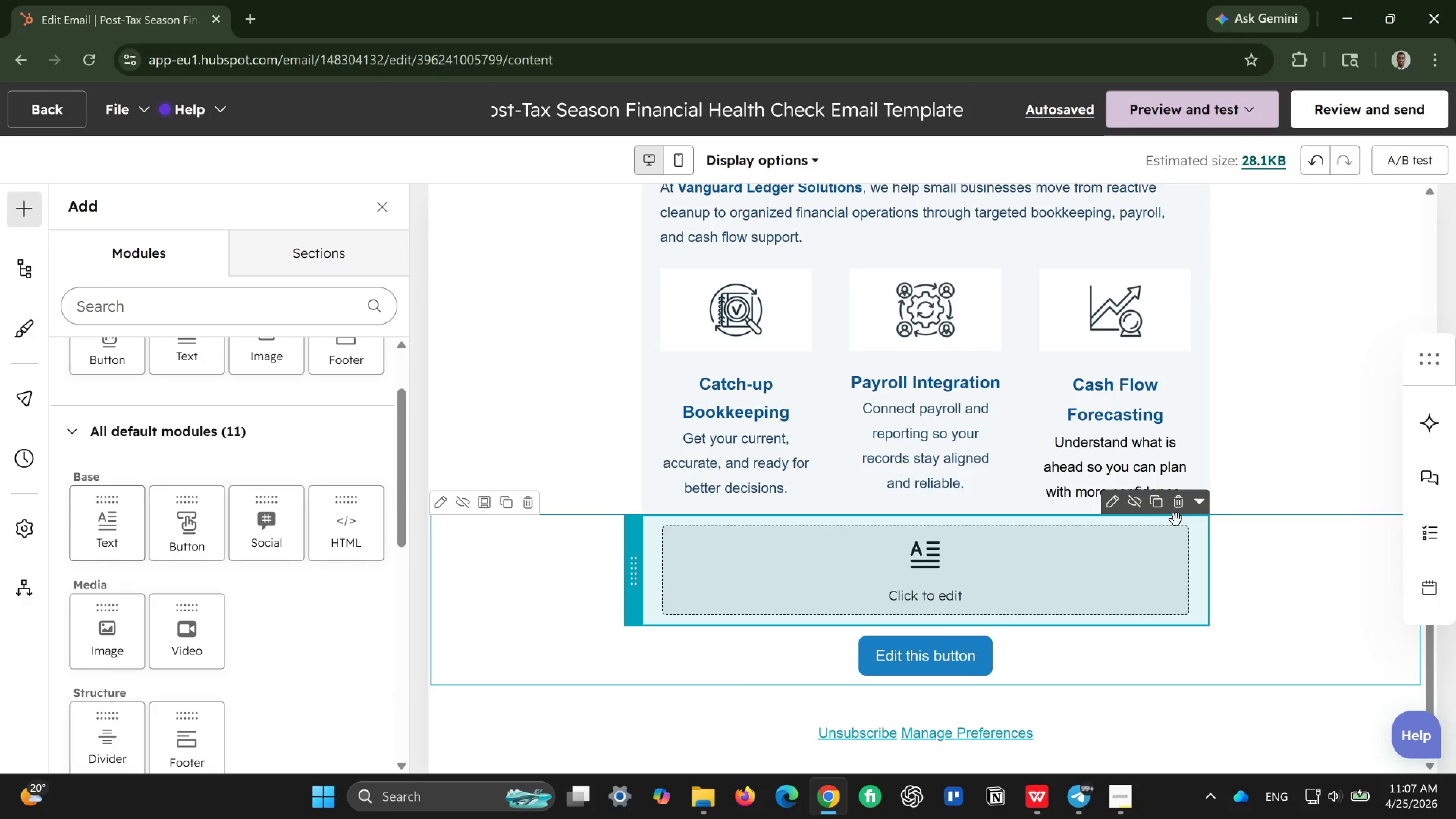 
left_click([1113, 507])
 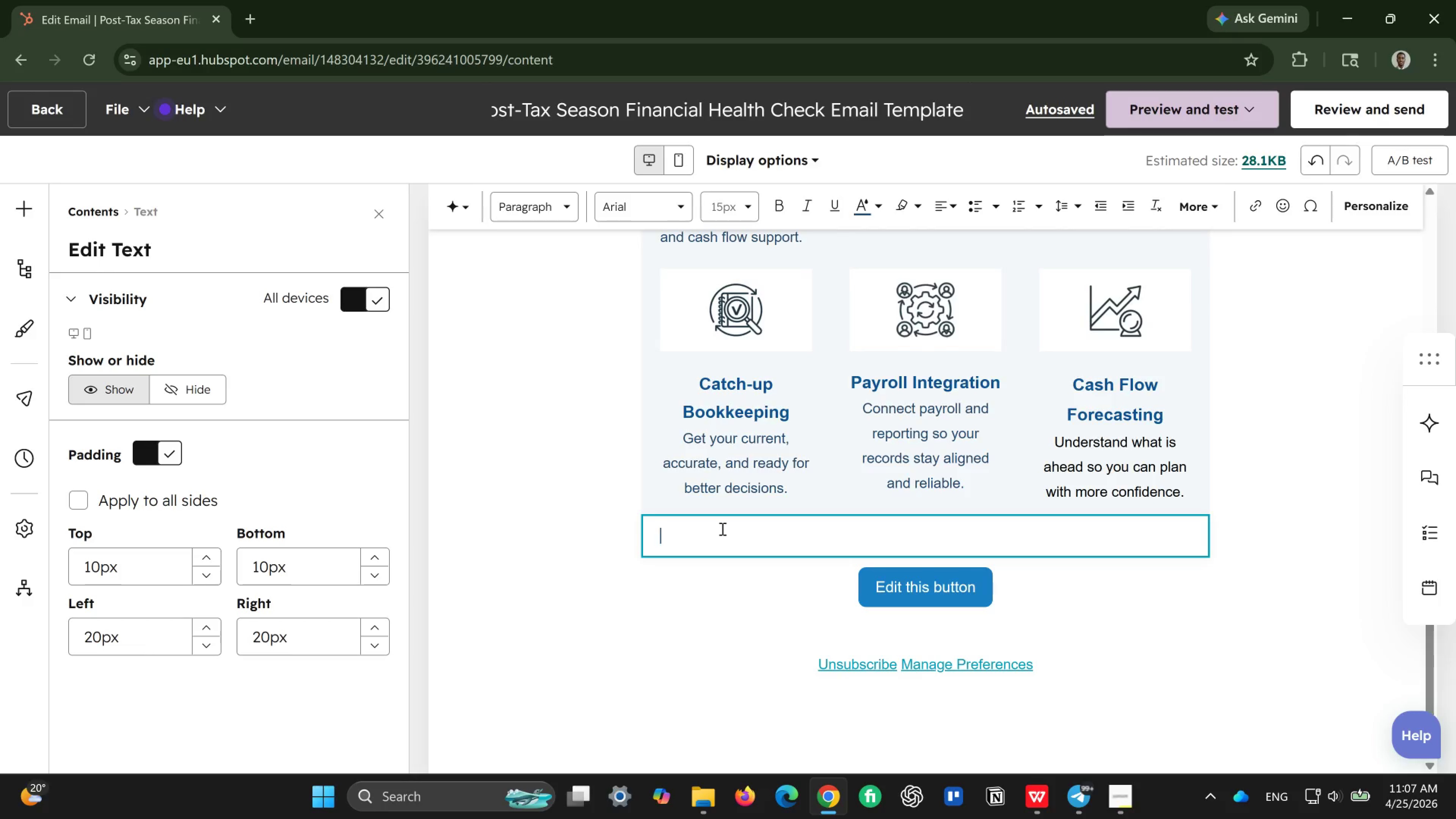 
wait(10.38)
 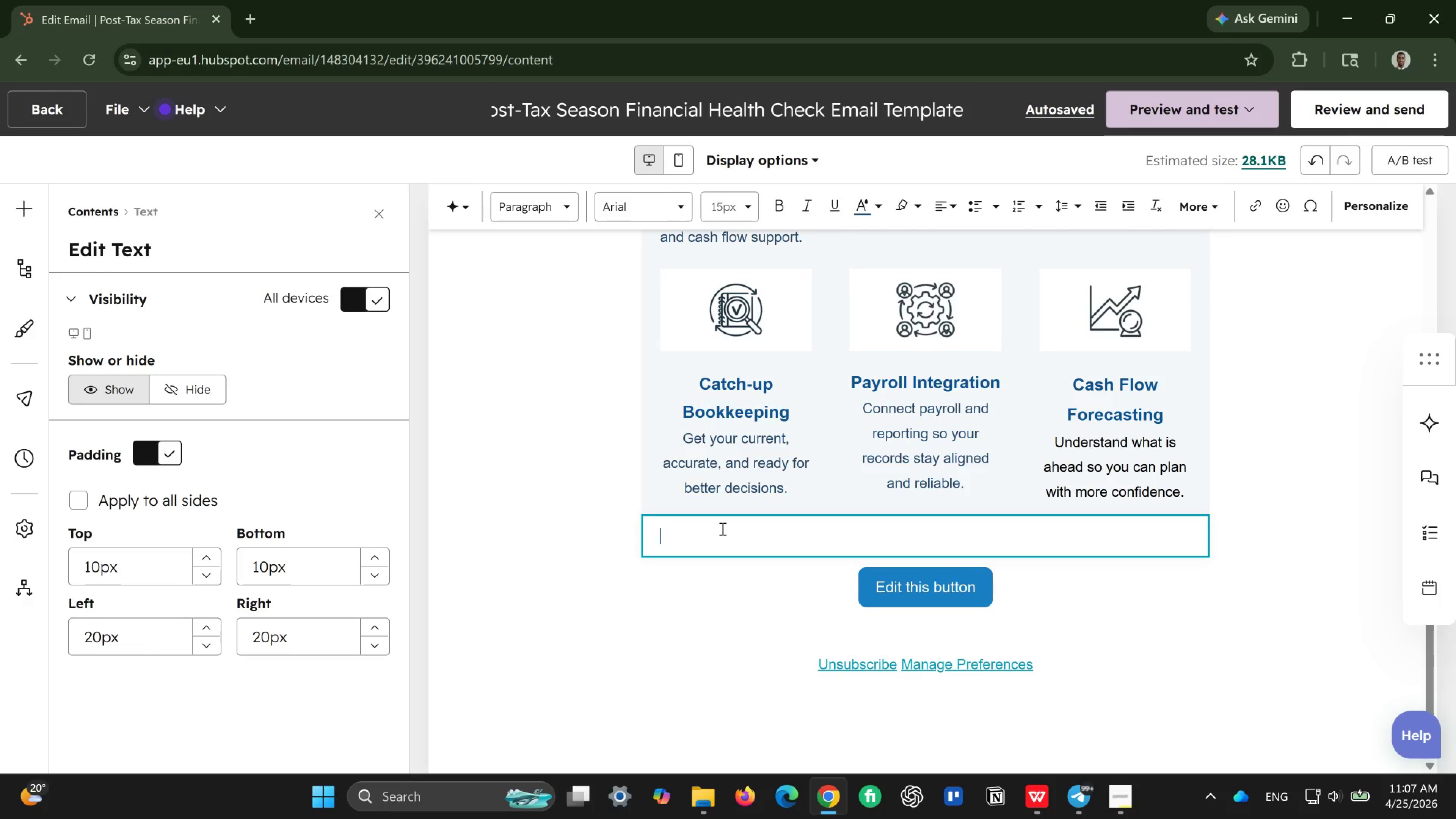 
type(A quicj)
key(Backspace)
type(k structural diagnostic )
 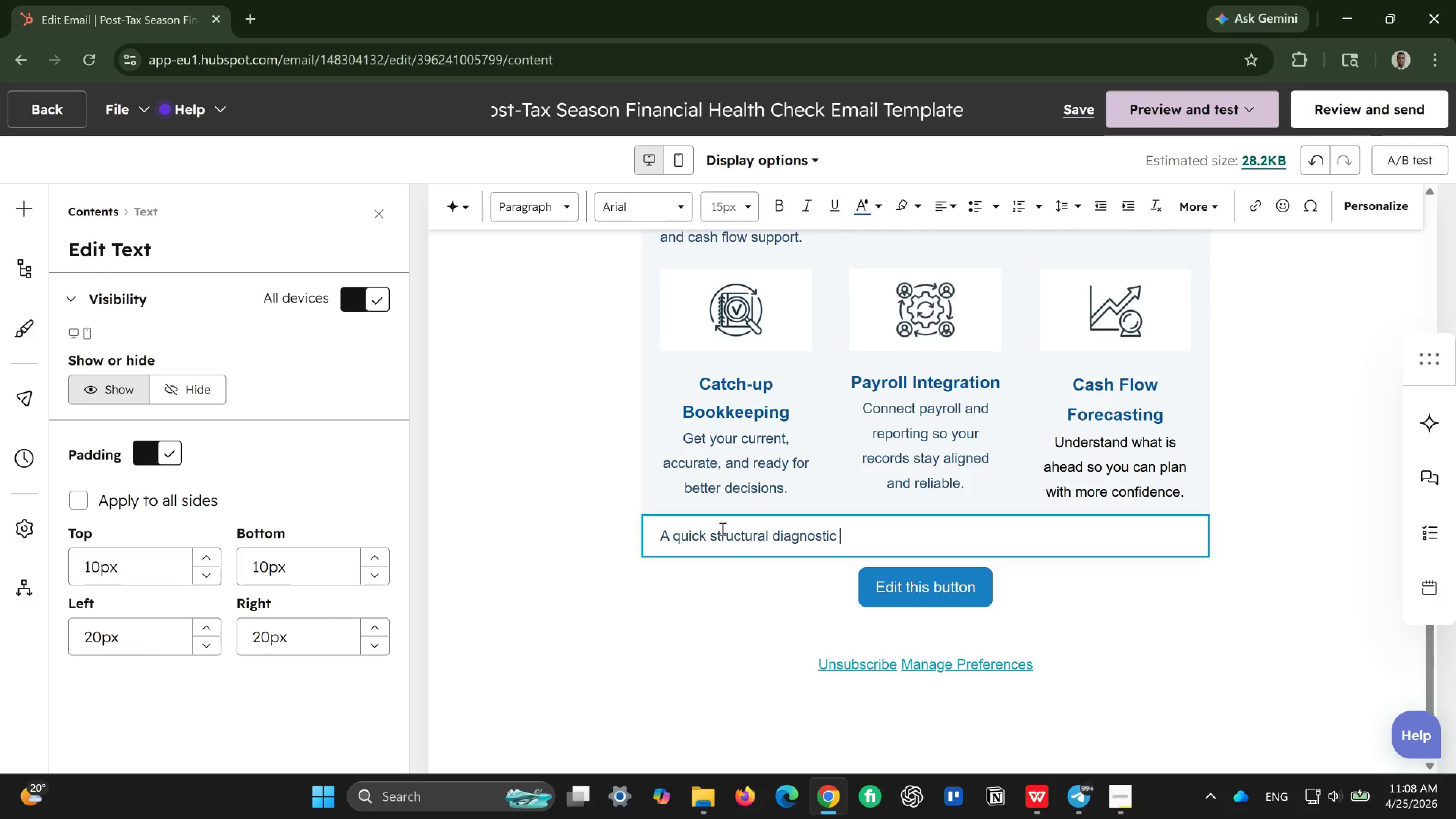 
type(can re)
 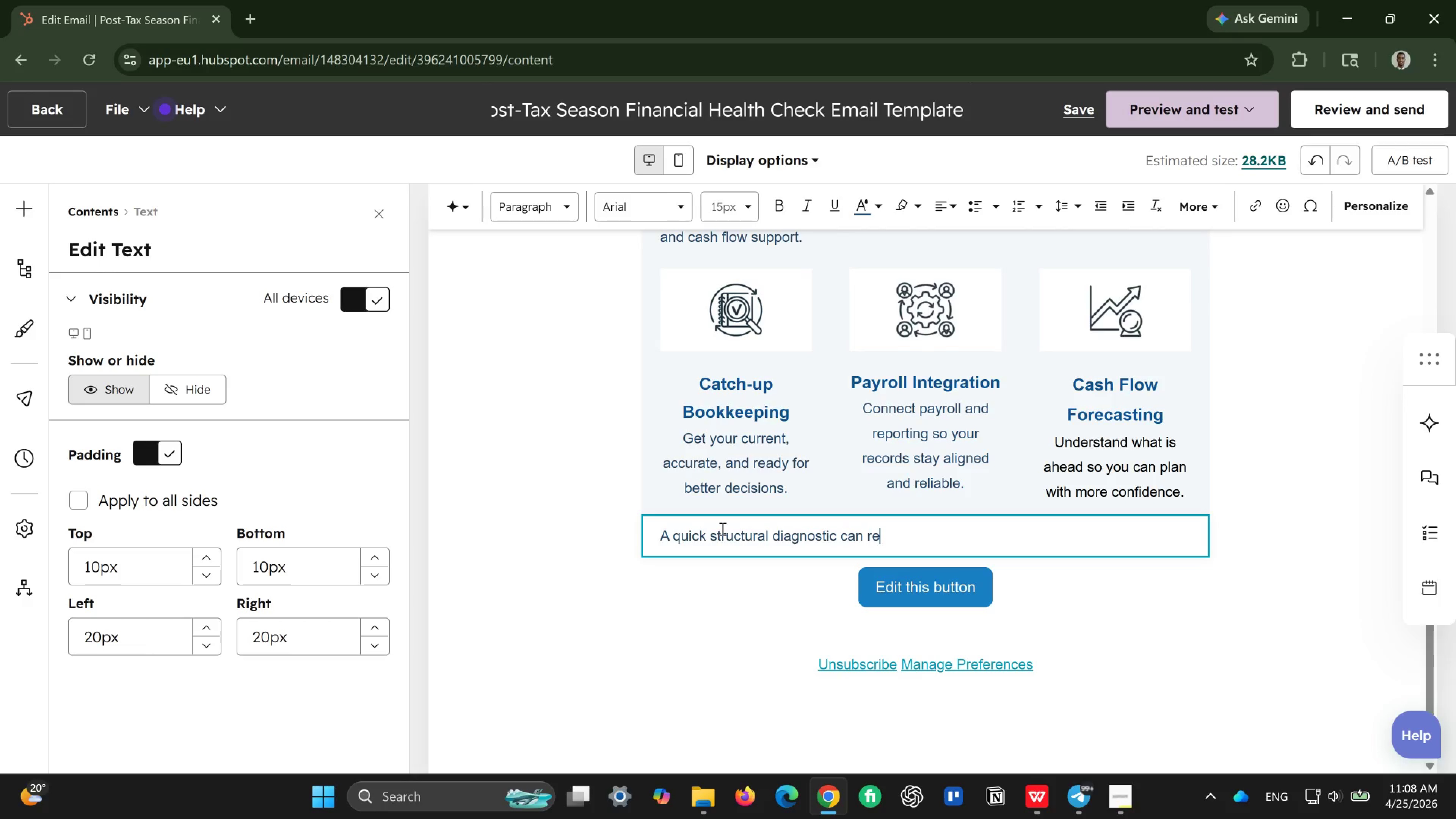 
type(vae)
key(Backspace)
key(Backspace)
type(eal the financial issues worth fixing now)
 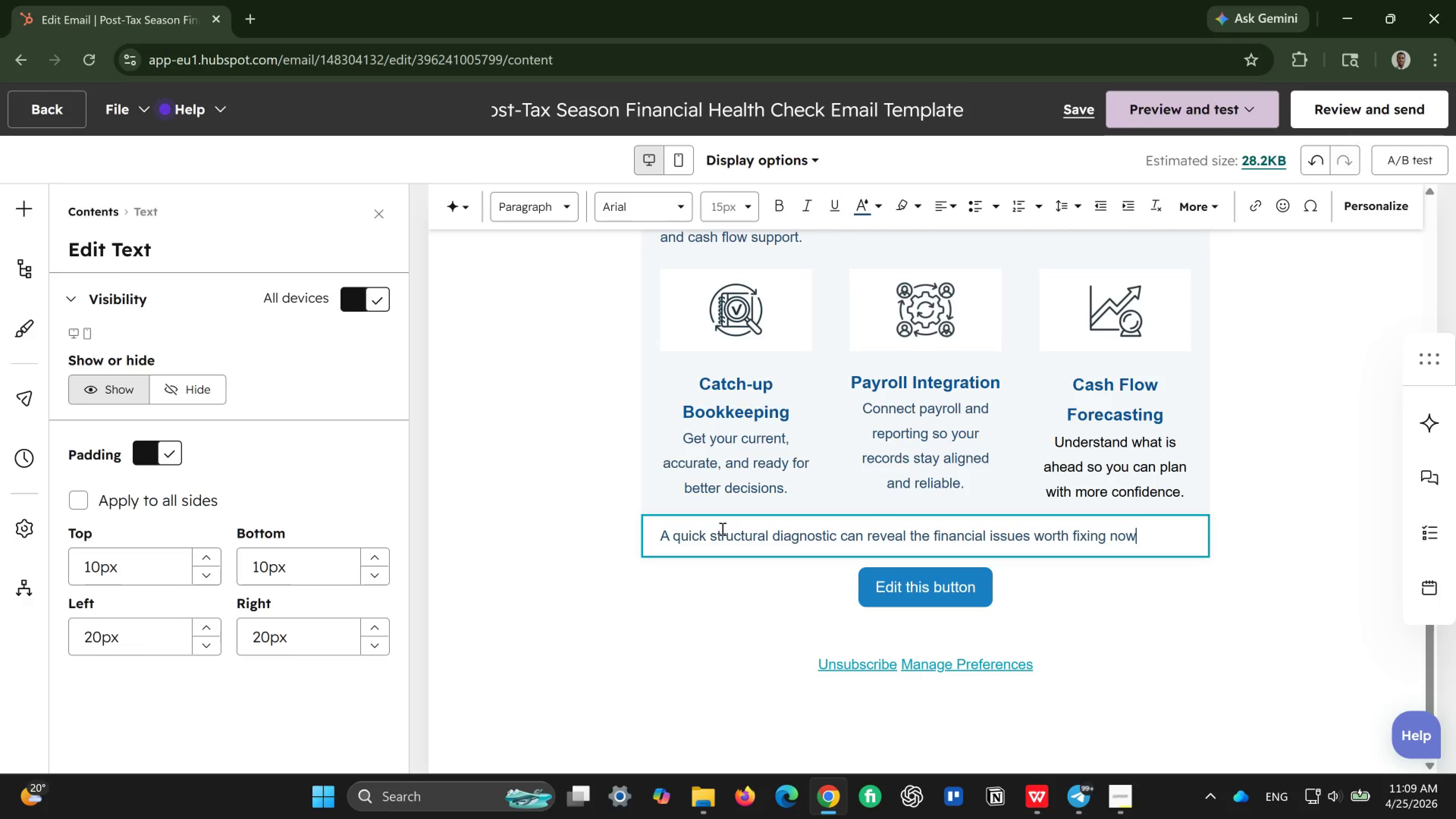 
type( before they affect the rest of the year.)
 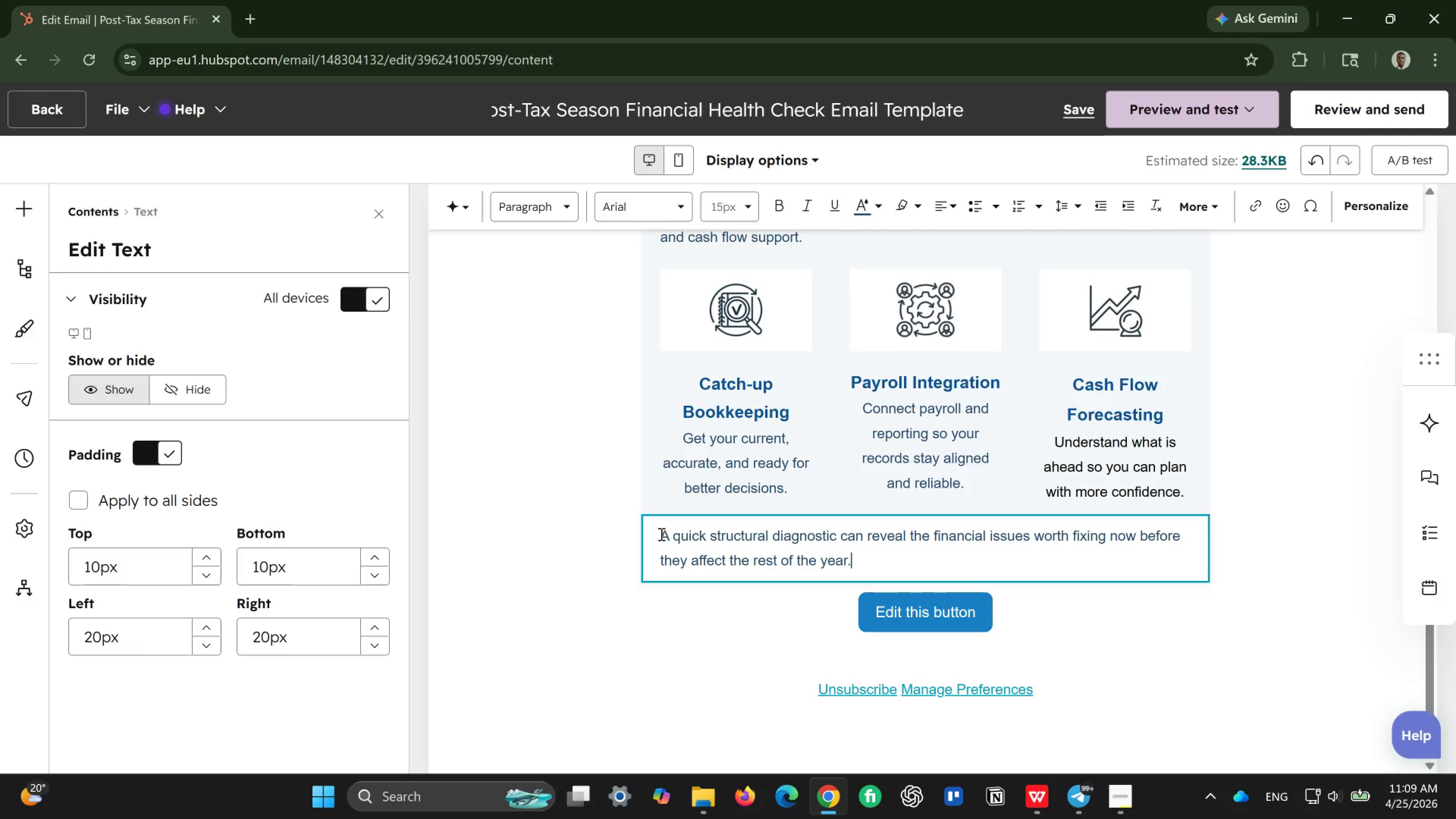 
left_click_drag(start_coordinate=[662, 534], to_coordinate=[860, 549])
 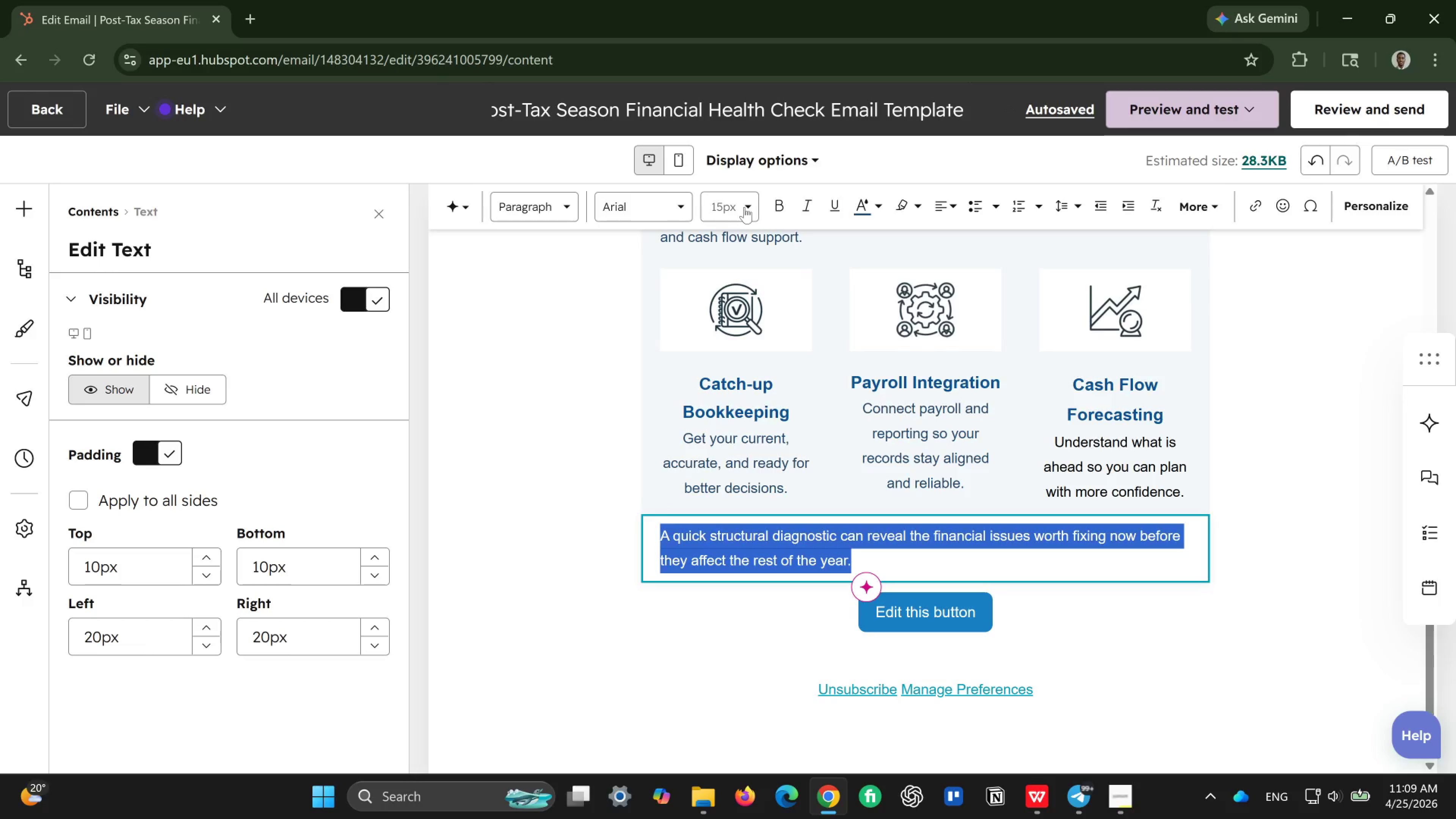 
wait(6.07)
 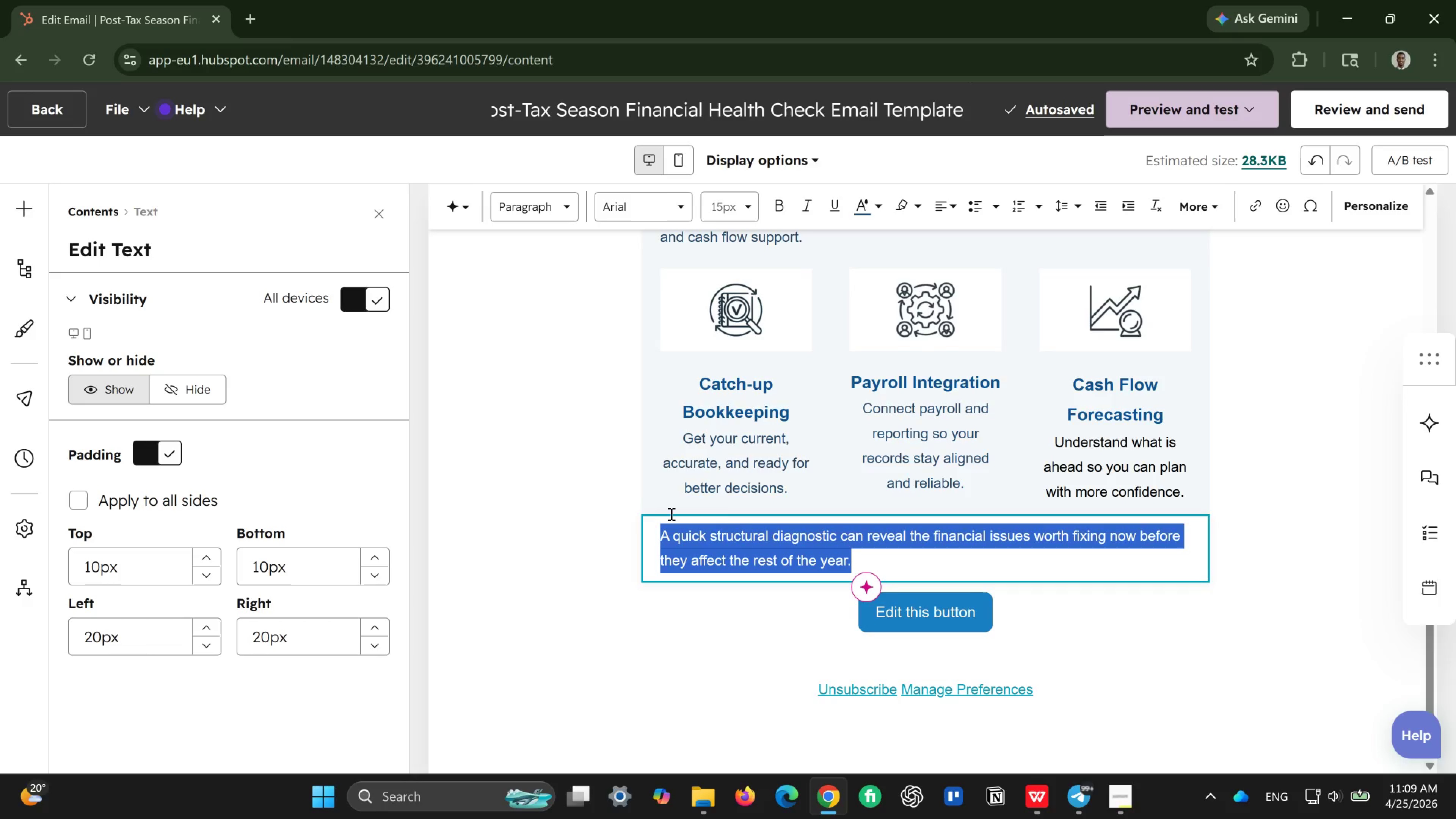 
left_click([680, 209])
 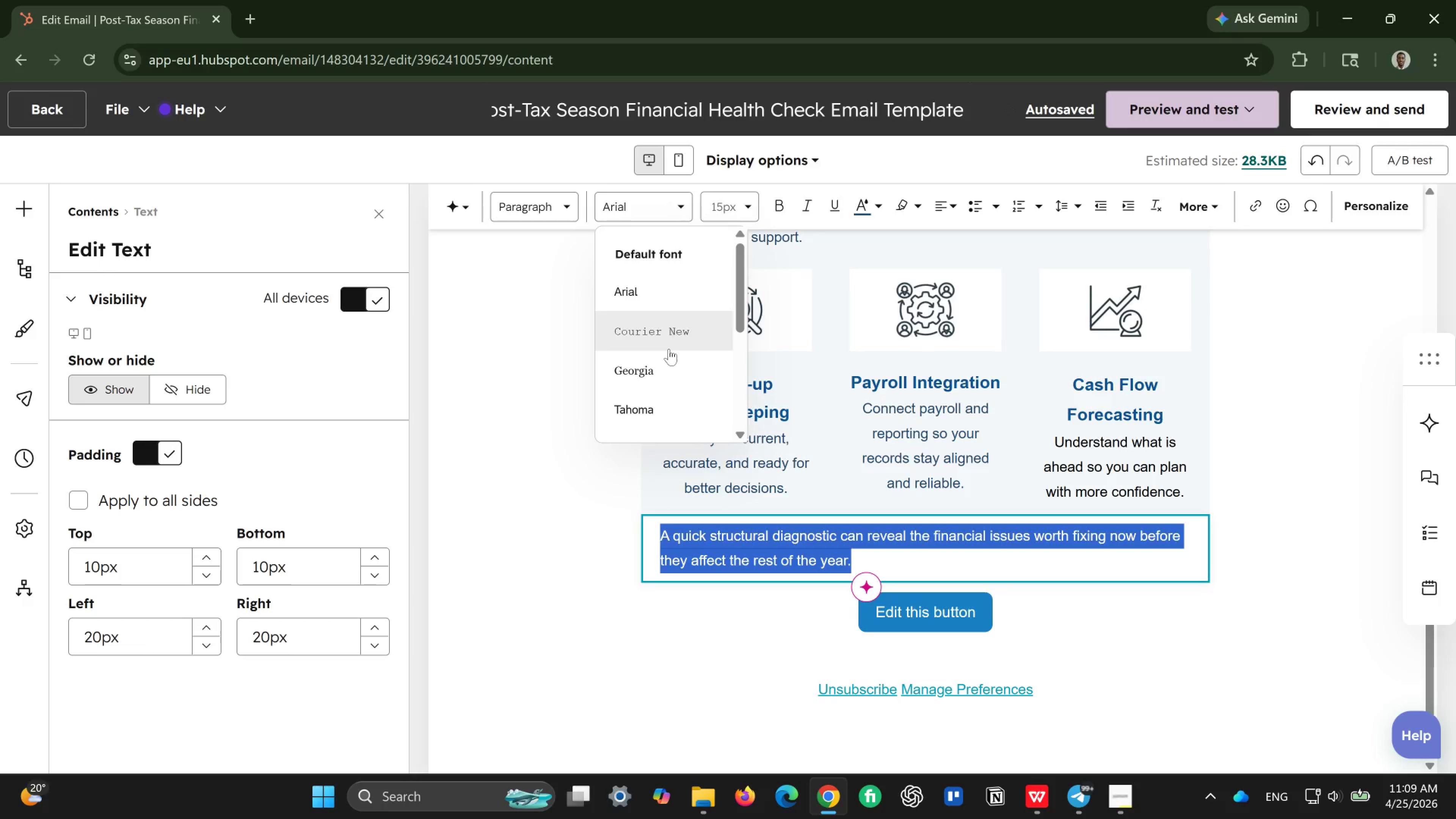 
scroll: coordinate [669, 349], scroll_direction: down, amount: 1.0
 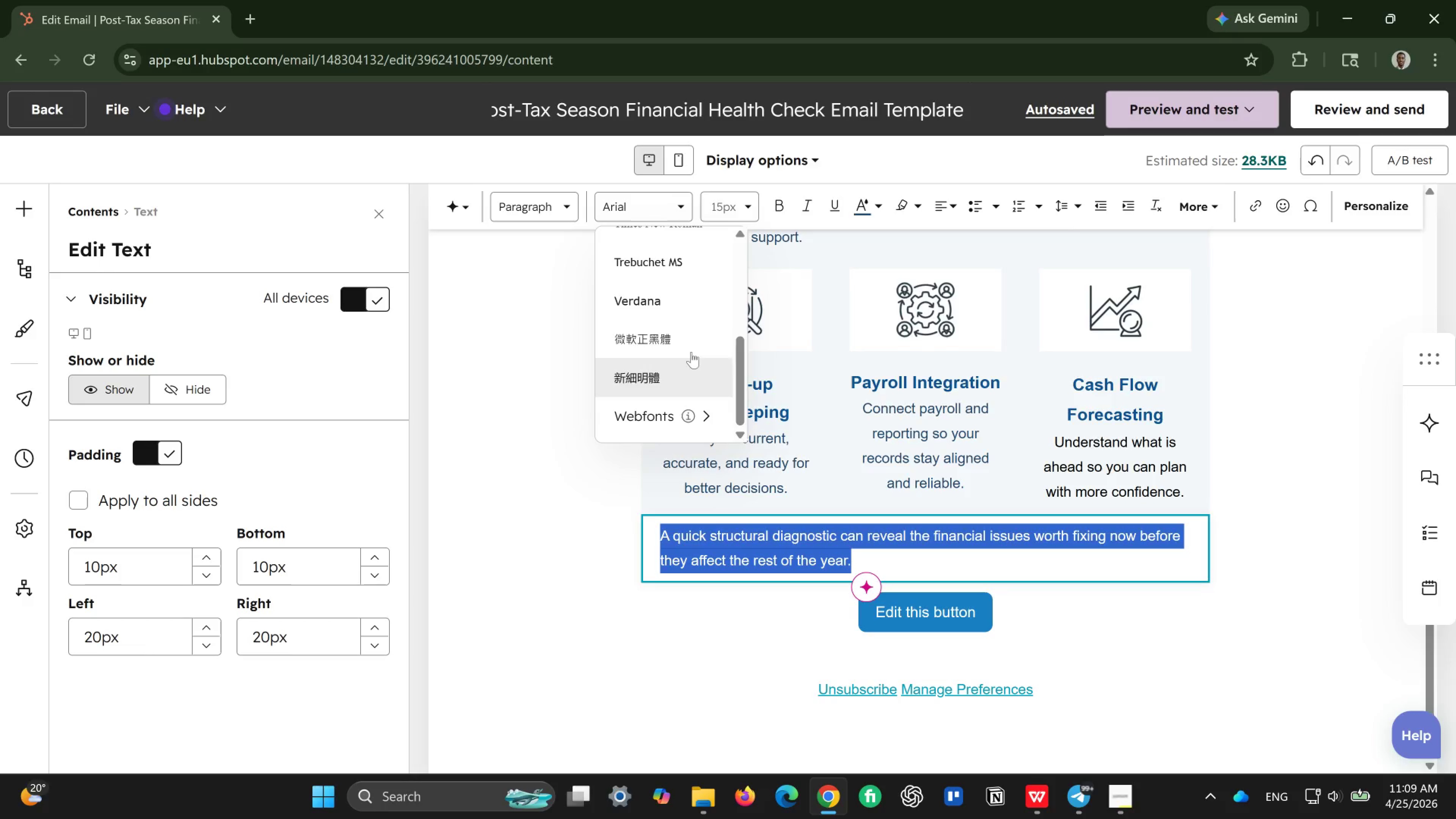 
scroll: coordinate [689, 328], scroll_direction: up, amount: 6.0
 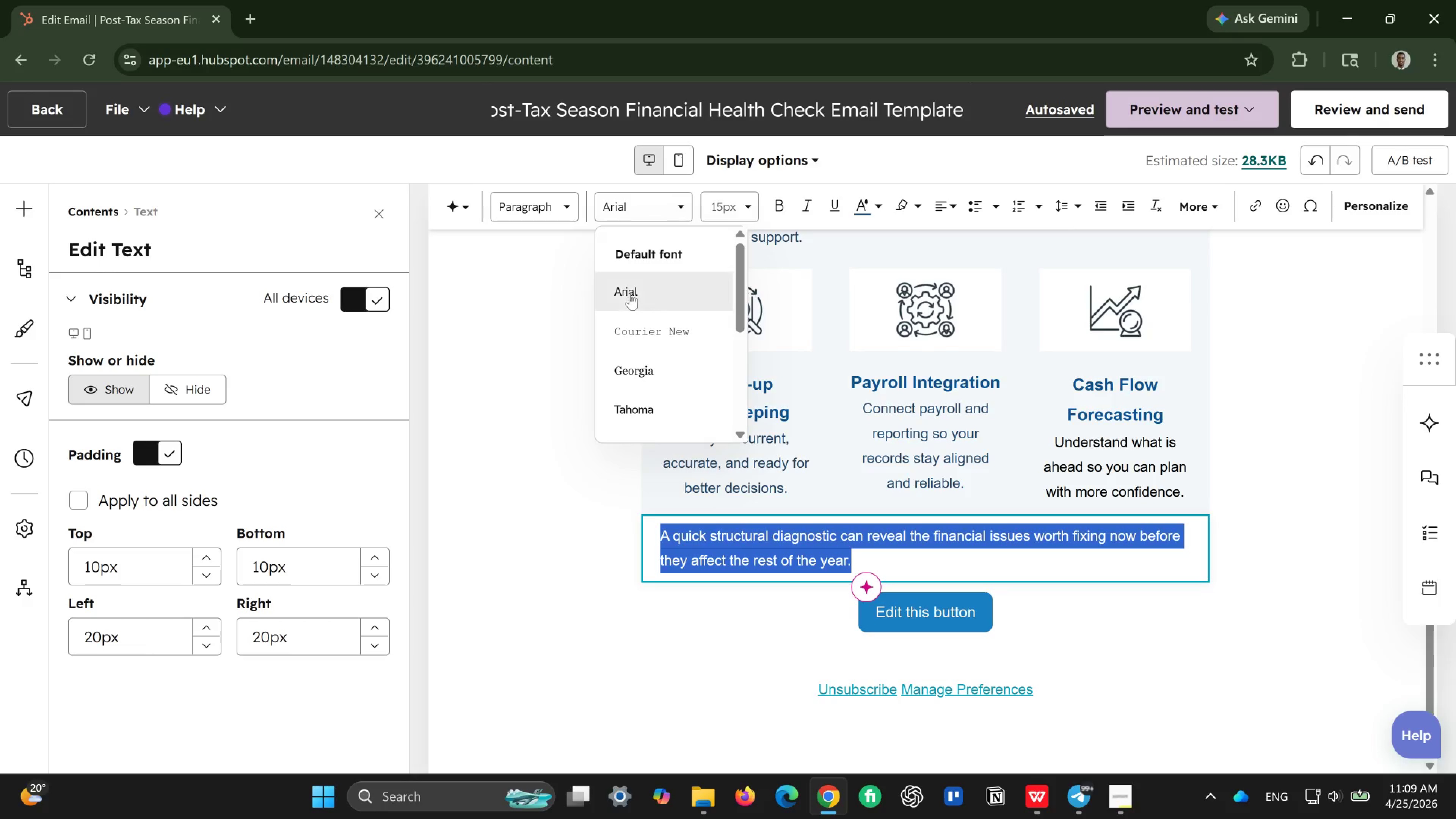 
left_click([630, 293])
 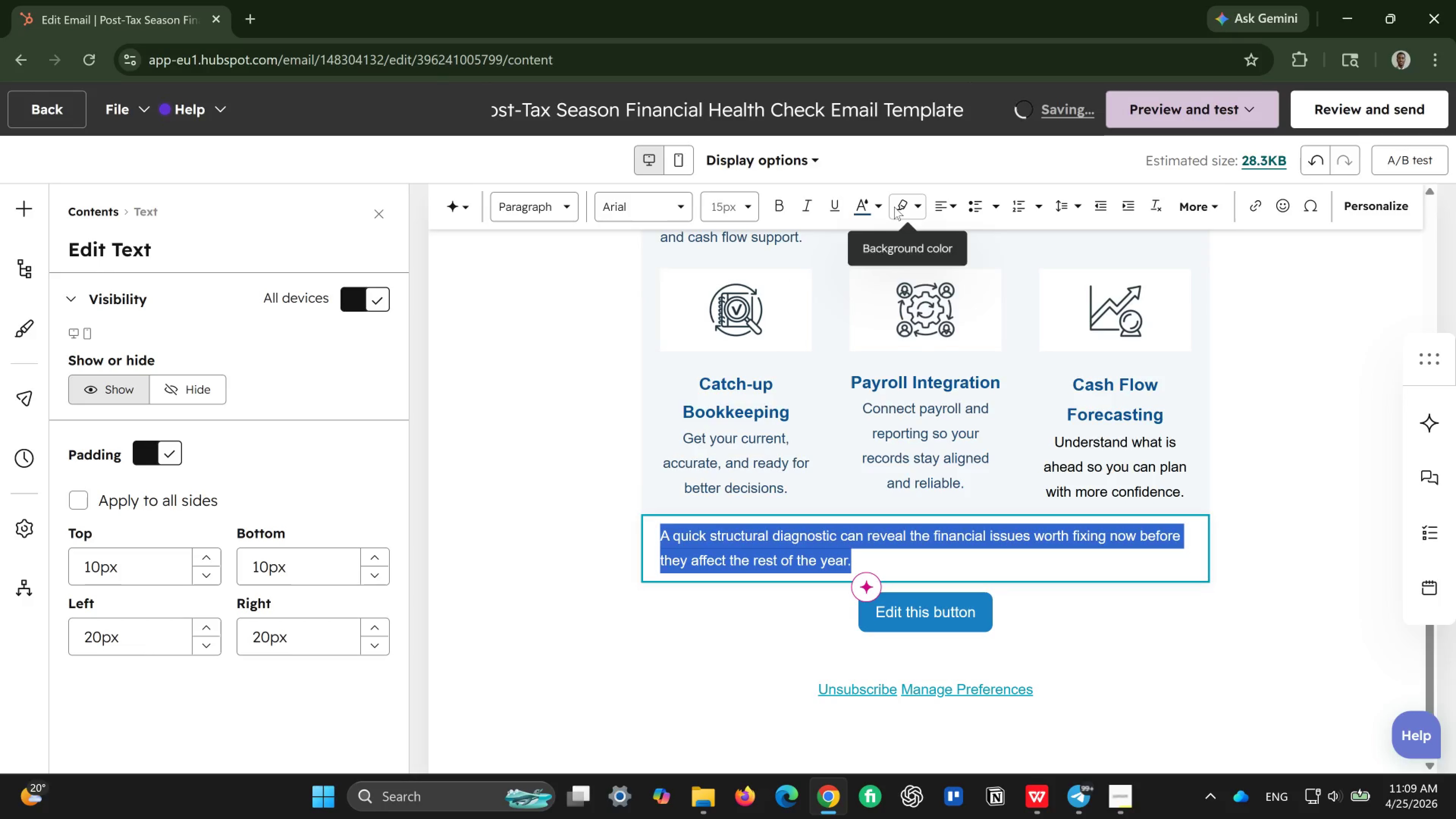 
left_click([815, 212])
 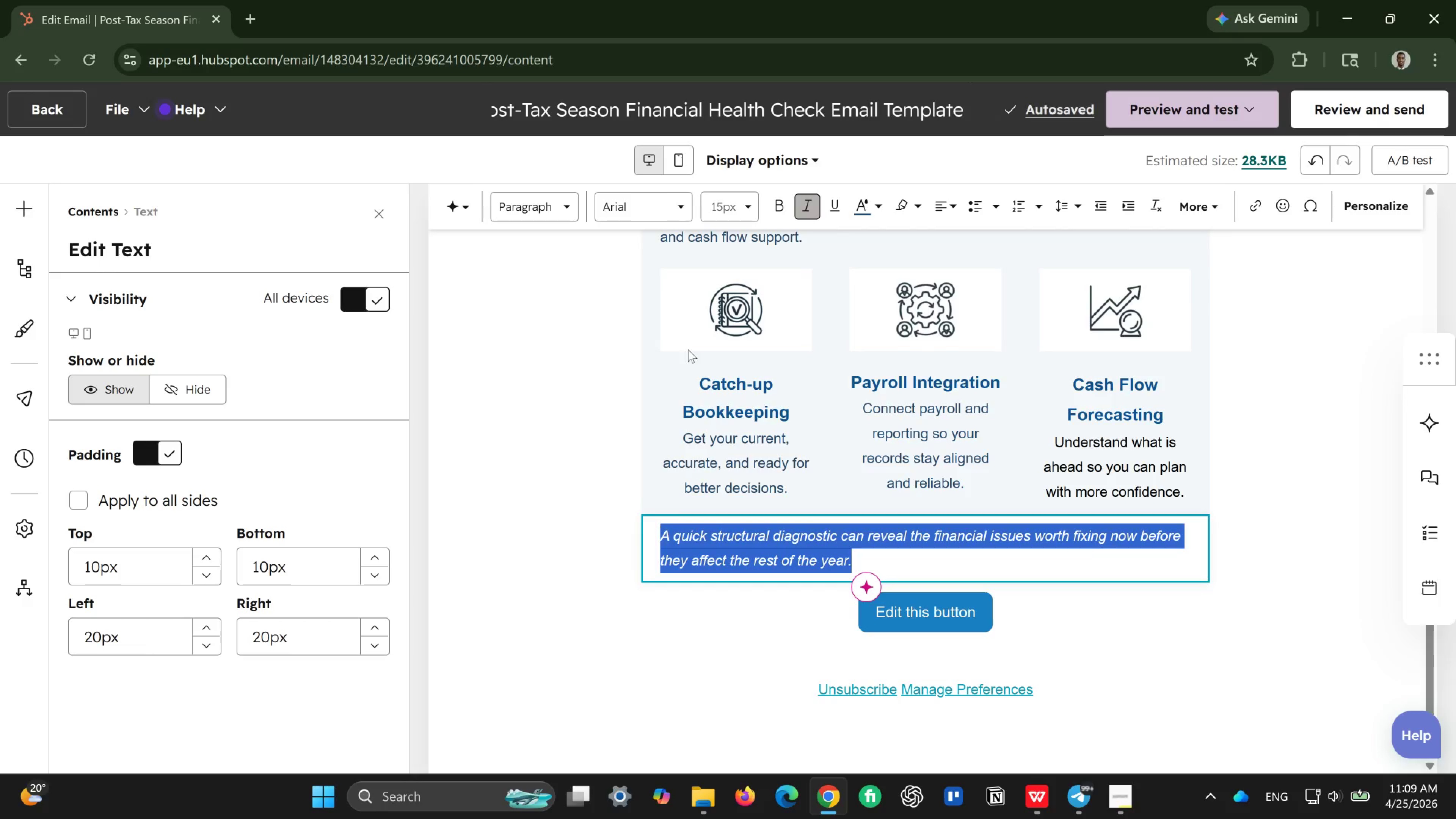 
wait(5.61)
 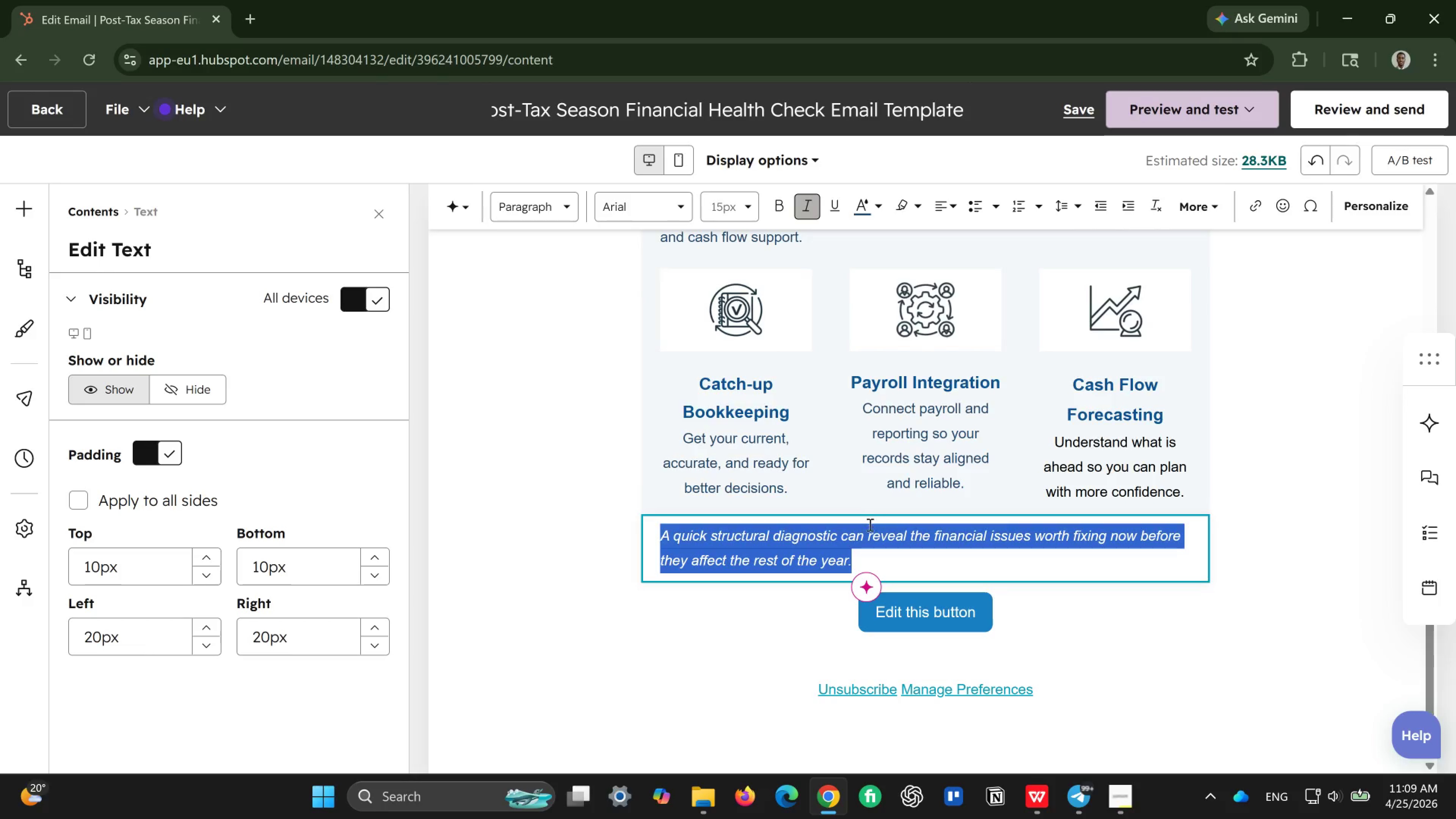 
left_click([771, 210])
 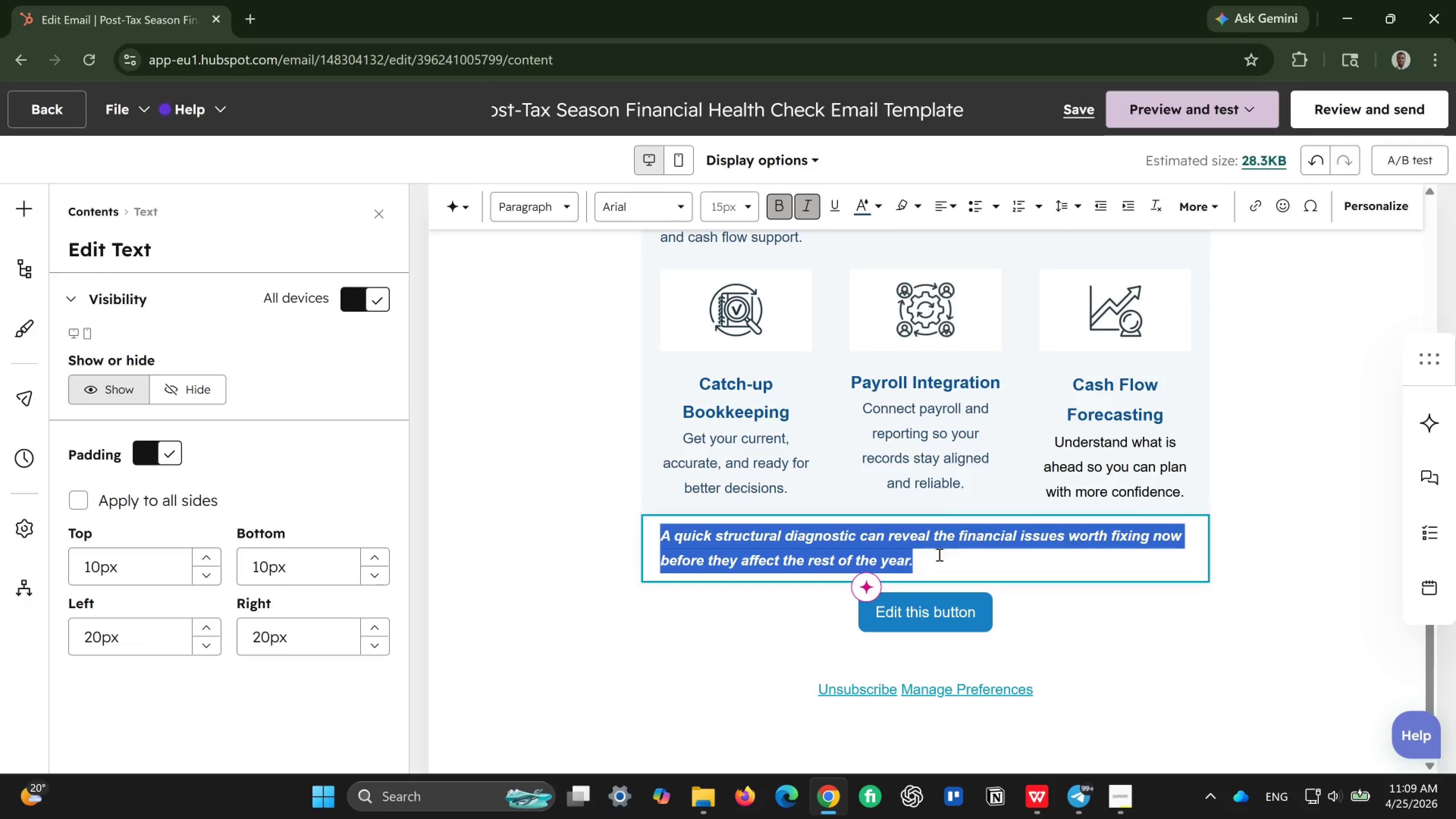 
left_click([938, 554])
 